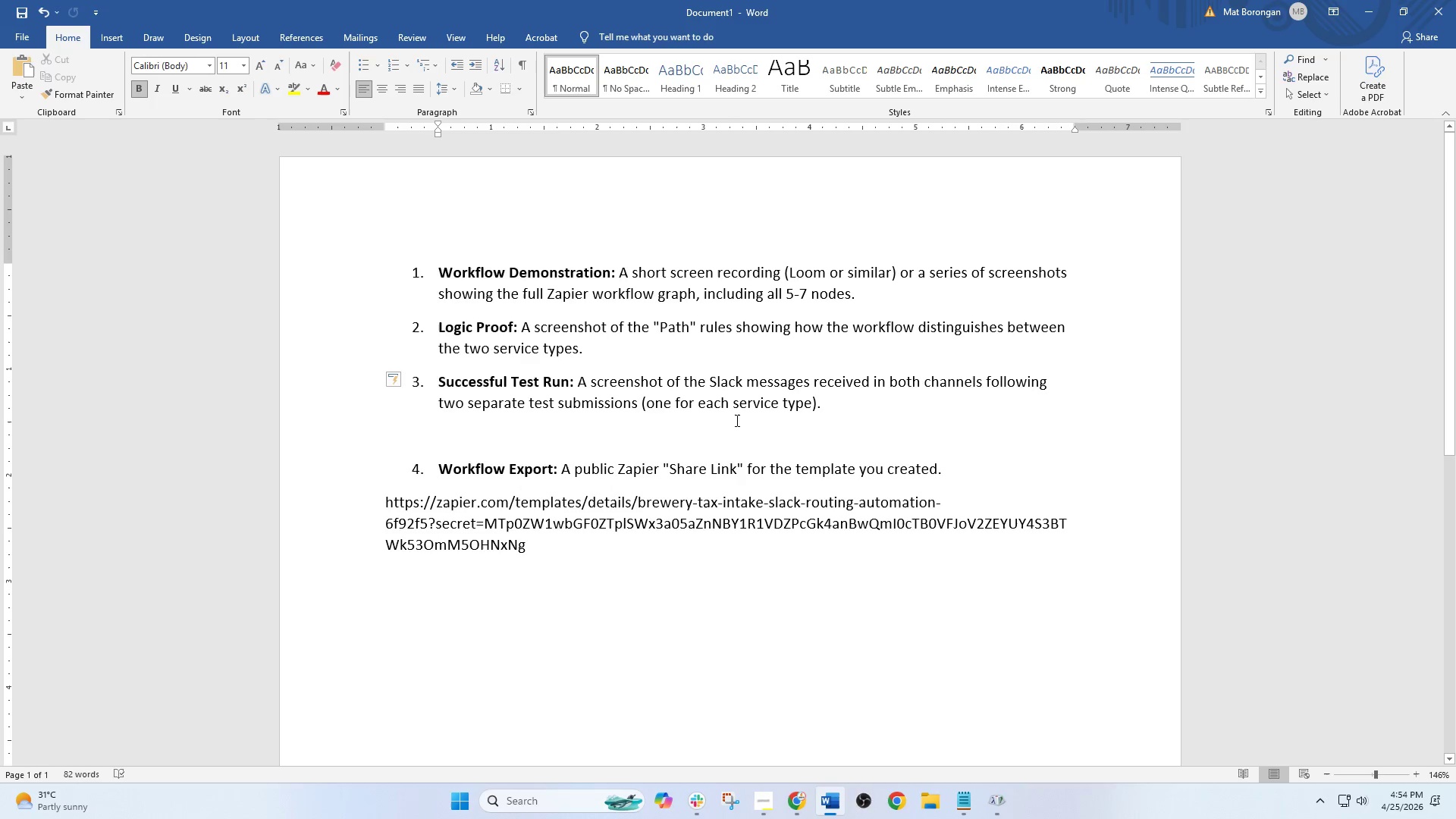 
wait(9.17)
 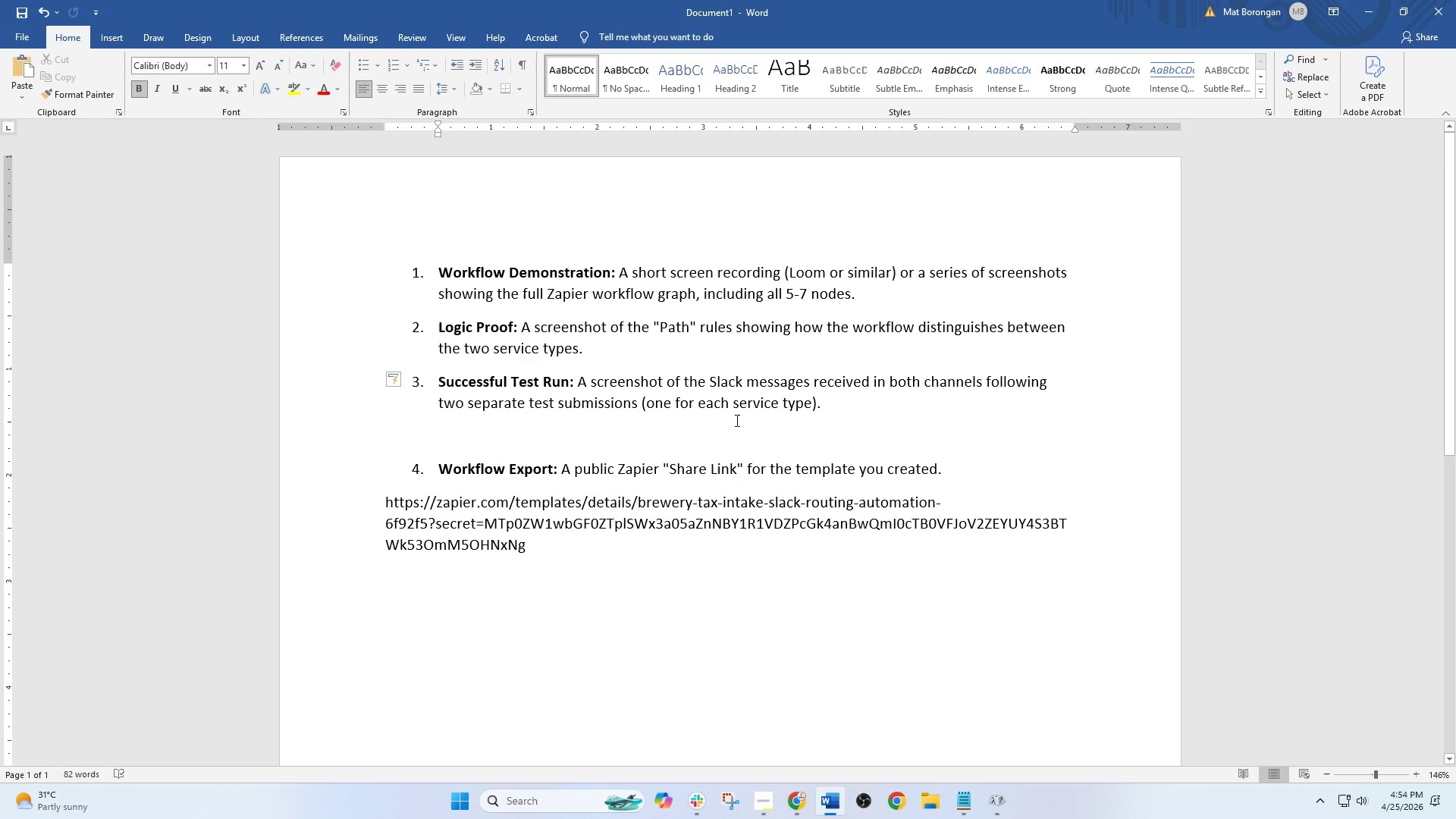 
left_click([799, 799])
 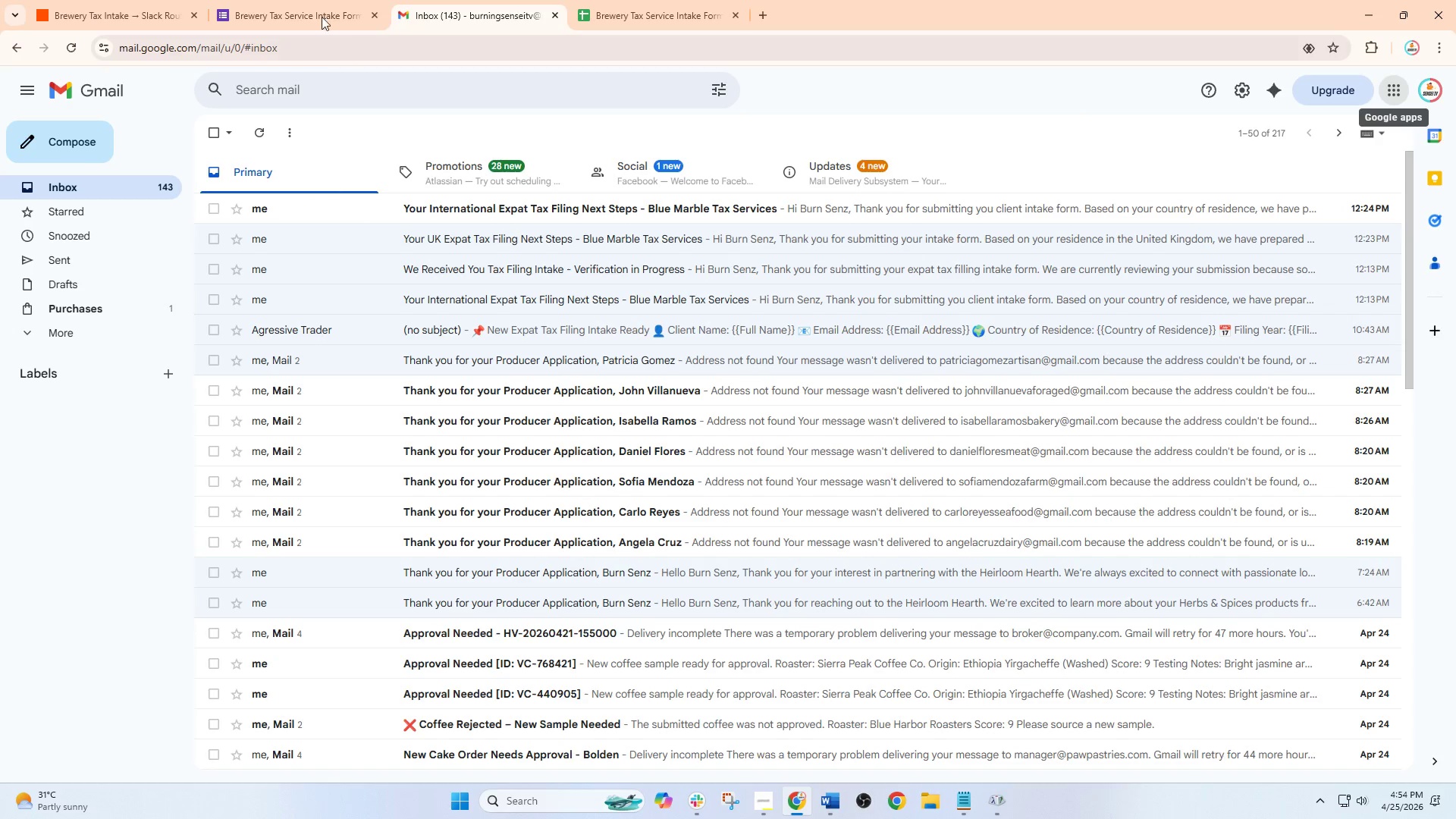 
left_click([301, 0])
 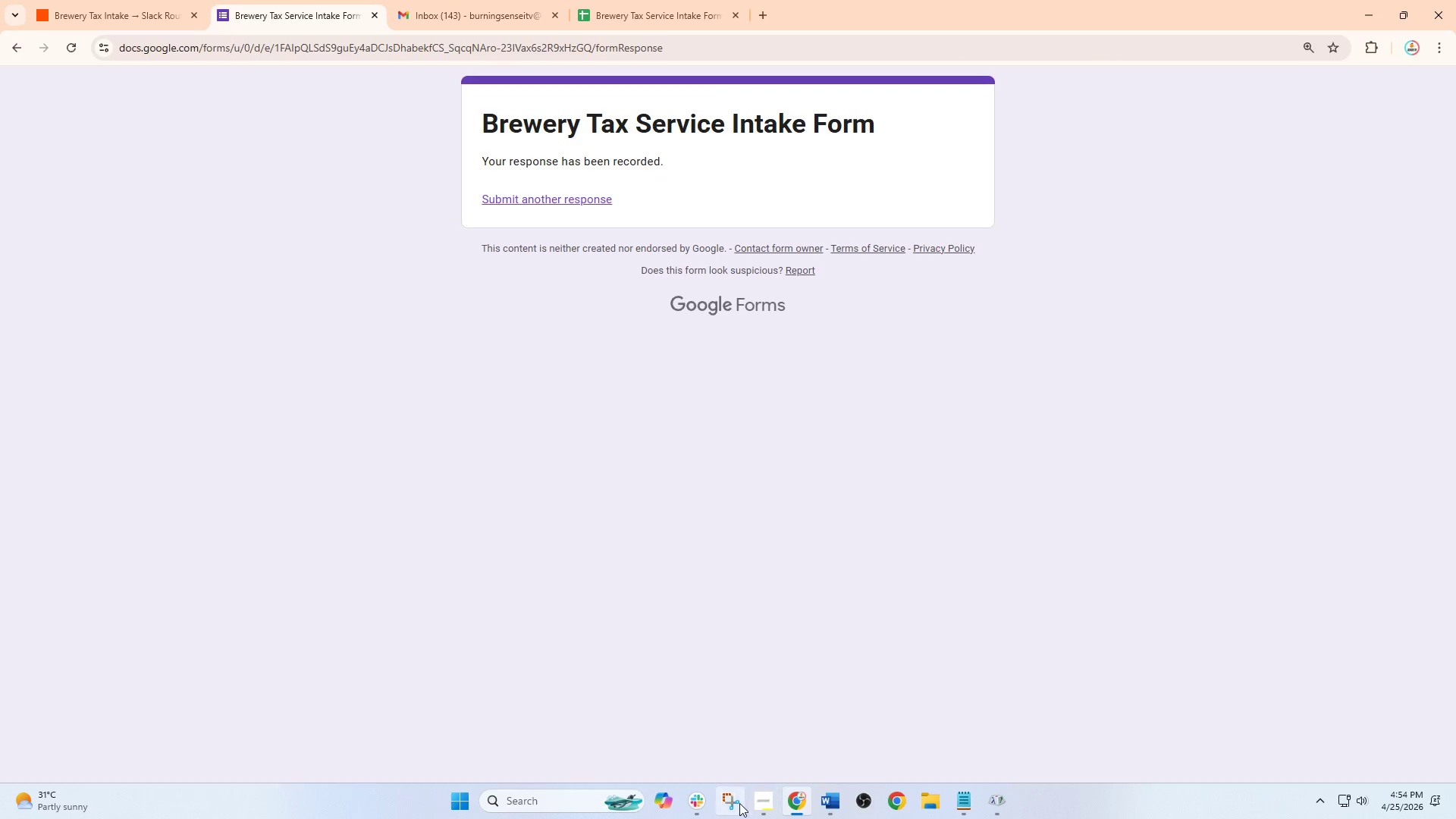 
left_click([697, 805])
 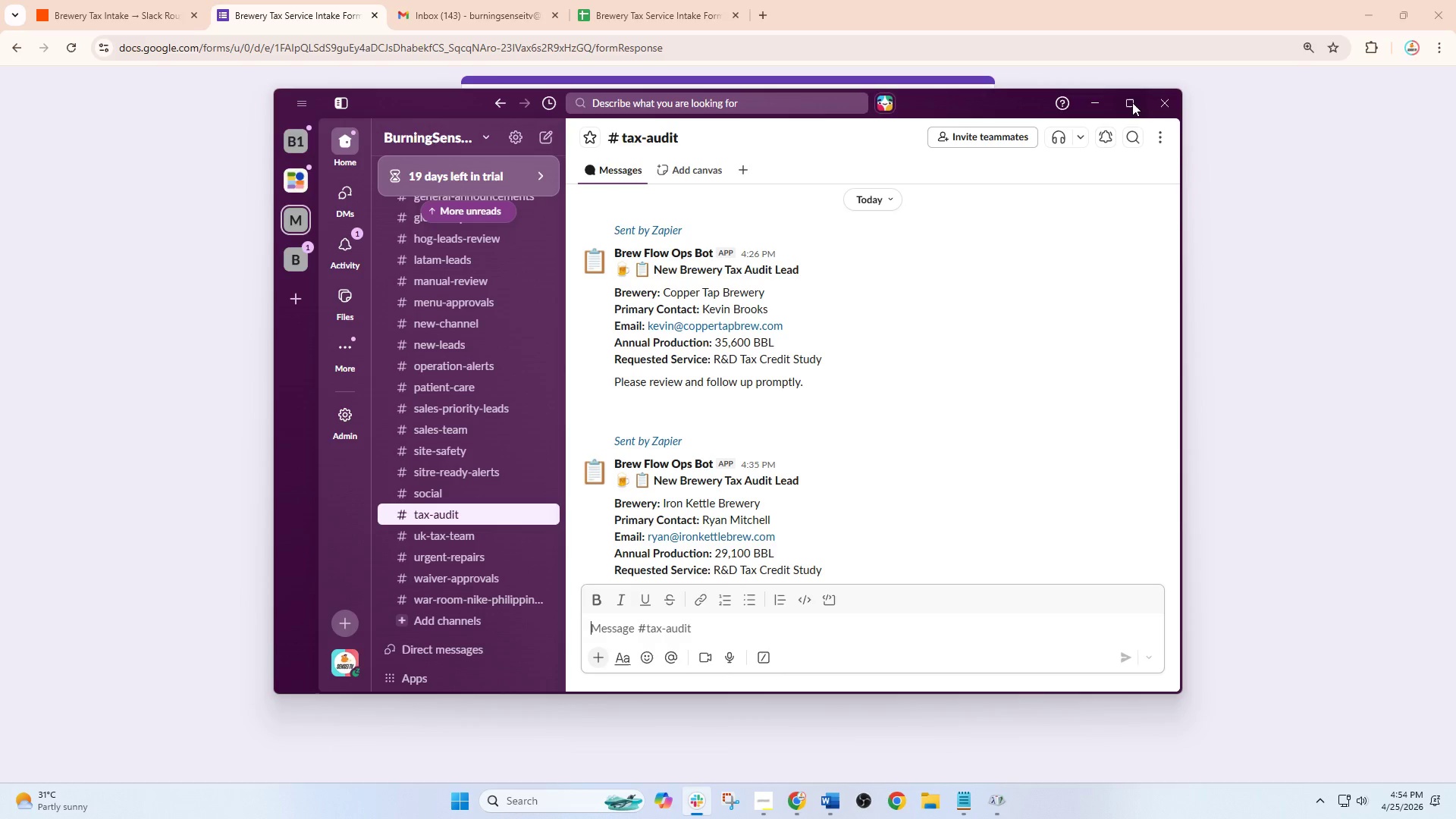 
left_click([1132, 102])
 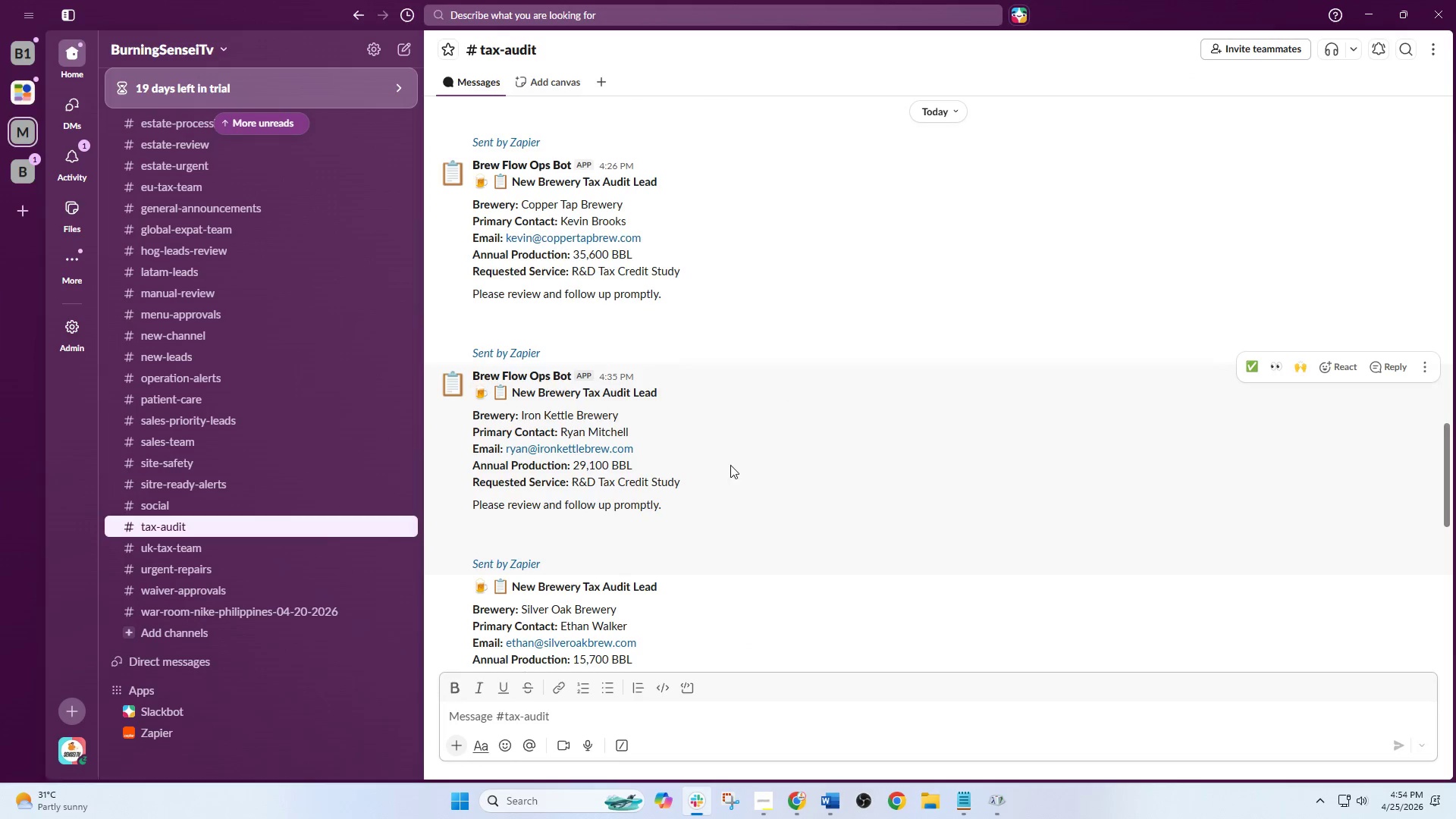 
scroll: coordinate [856, 546], scroll_direction: down, amount: 28.0
 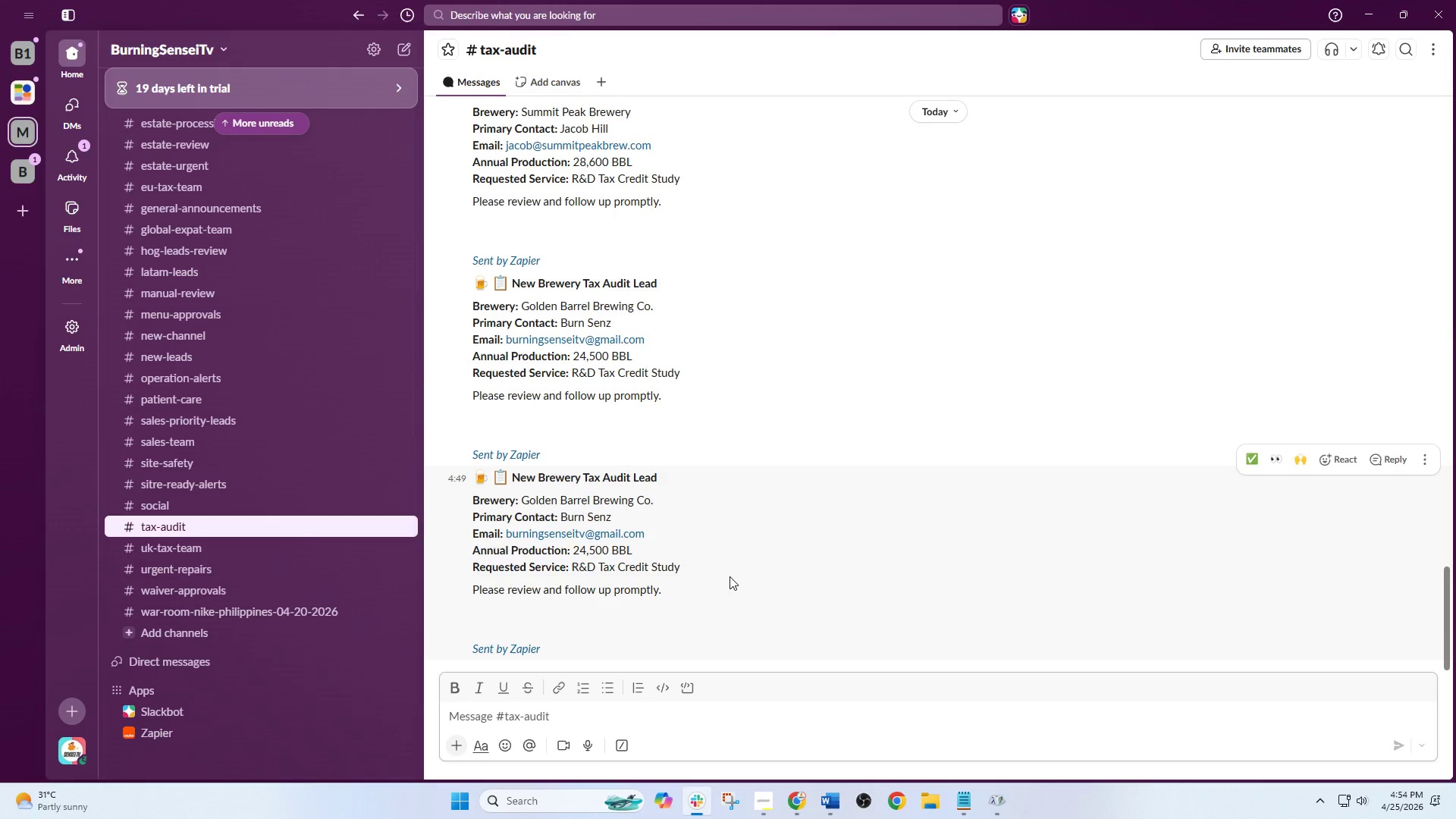 
scroll: coordinate [730, 576], scroll_direction: up, amount: 1.0
 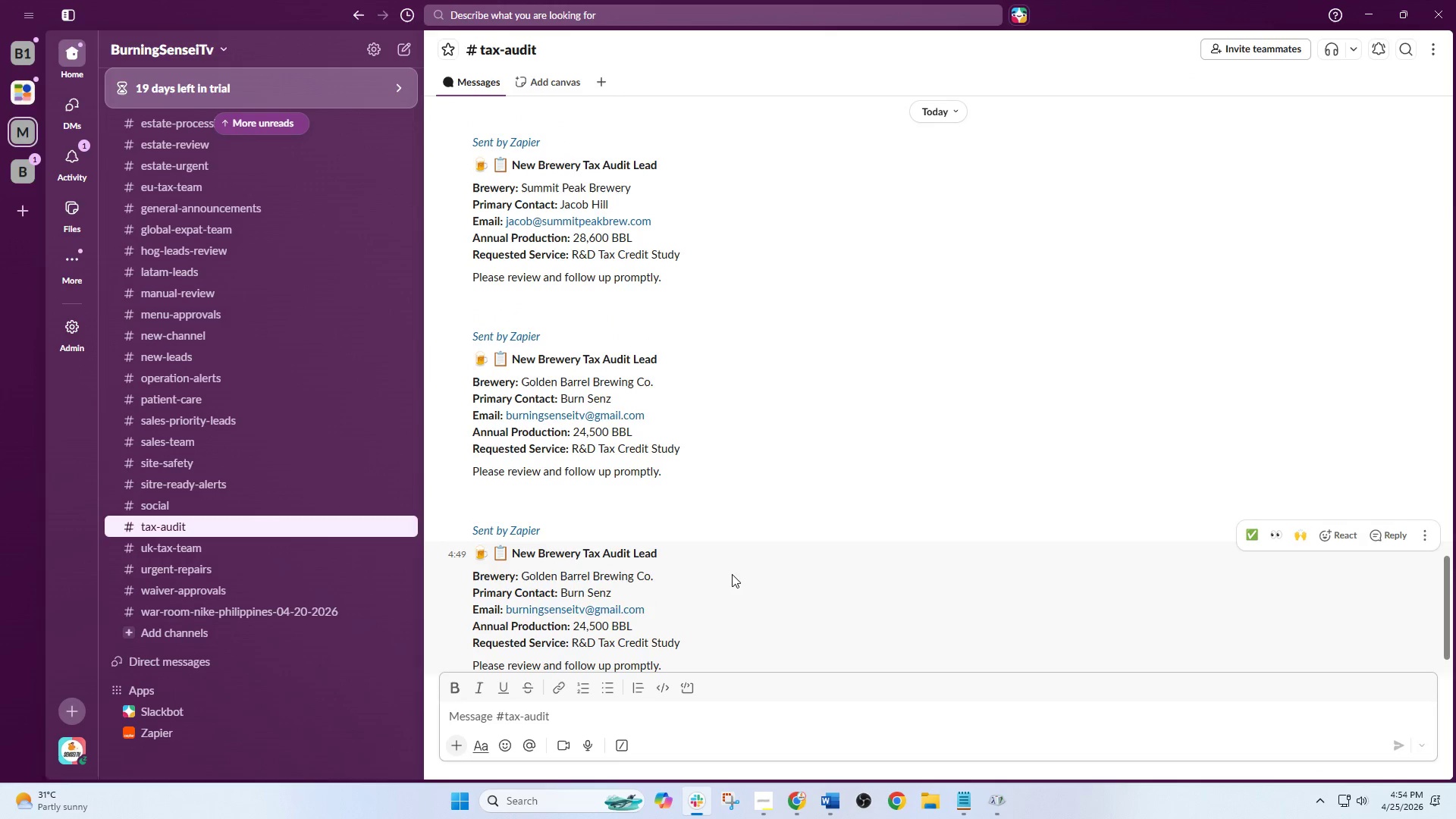 
scroll: coordinate [732, 574], scroll_direction: down, amount: 1.0
 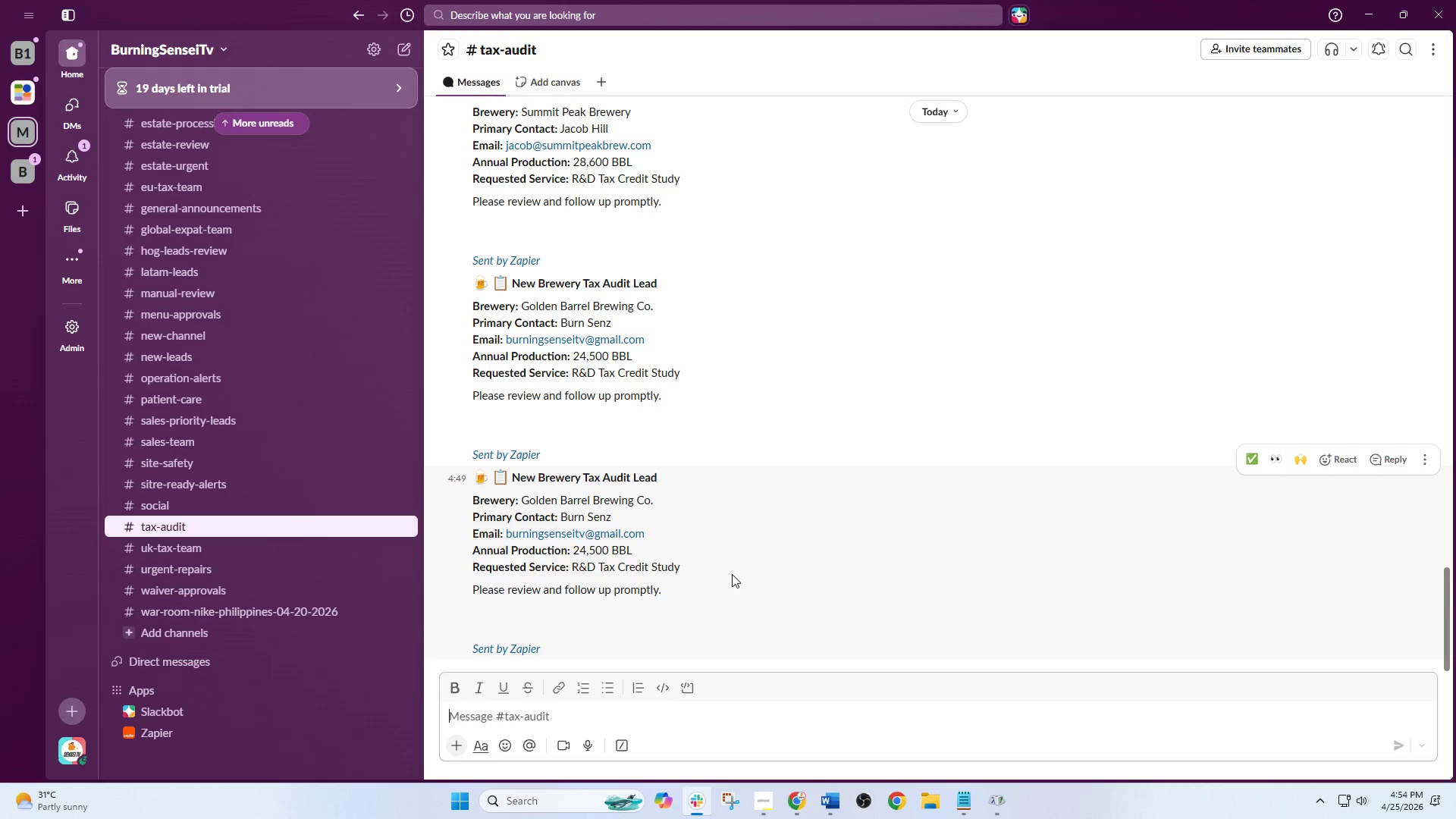 
scroll: coordinate [732, 574], scroll_direction: up, amount: 1.0
 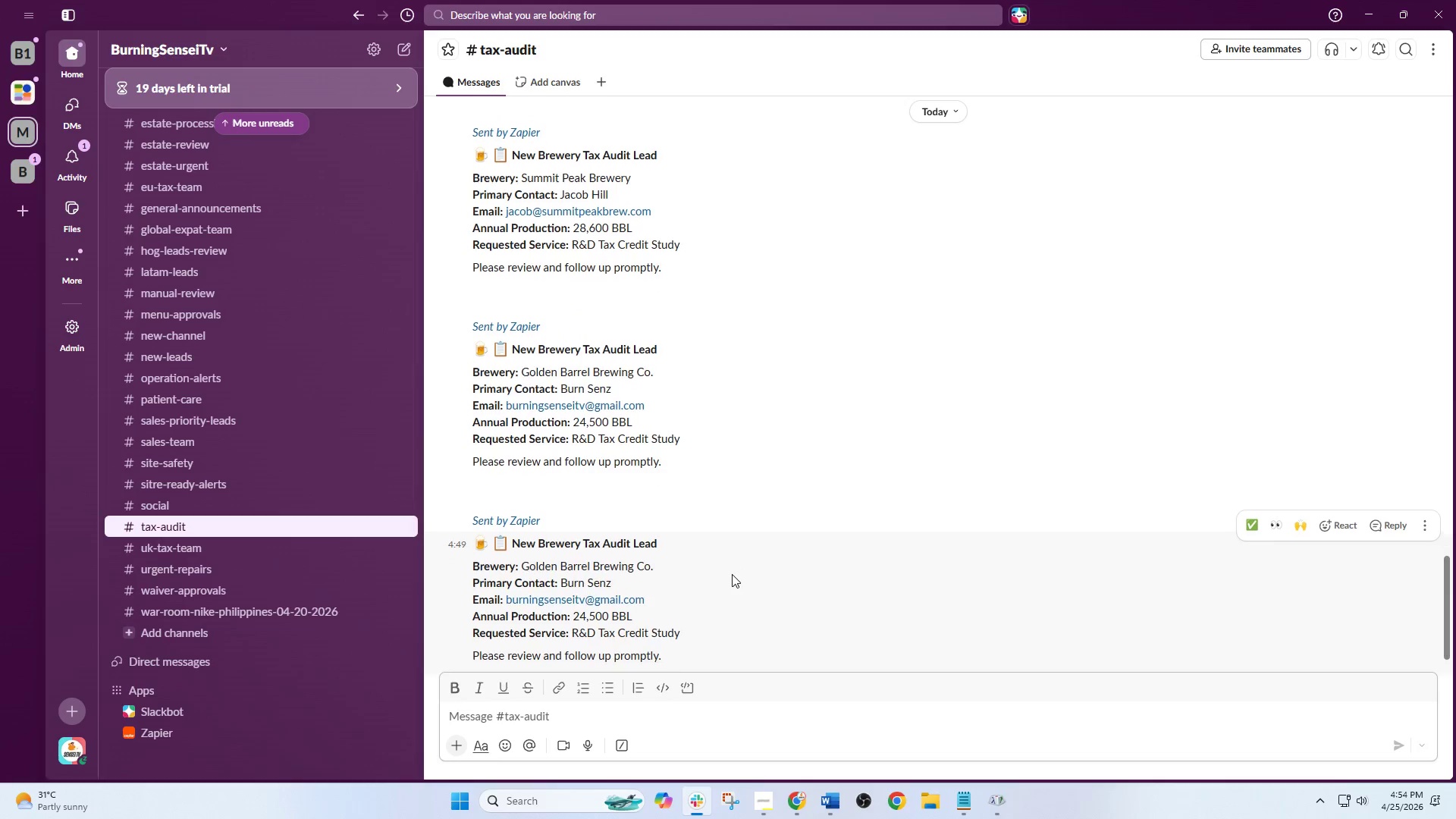 
scroll: coordinate [732, 574], scroll_direction: down, amount: 8.0
 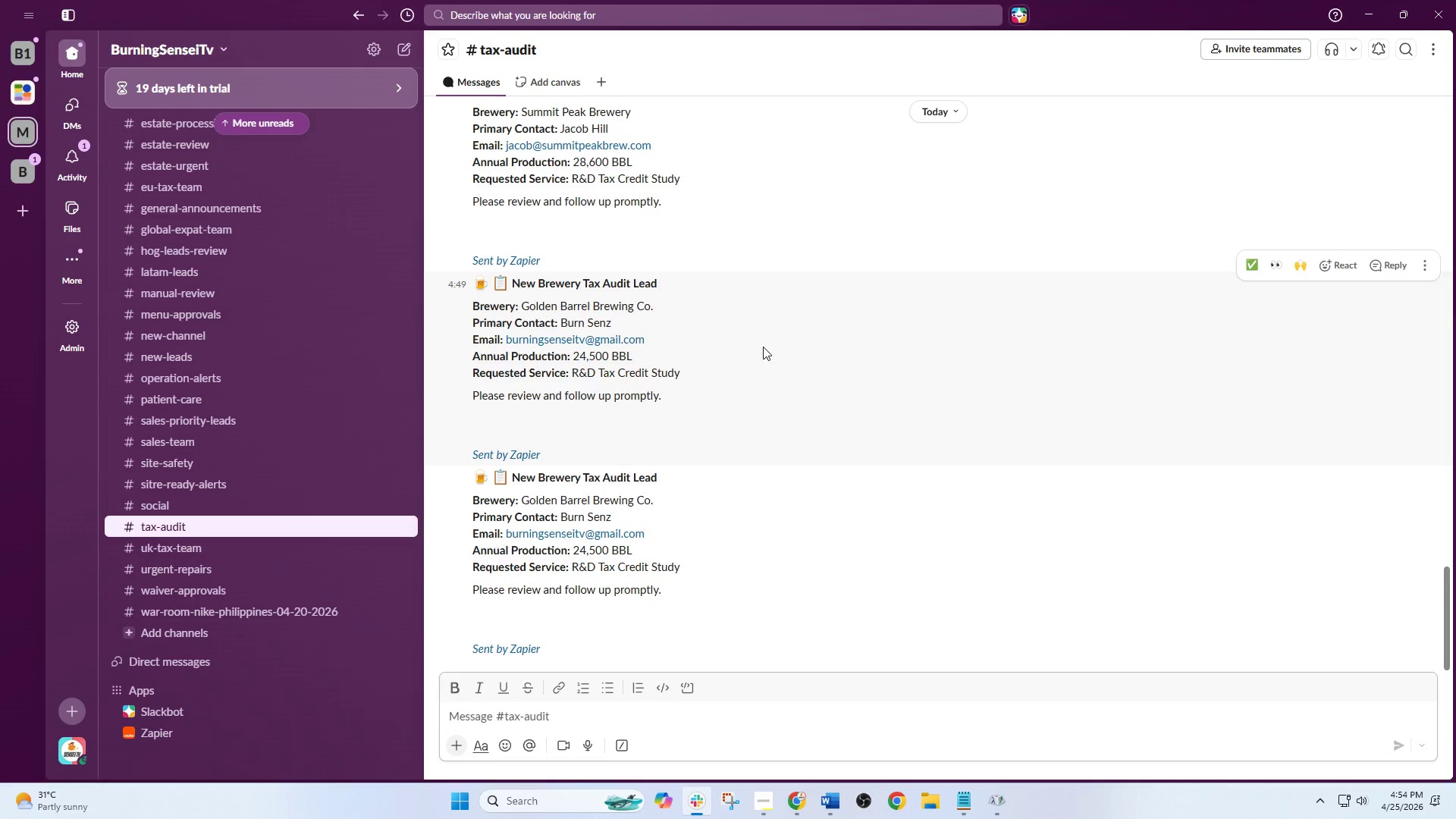 
scroll: coordinate [1015, 347], scroll_direction: up, amount: 4.0
 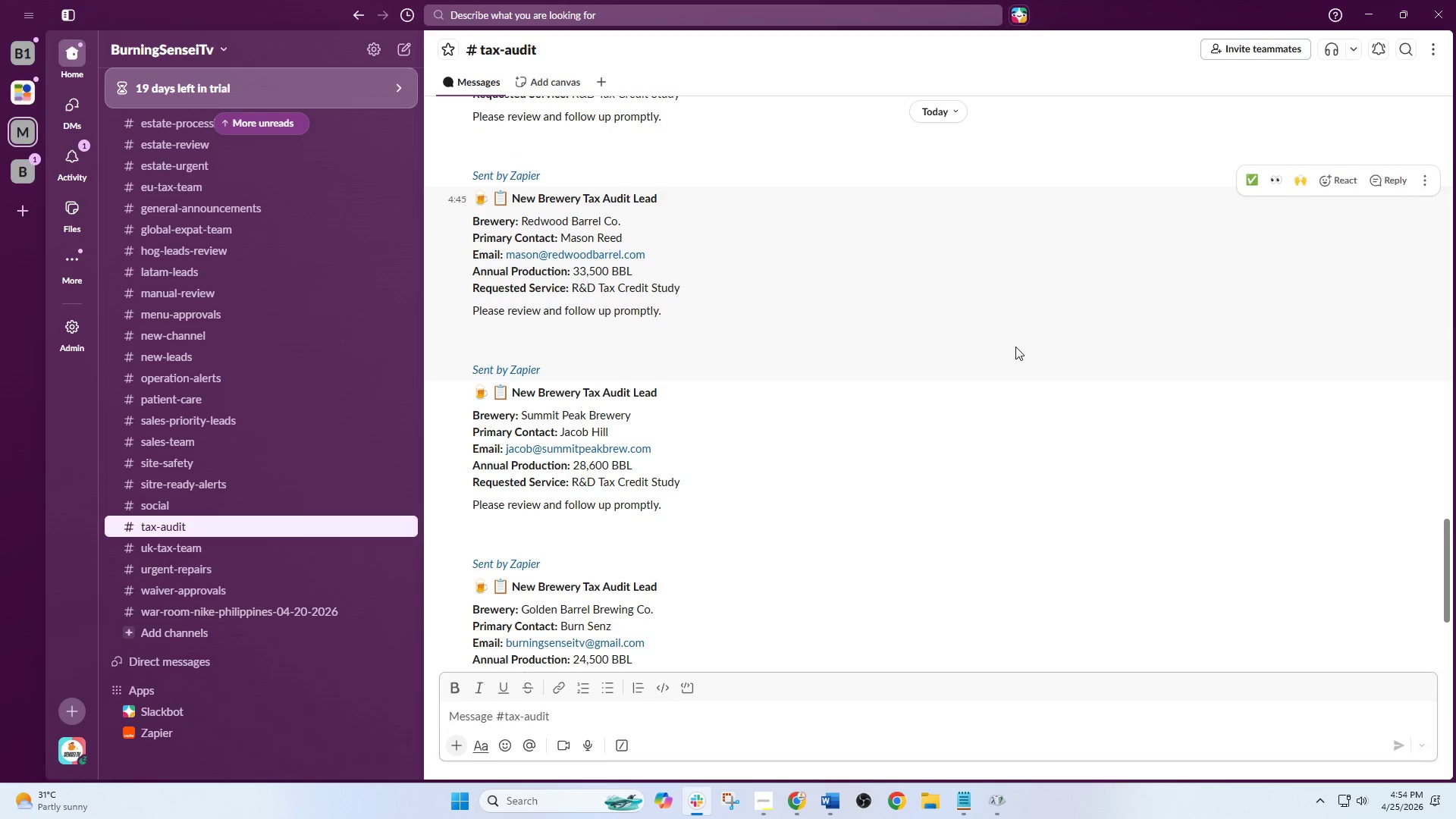 
scroll: coordinate [933, 515], scroll_direction: down, amount: 8.0
 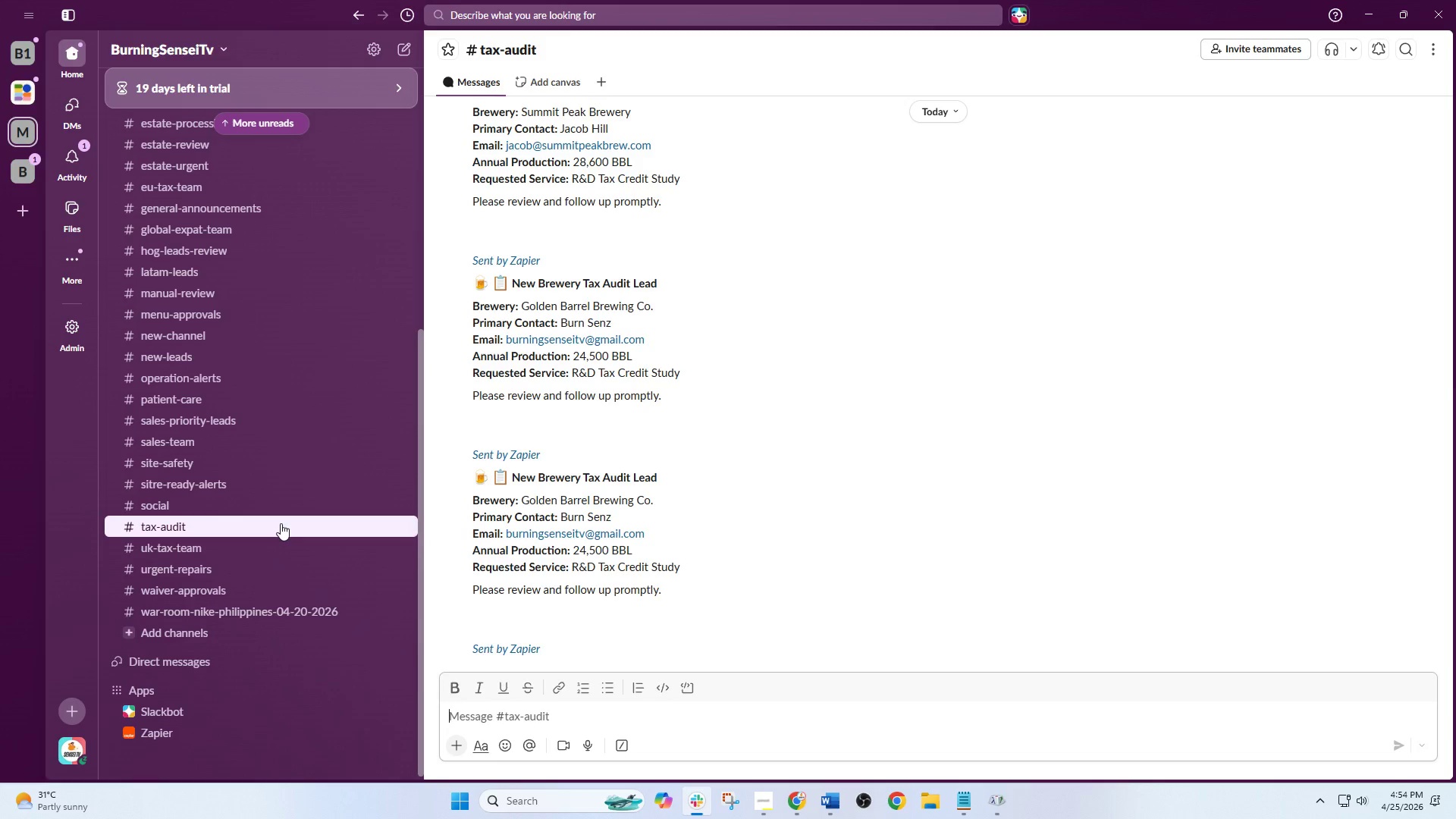 
scroll: coordinate [212, 420], scroll_direction: up, amount: 7.0
 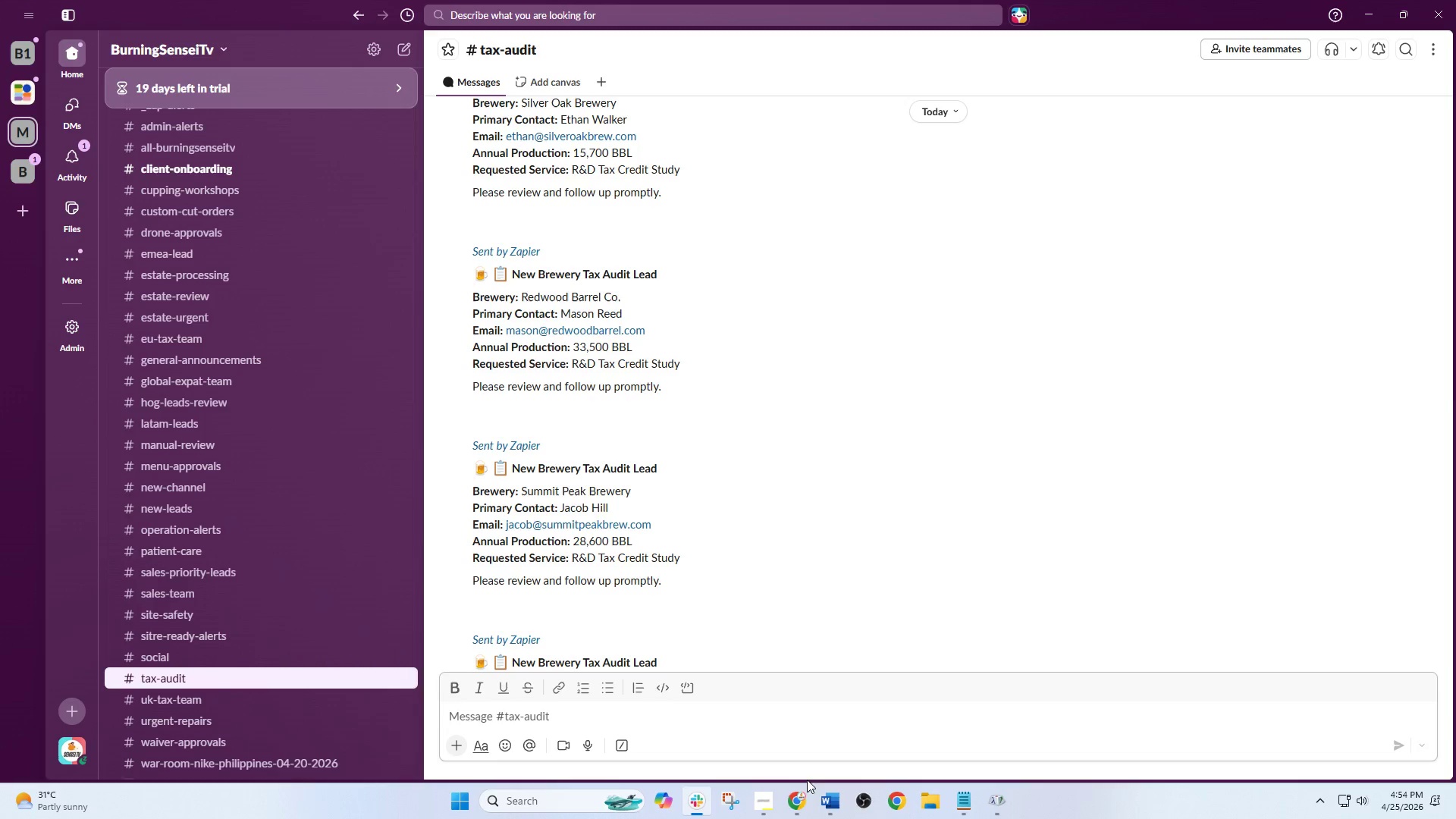 
wait(5.98)
 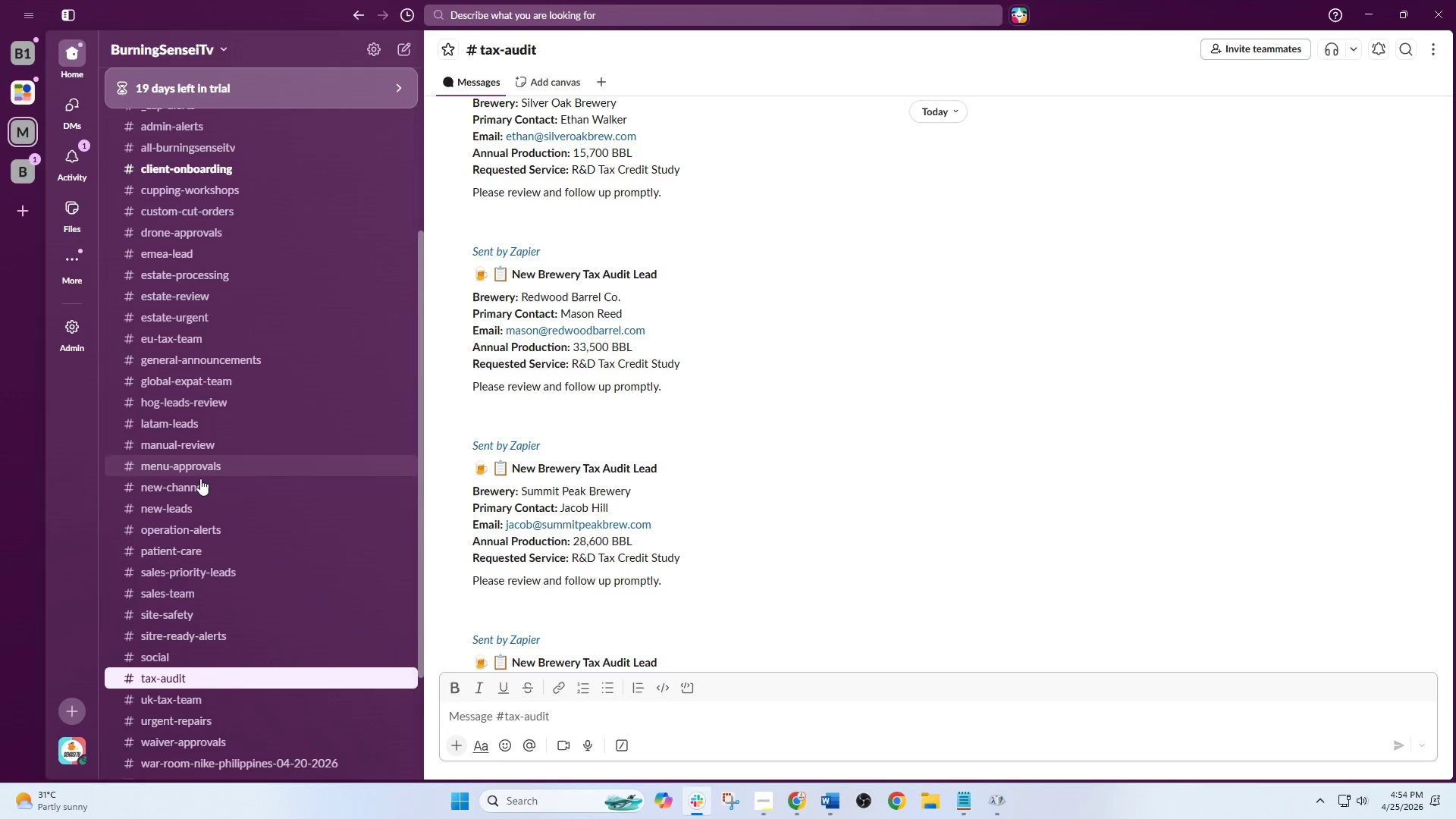 
left_click([792, 802])
 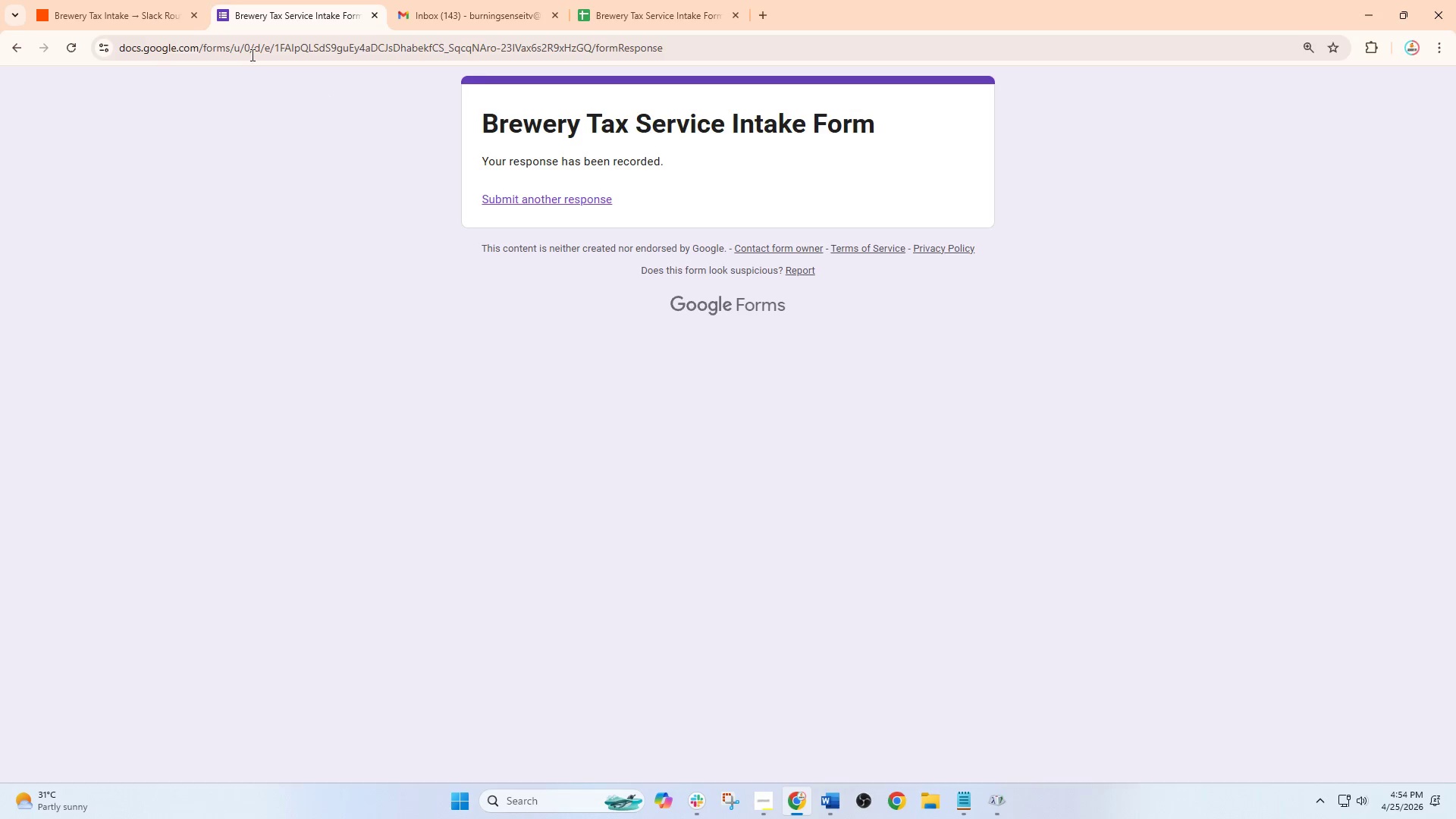 
left_click([119, 0])
 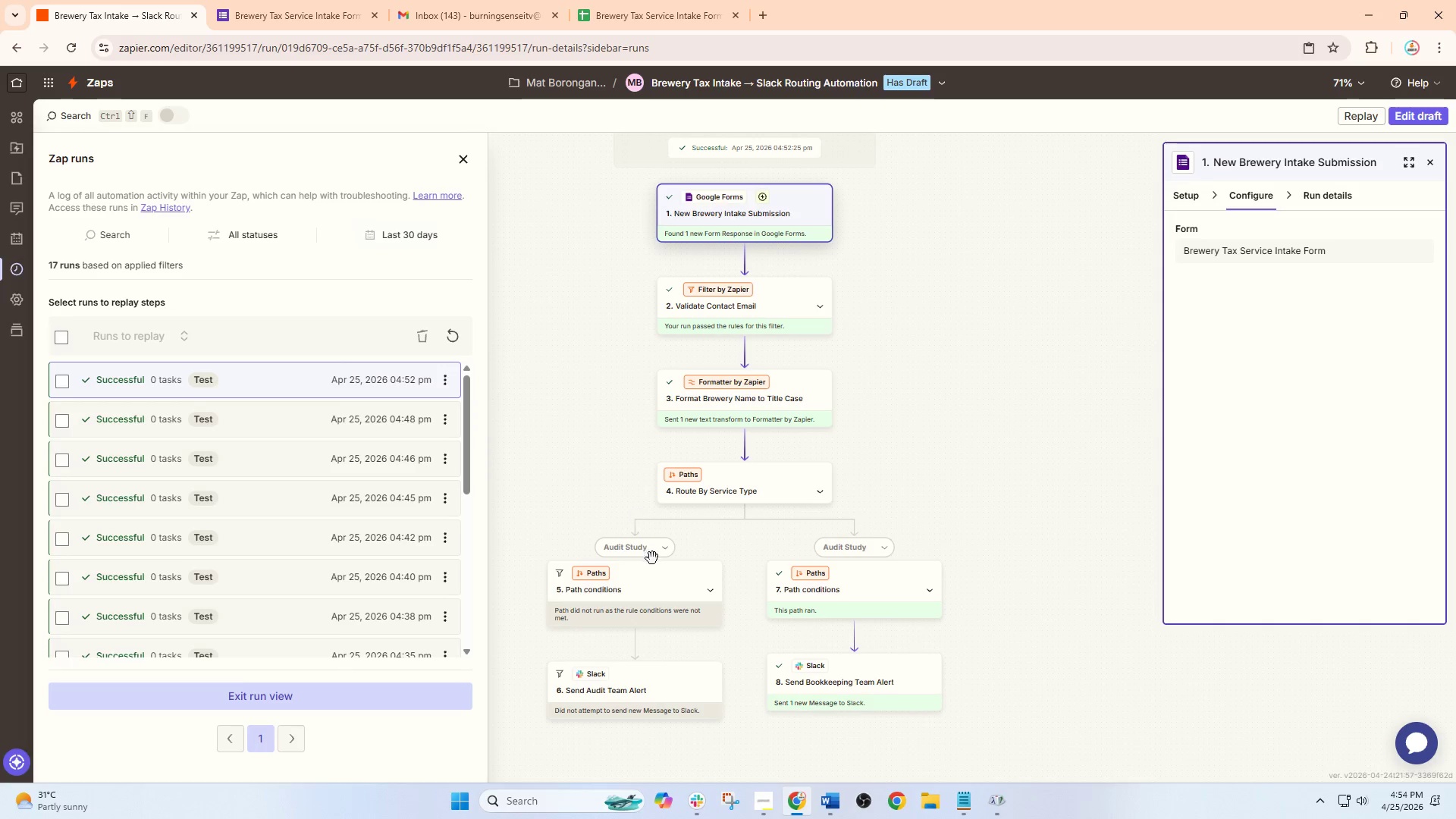 
left_click([654, 592])
 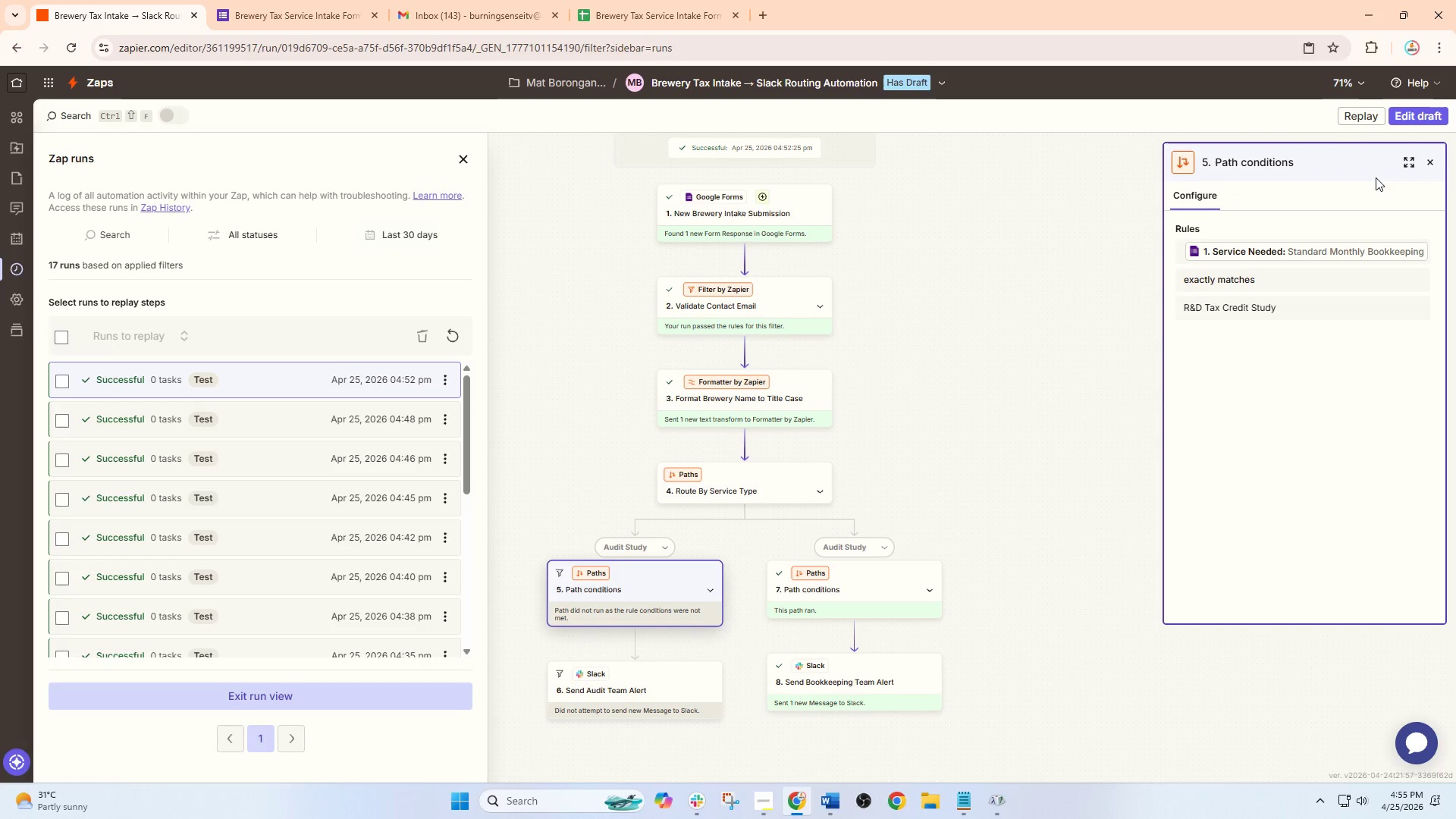 
left_click([1416, 121])
 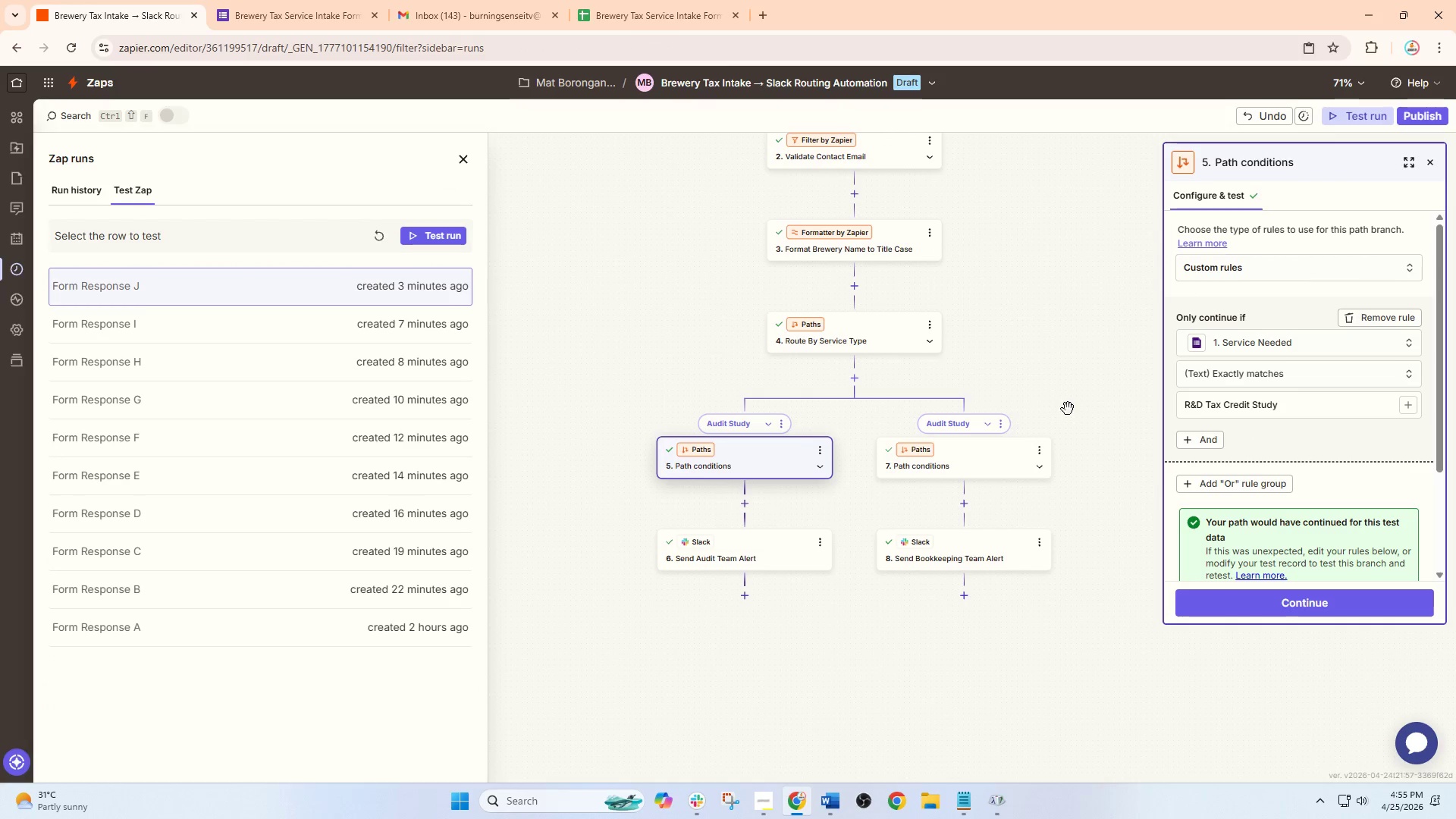 
left_click([744, 541])
 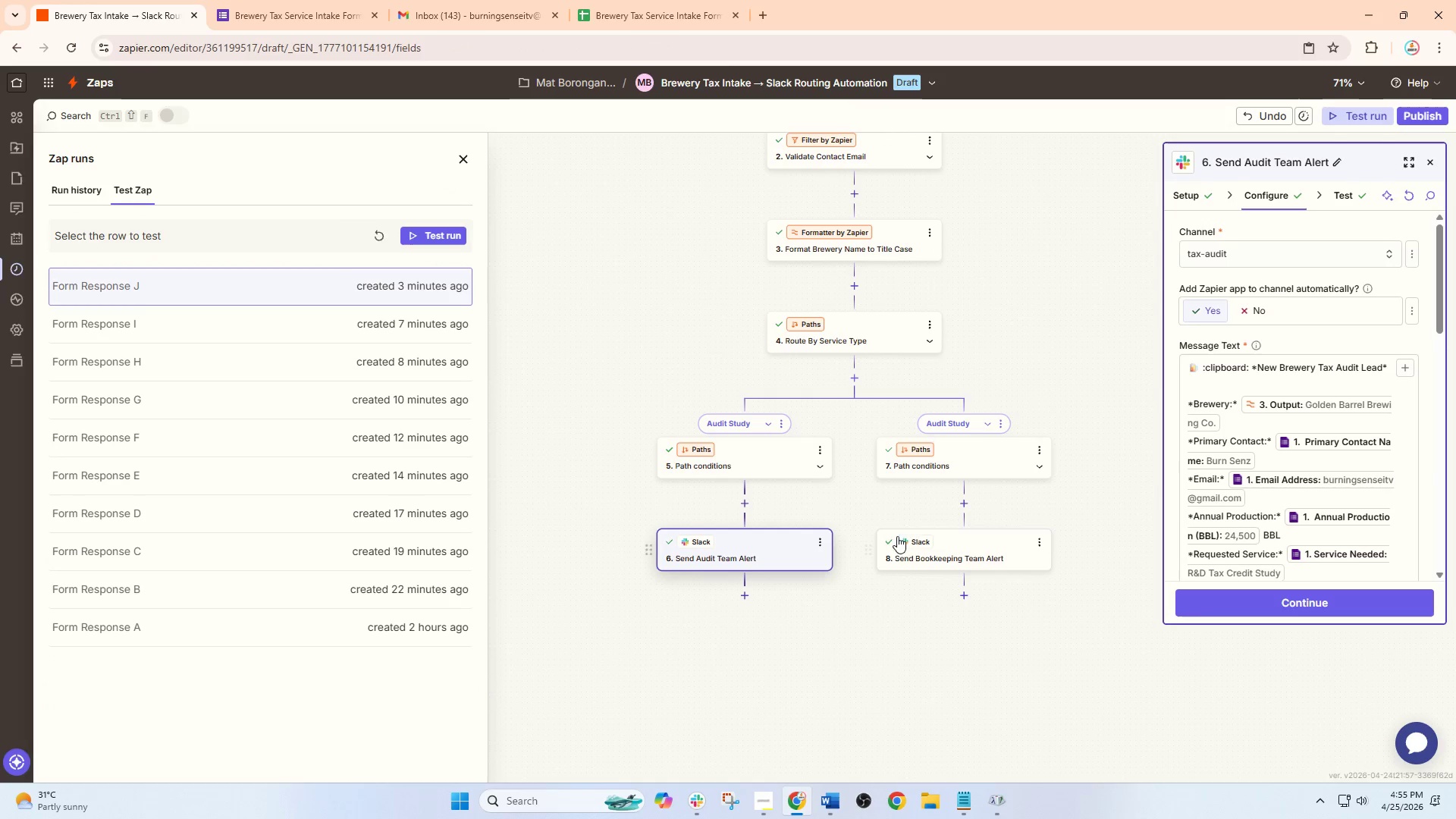 
left_click([974, 554])
 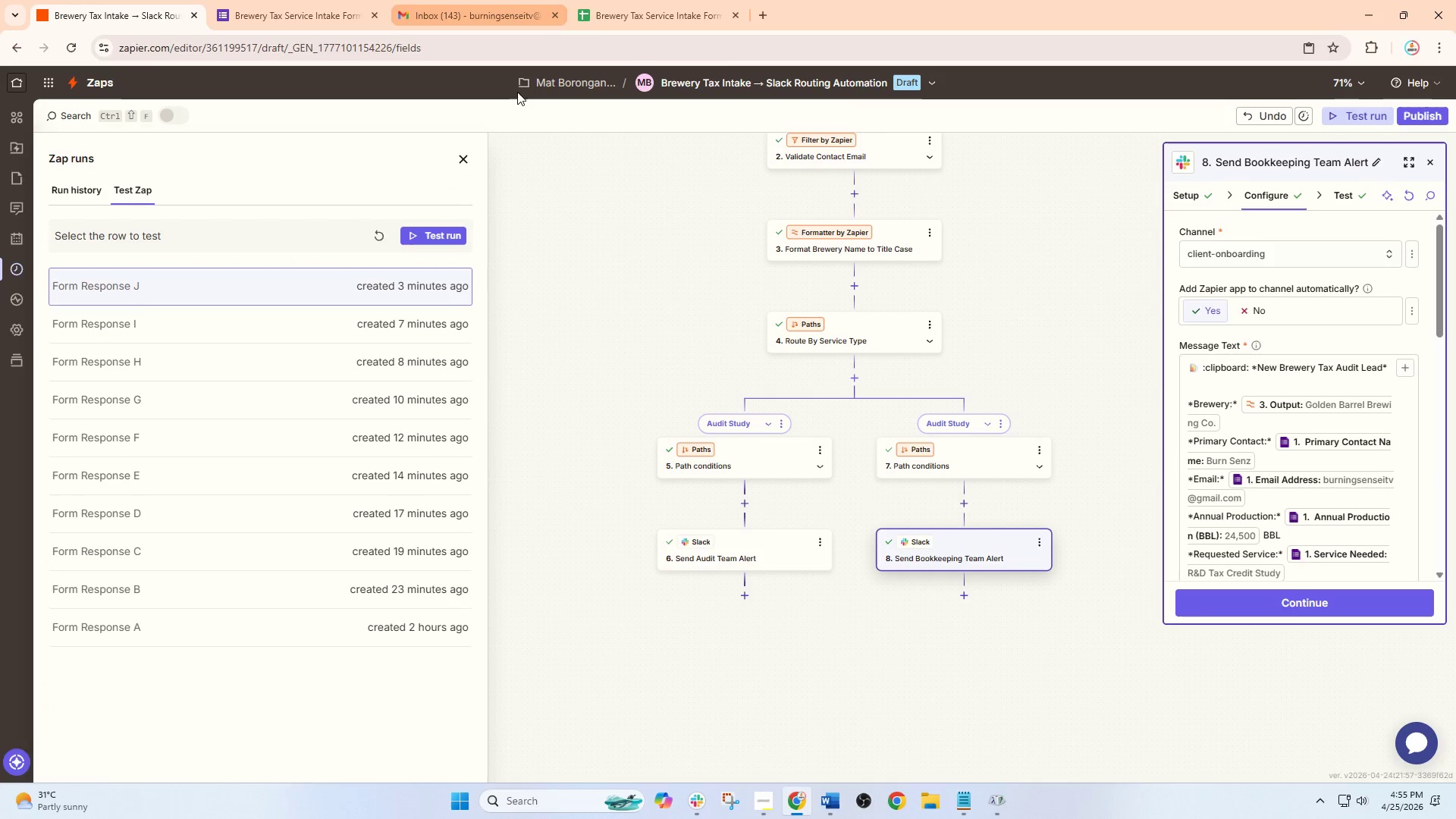 
left_click([751, 572])
 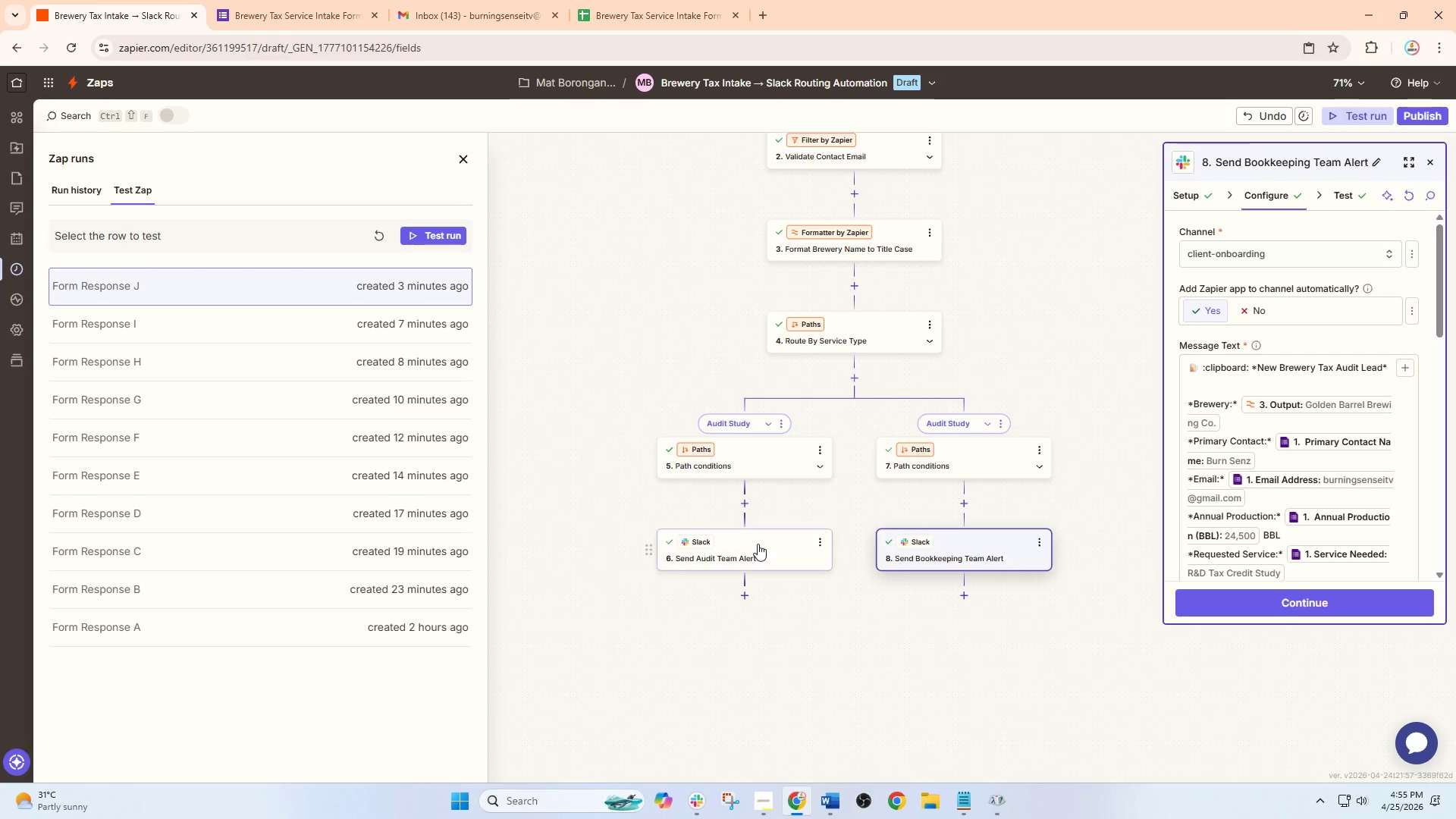 
left_click([752, 538])
 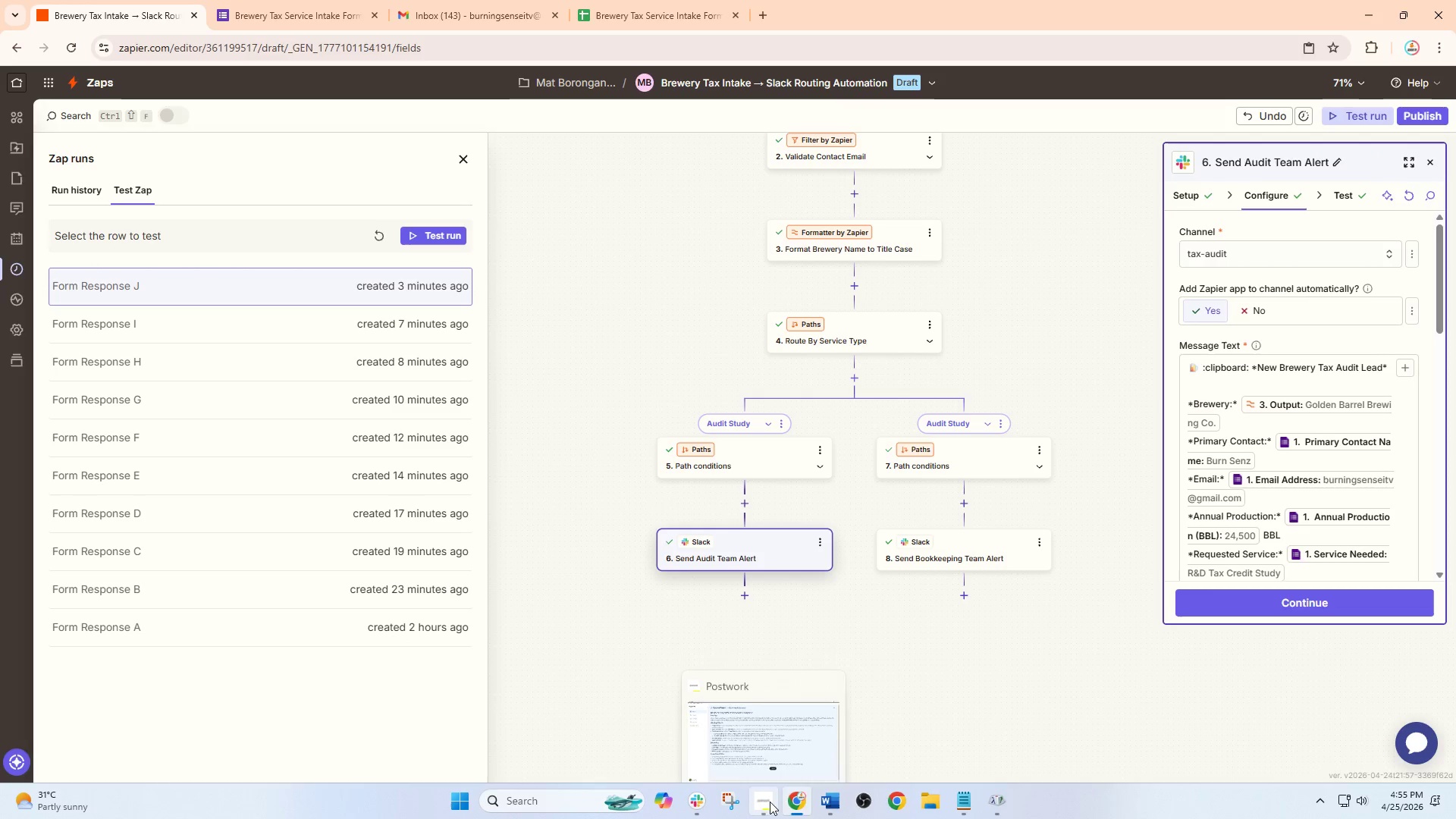 
left_click([763, 806])
 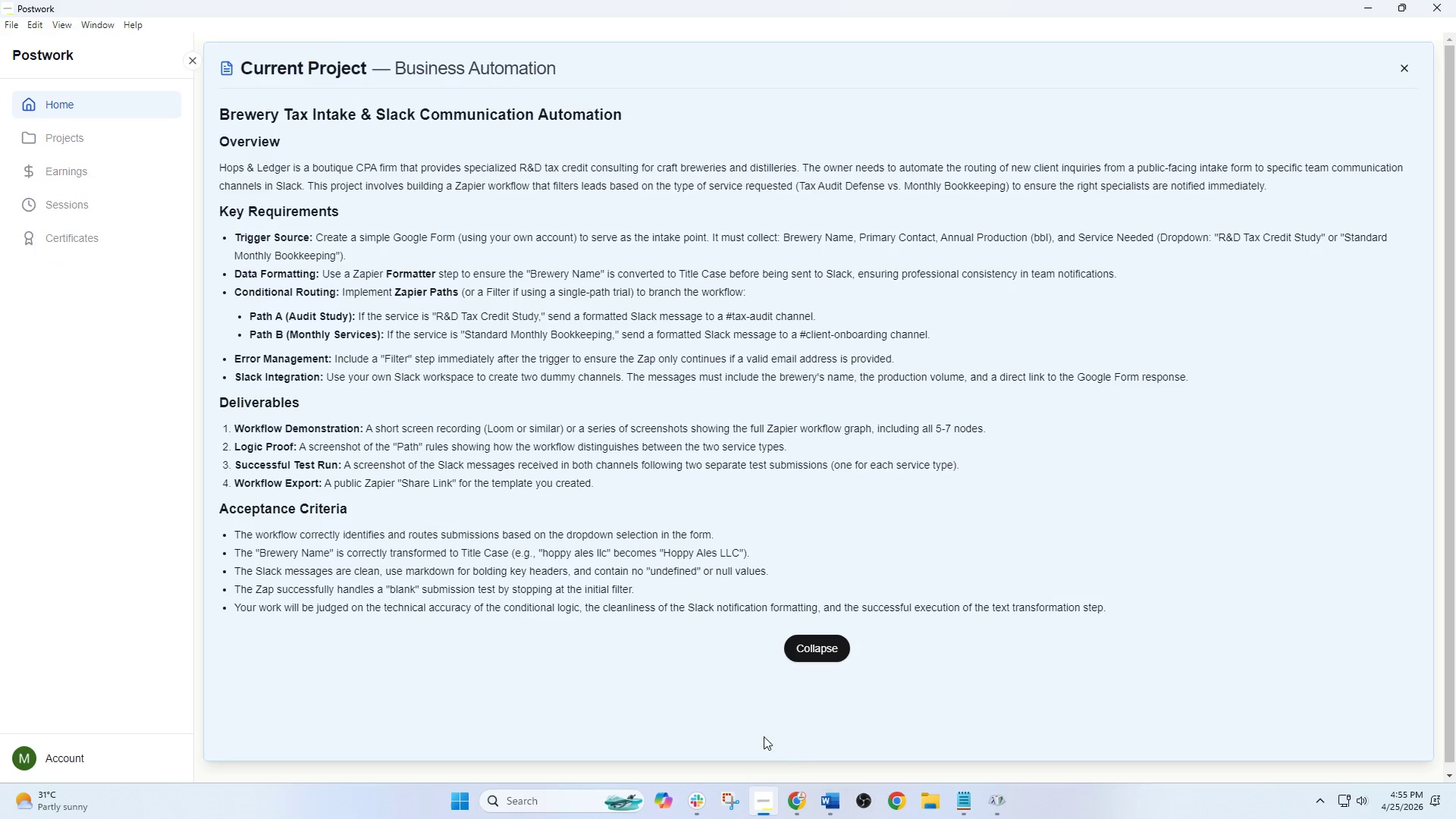 
left_click([799, 807])
 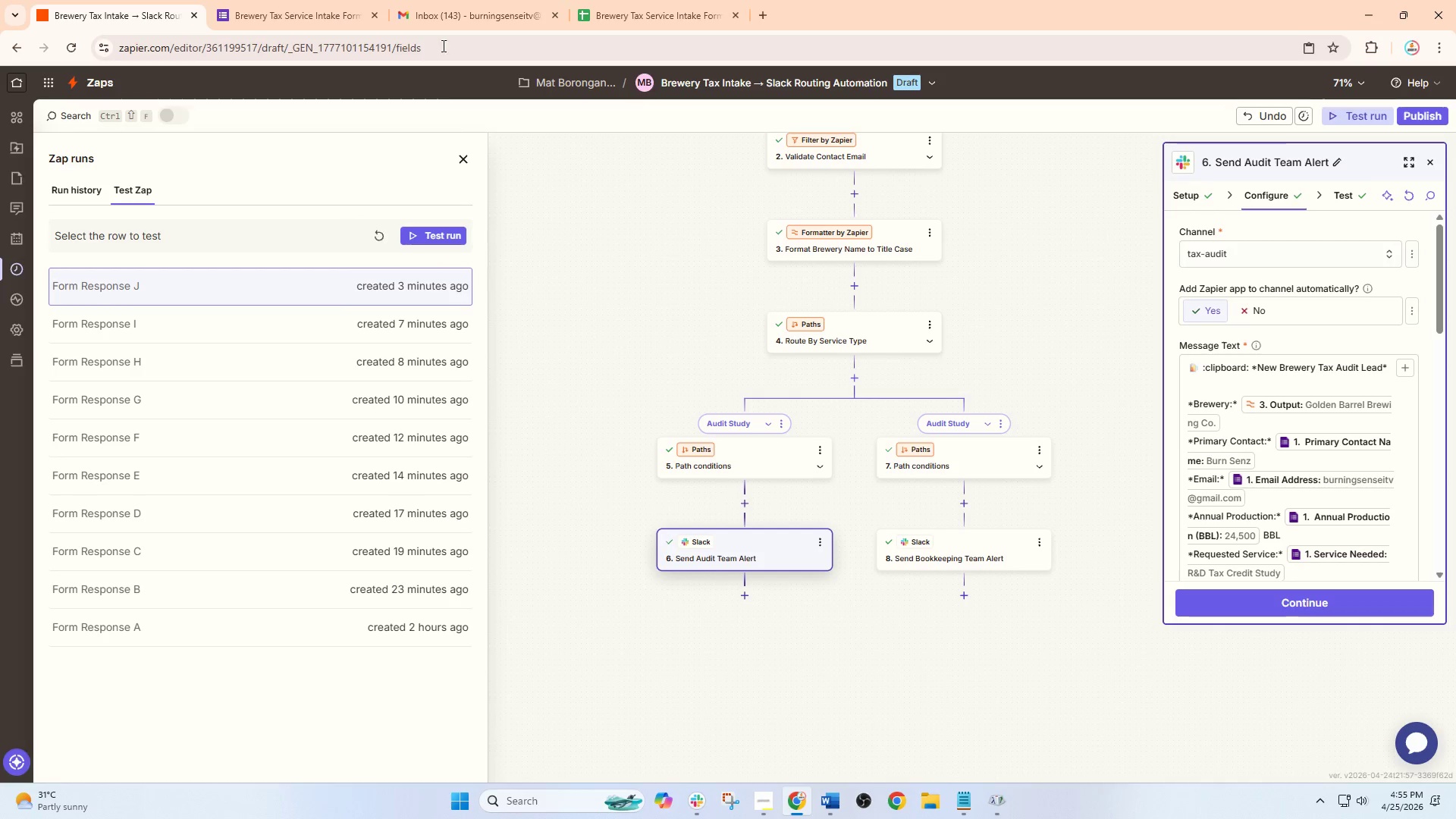 
left_click([490, 0])
 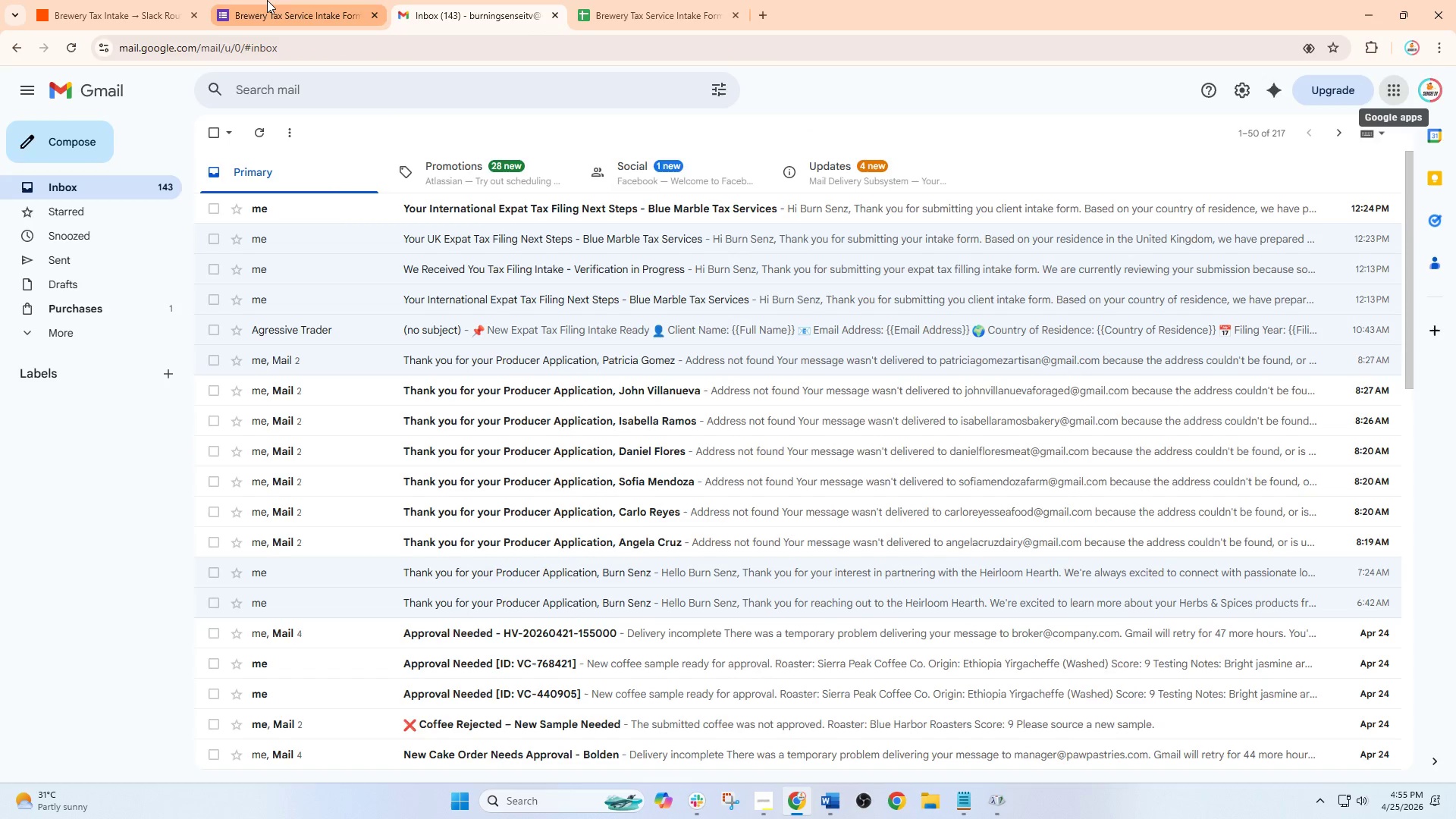 
left_click([267, 0])
 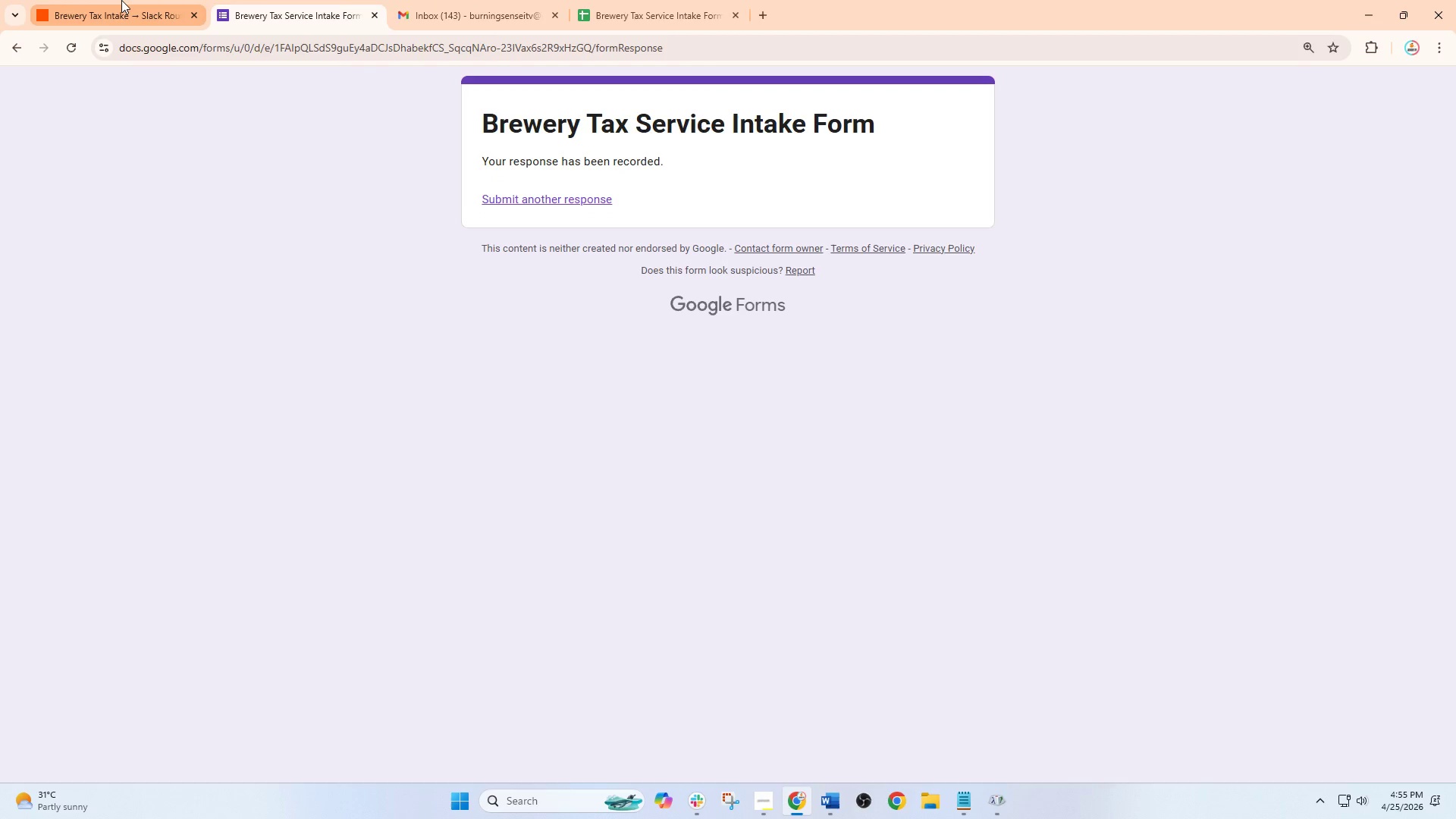 
left_click([121, 0])
 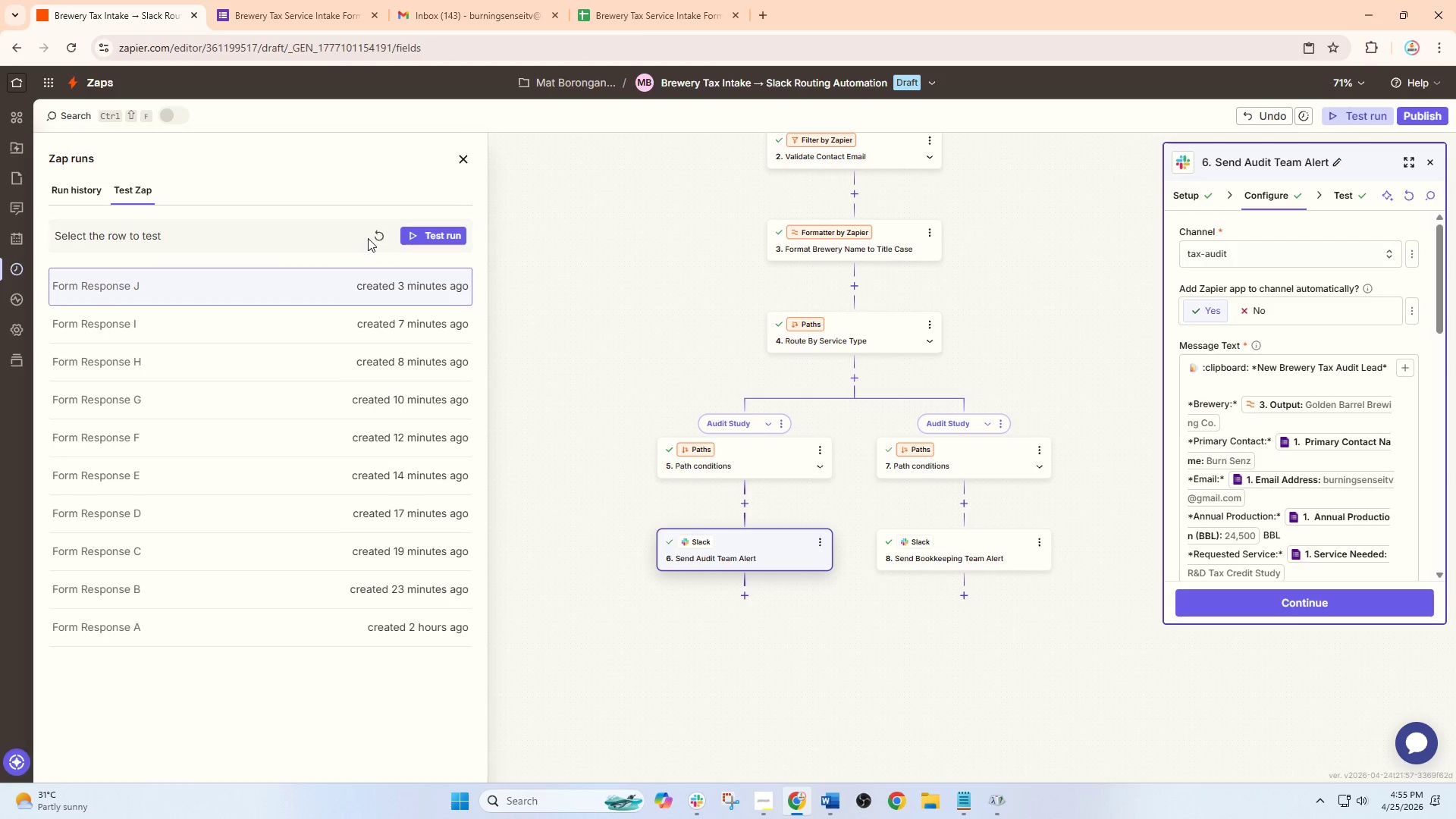 
double_click([385, 230])
 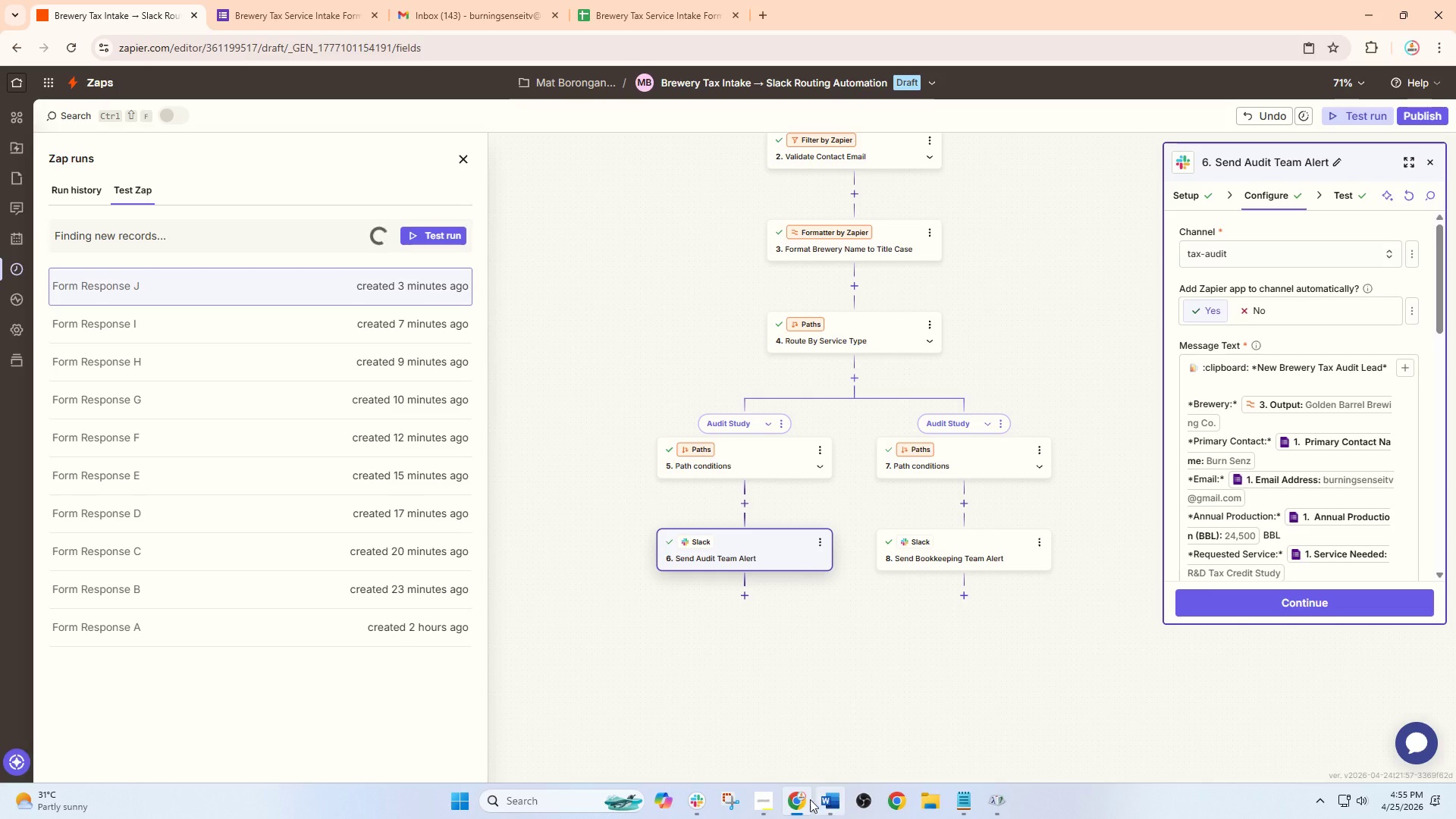 
left_click([697, 803])
 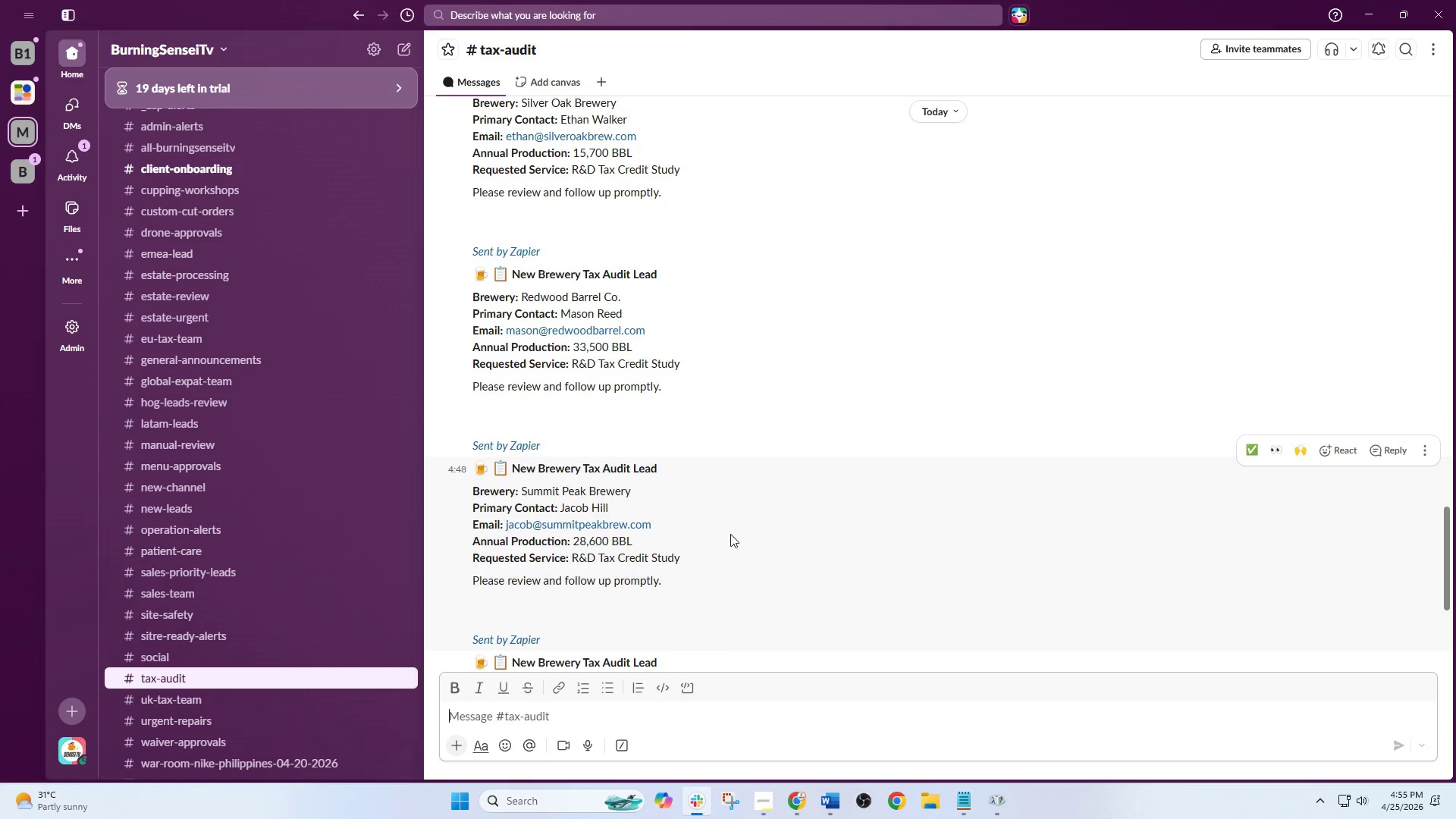 
scroll: coordinate [730, 534], scroll_direction: down, amount: 2.0
 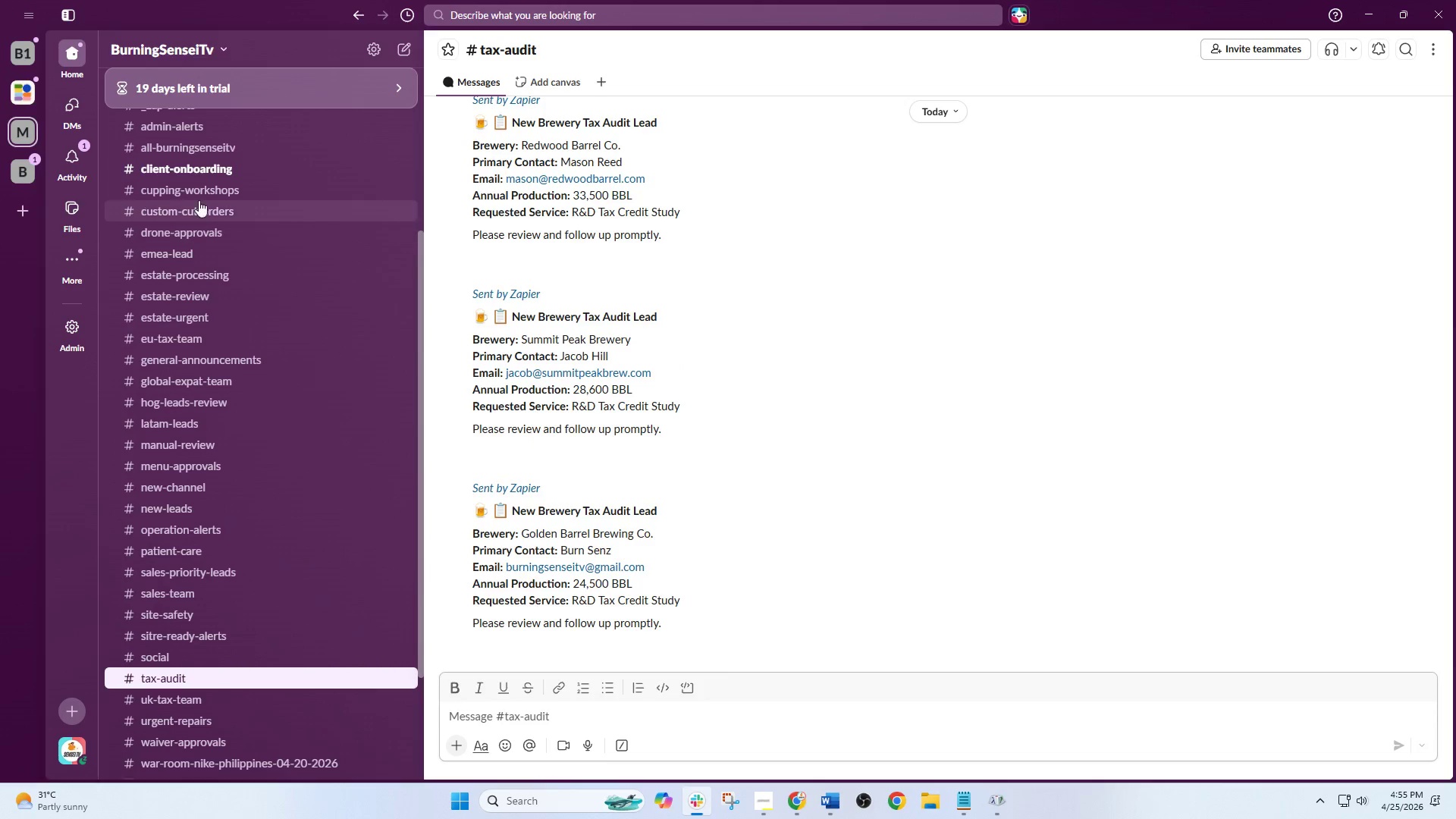 
left_click([199, 168])
 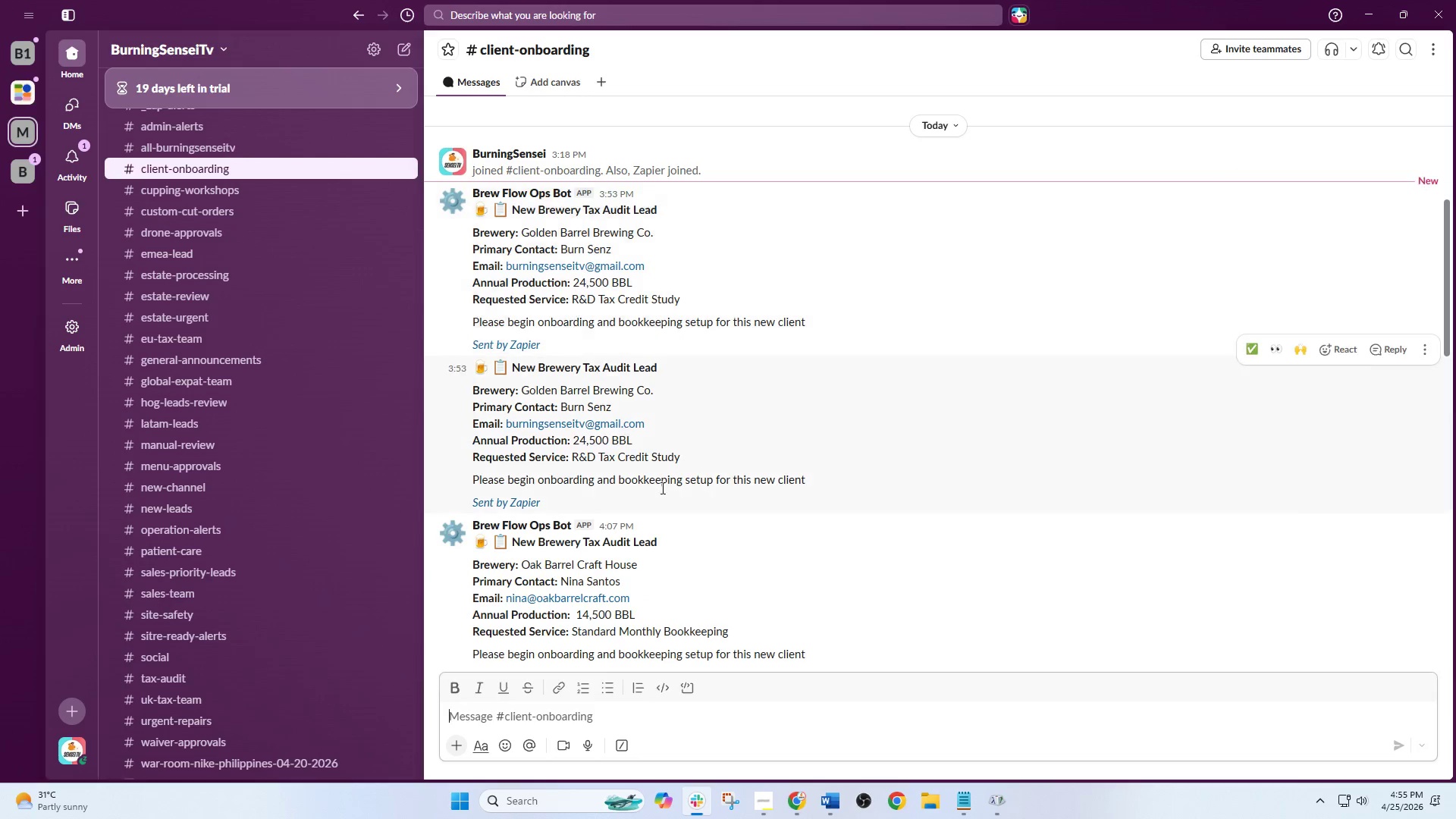 
scroll: coordinate [674, 581], scroll_direction: down, amount: 27.0
 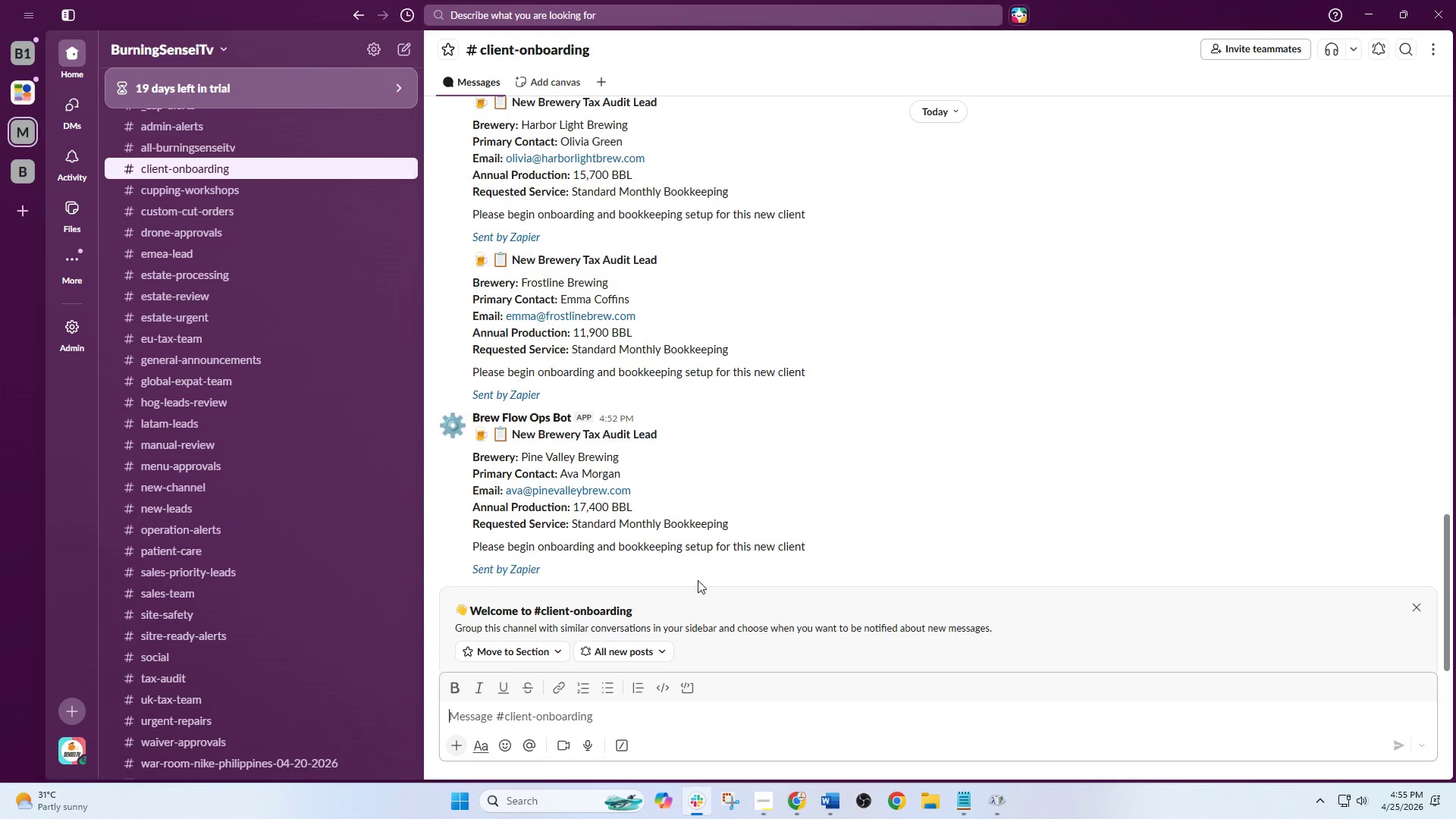 
scroll: coordinate [698, 580], scroll_direction: up, amount: 1.0
 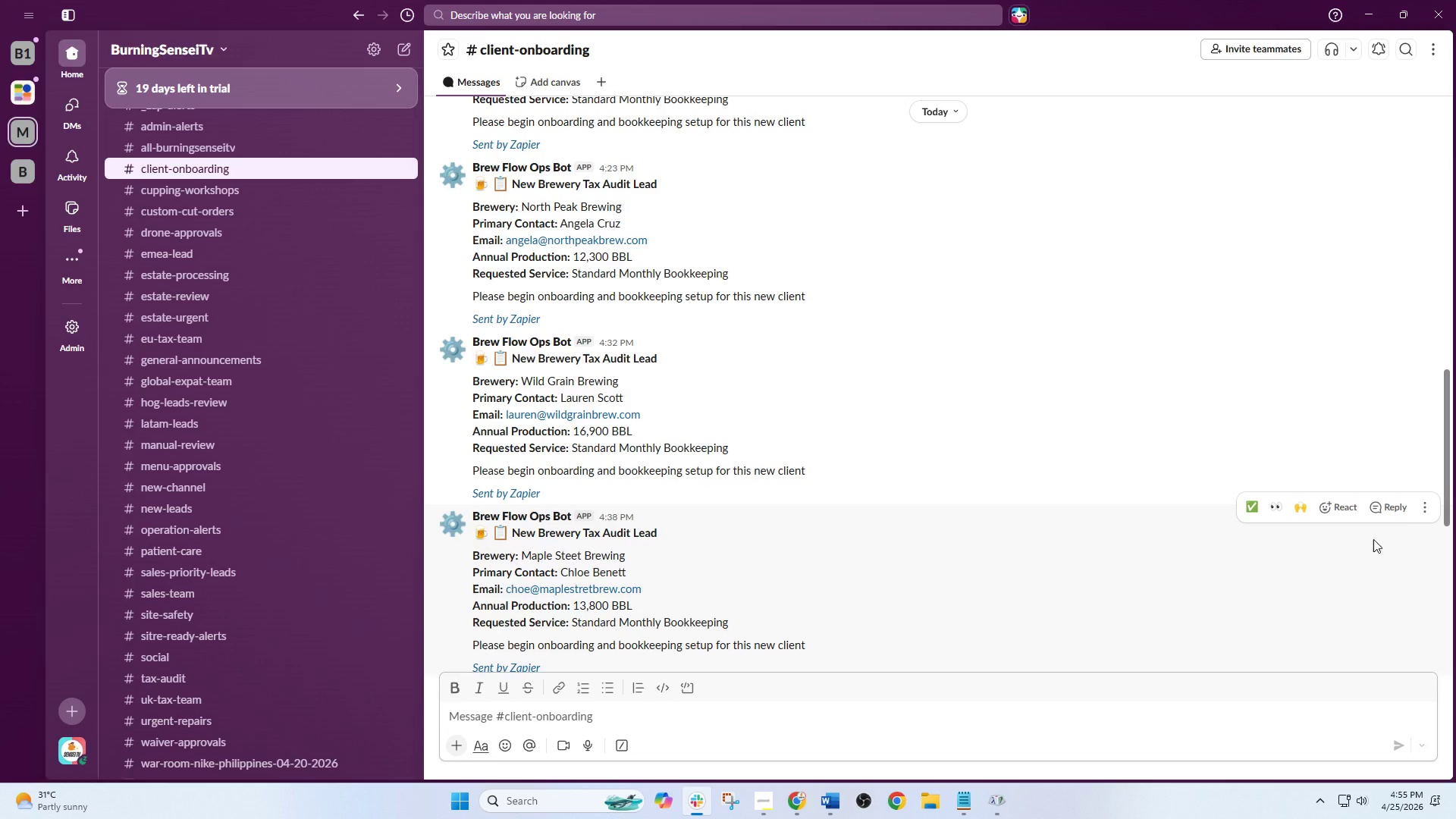 
left_click_drag(start_coordinate=[1455, 472], to_coordinate=[1455, 499])
 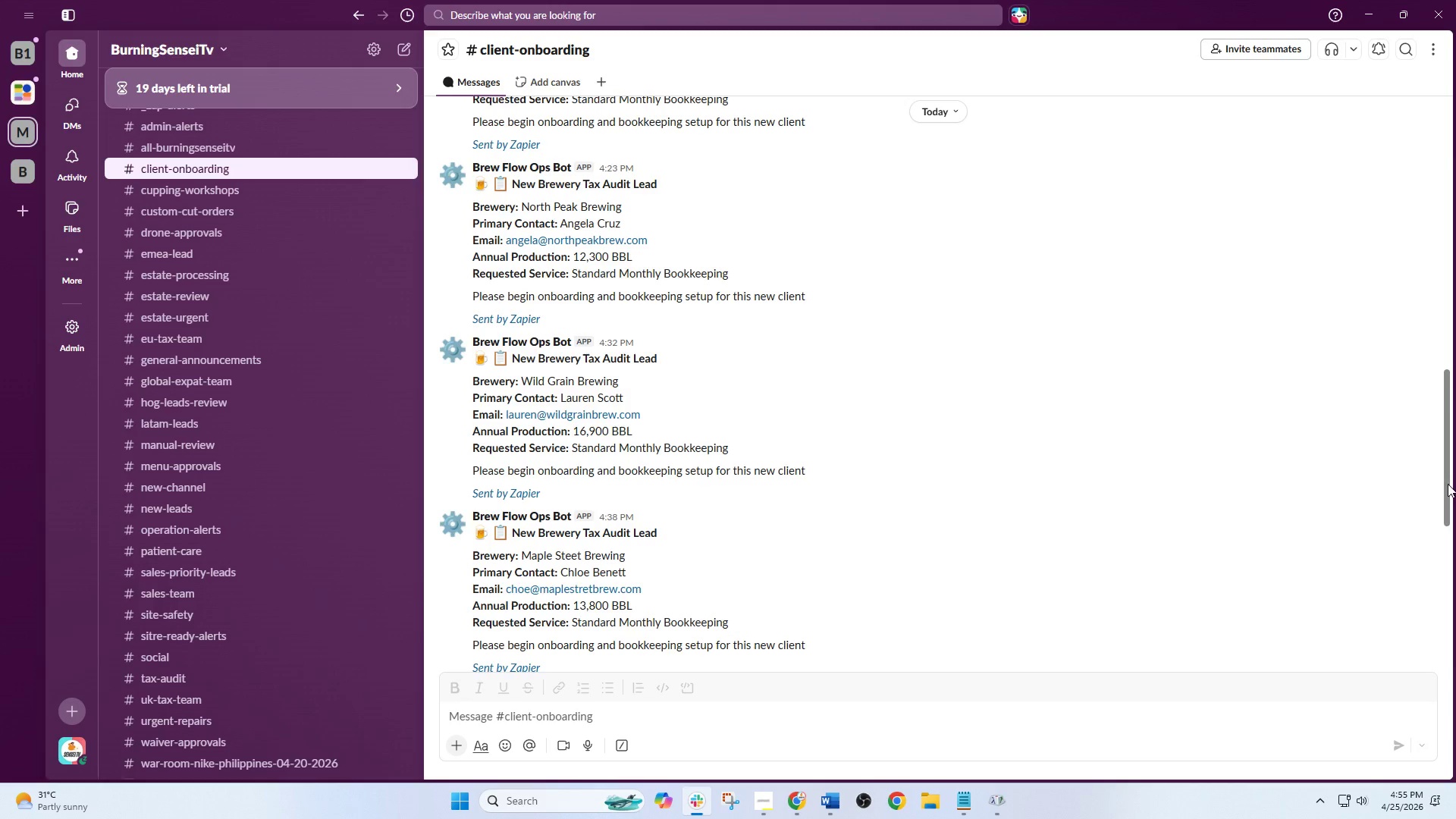 
left_click_drag(start_coordinate=[1448, 484], to_coordinate=[1429, 479])
 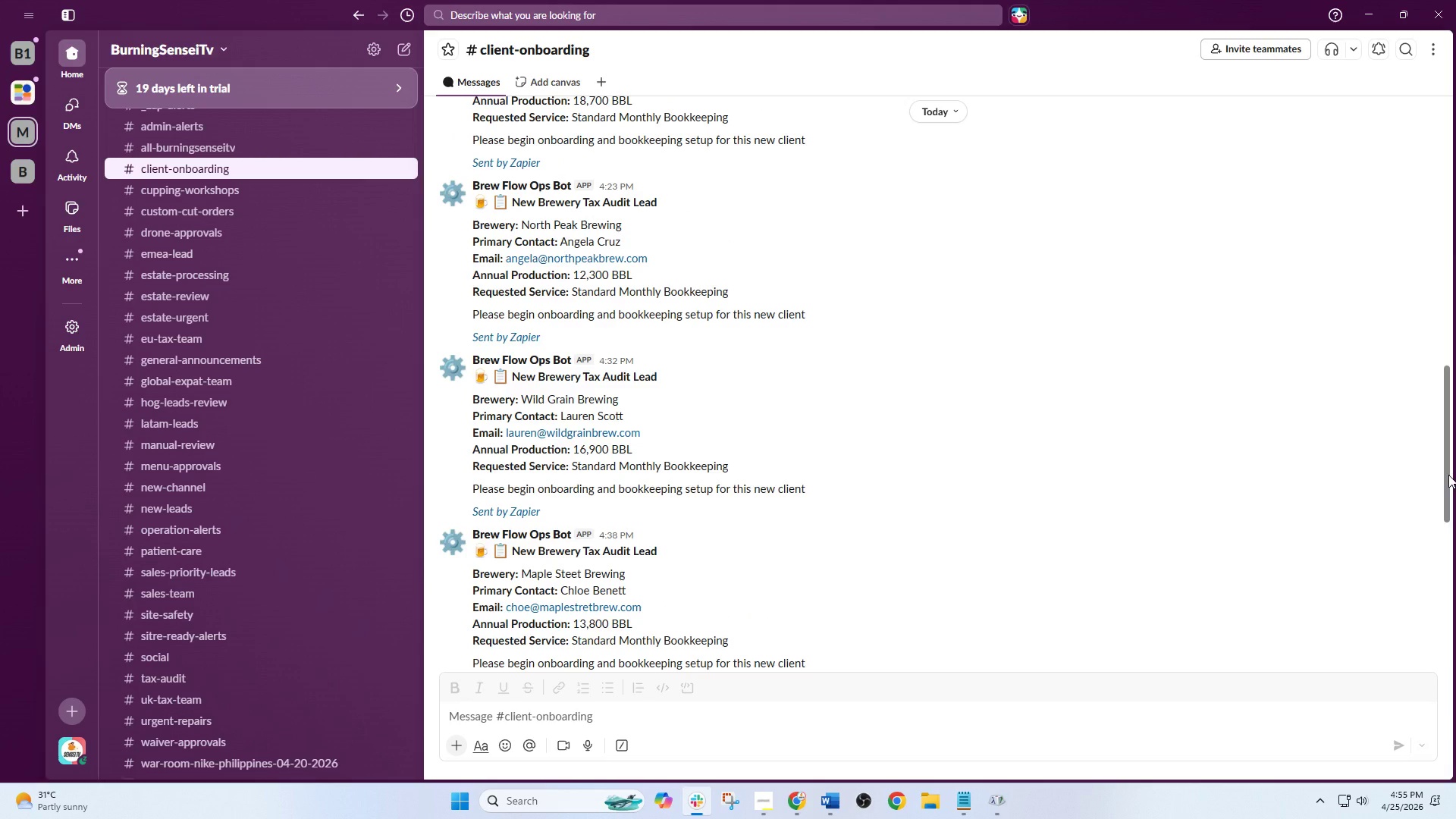 
left_click_drag(start_coordinate=[1448, 475], to_coordinate=[1442, 451])
 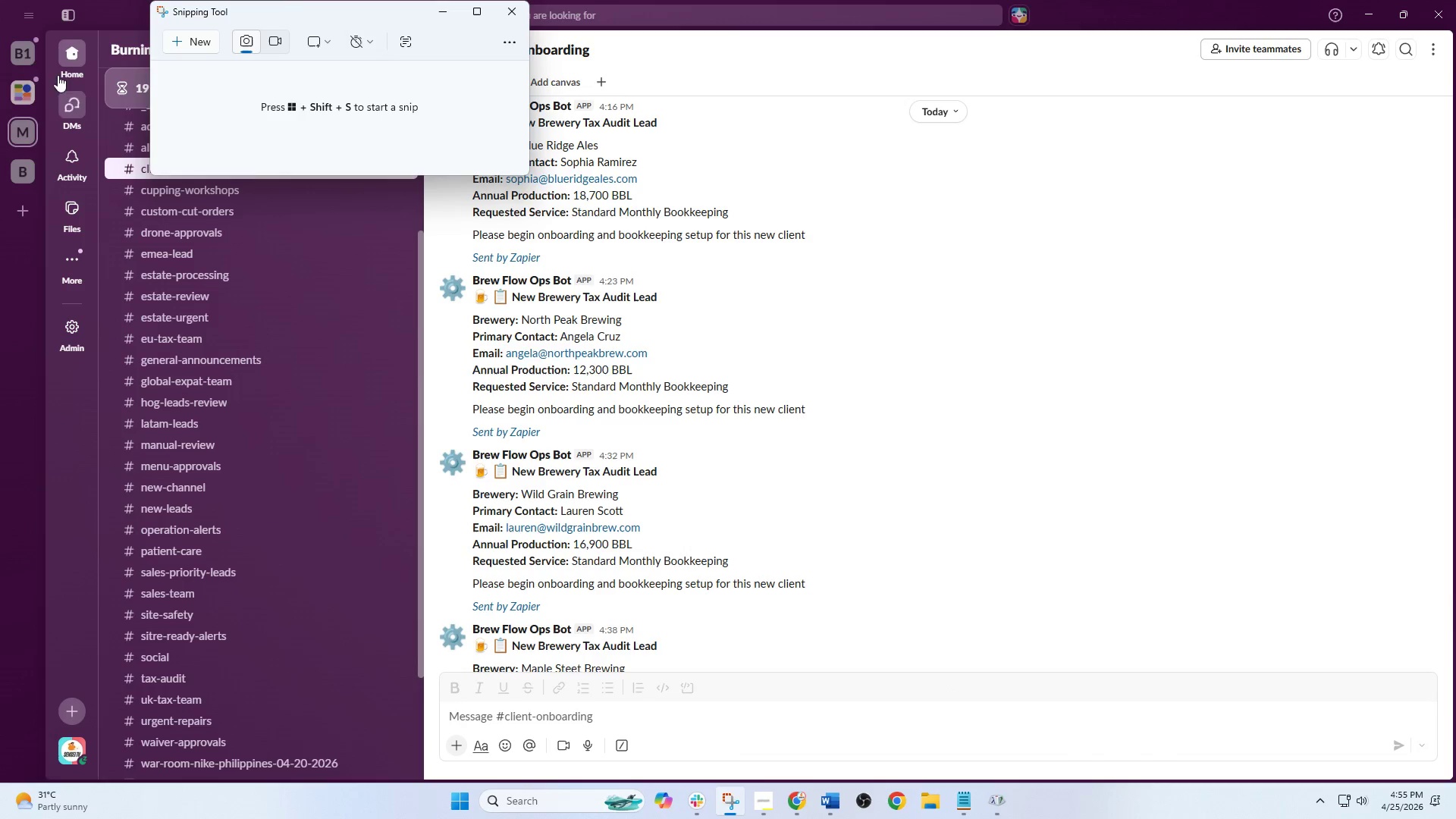 
left_click([186, 40])
 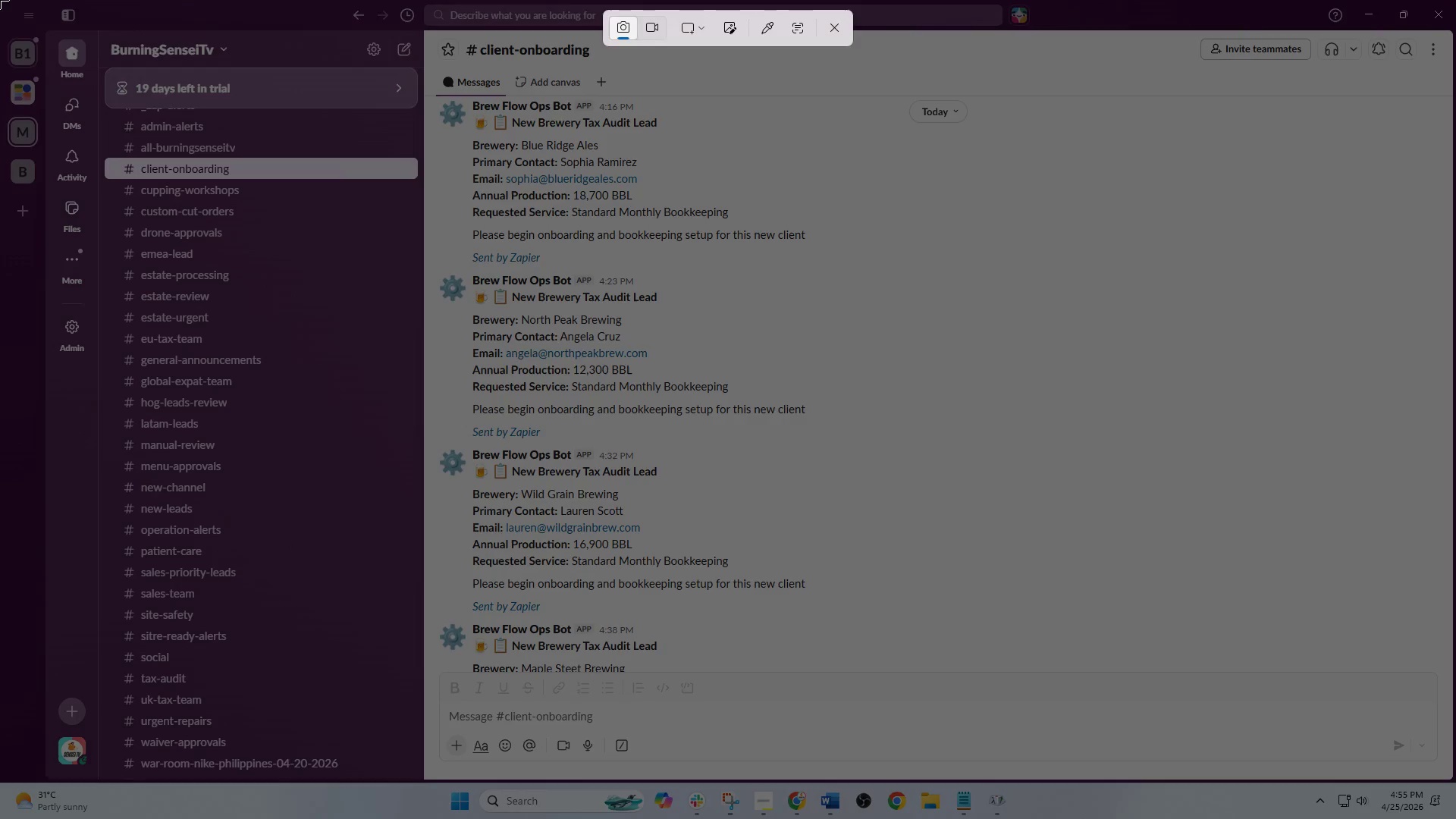 
left_click_drag(start_coordinate=[0, 0], to_coordinate=[1448, 779])
 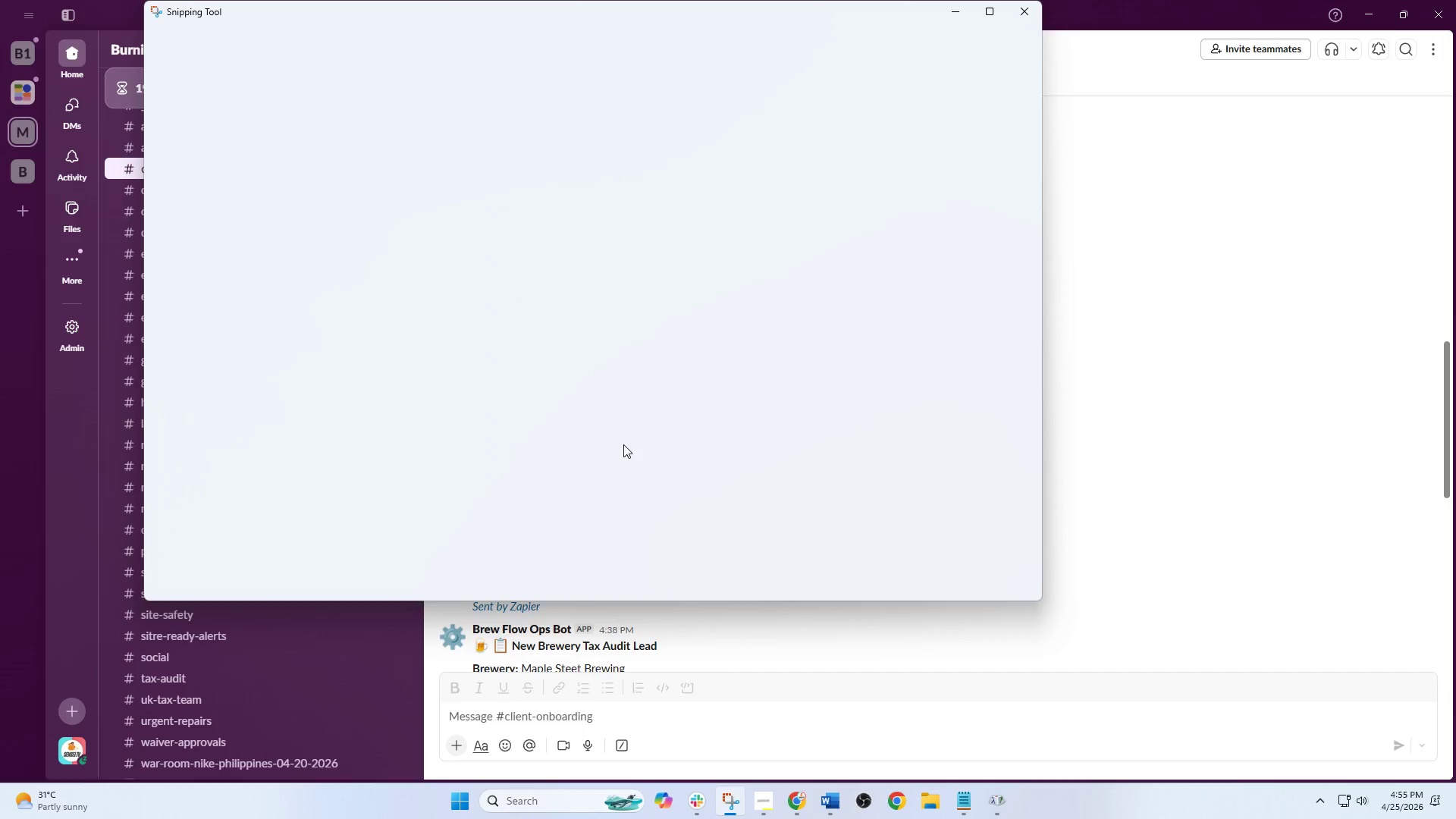 
right_click([605, 365])
 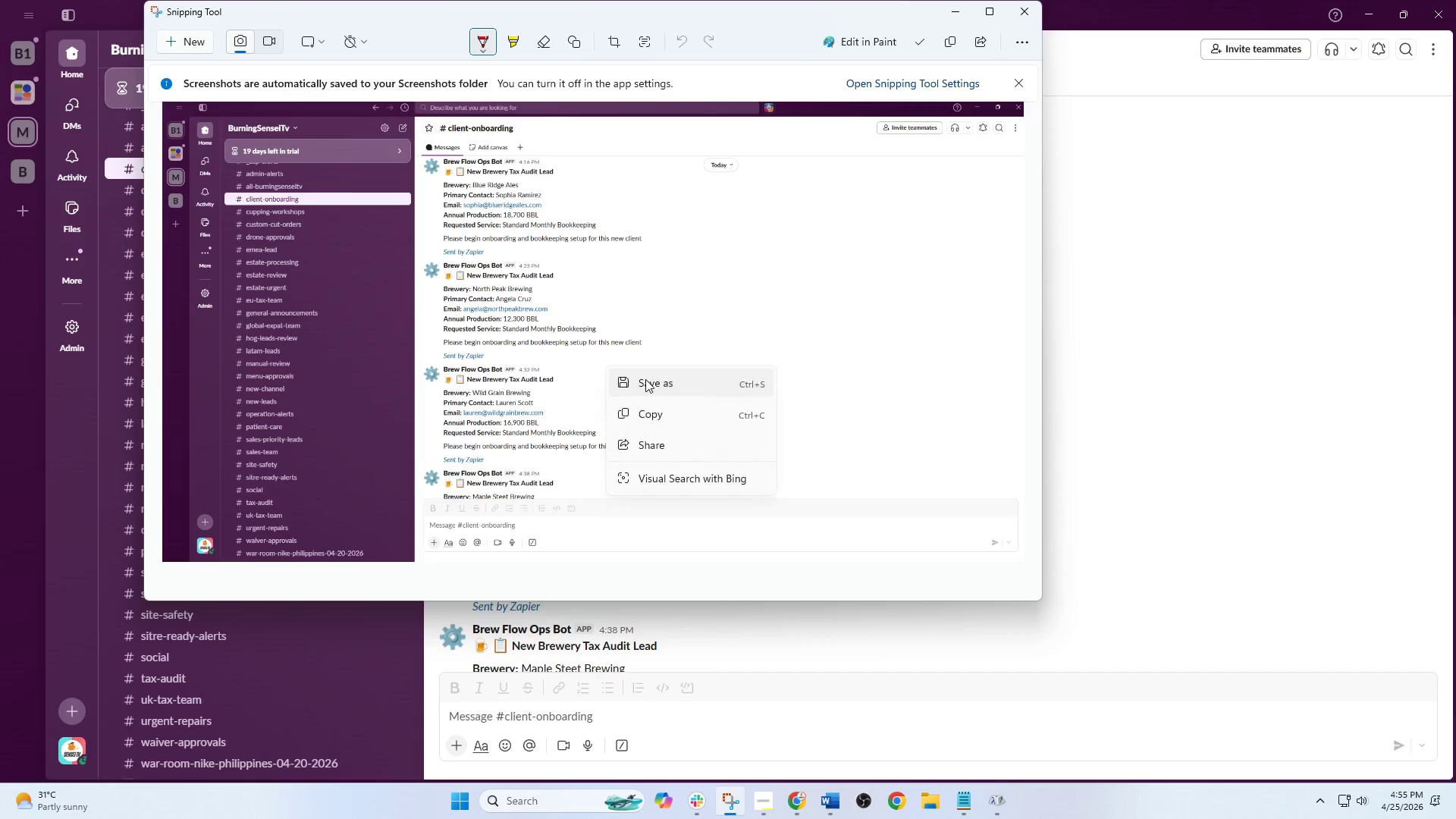 
left_click([645, 379])
 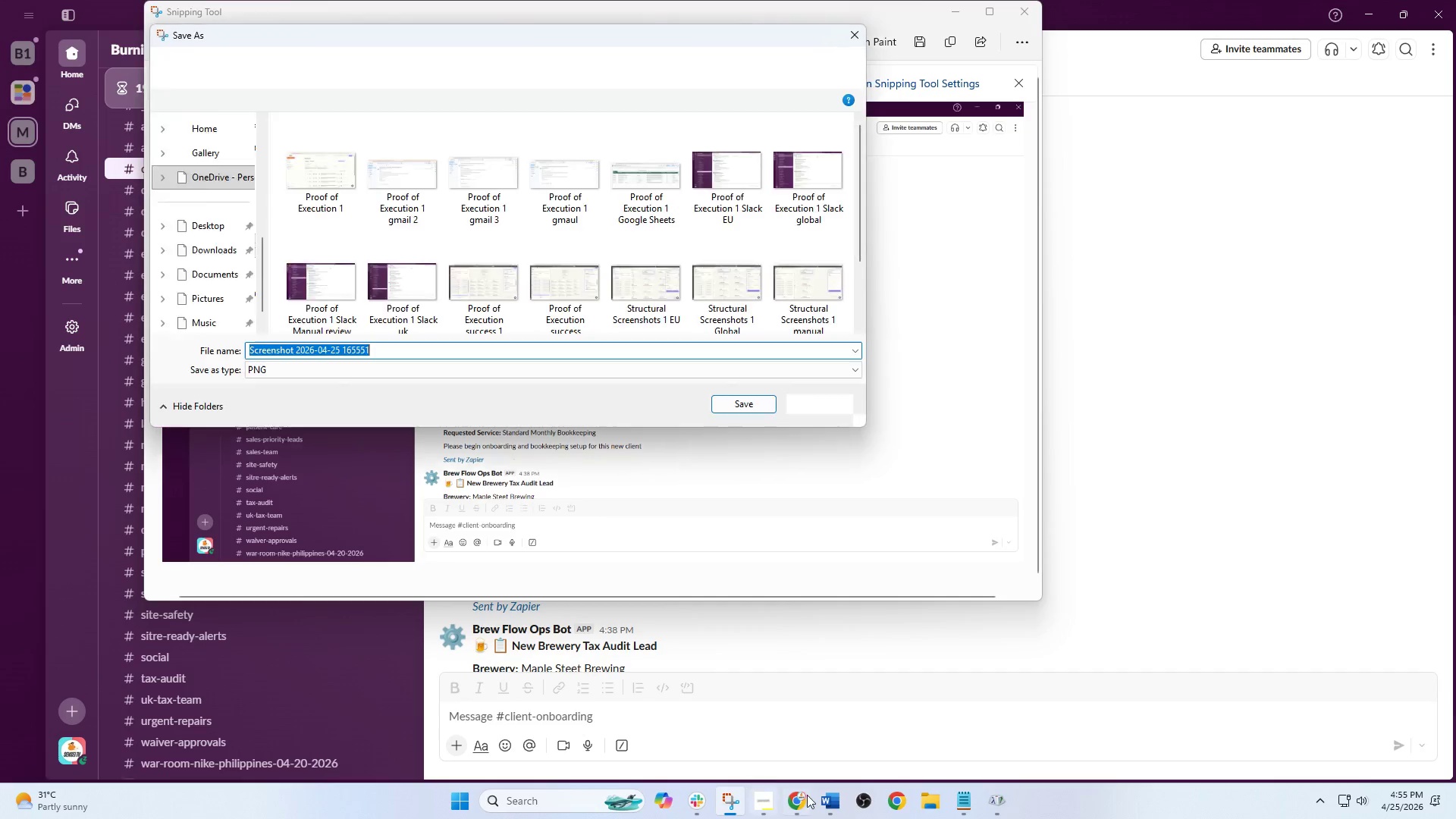 
left_click([833, 799])
 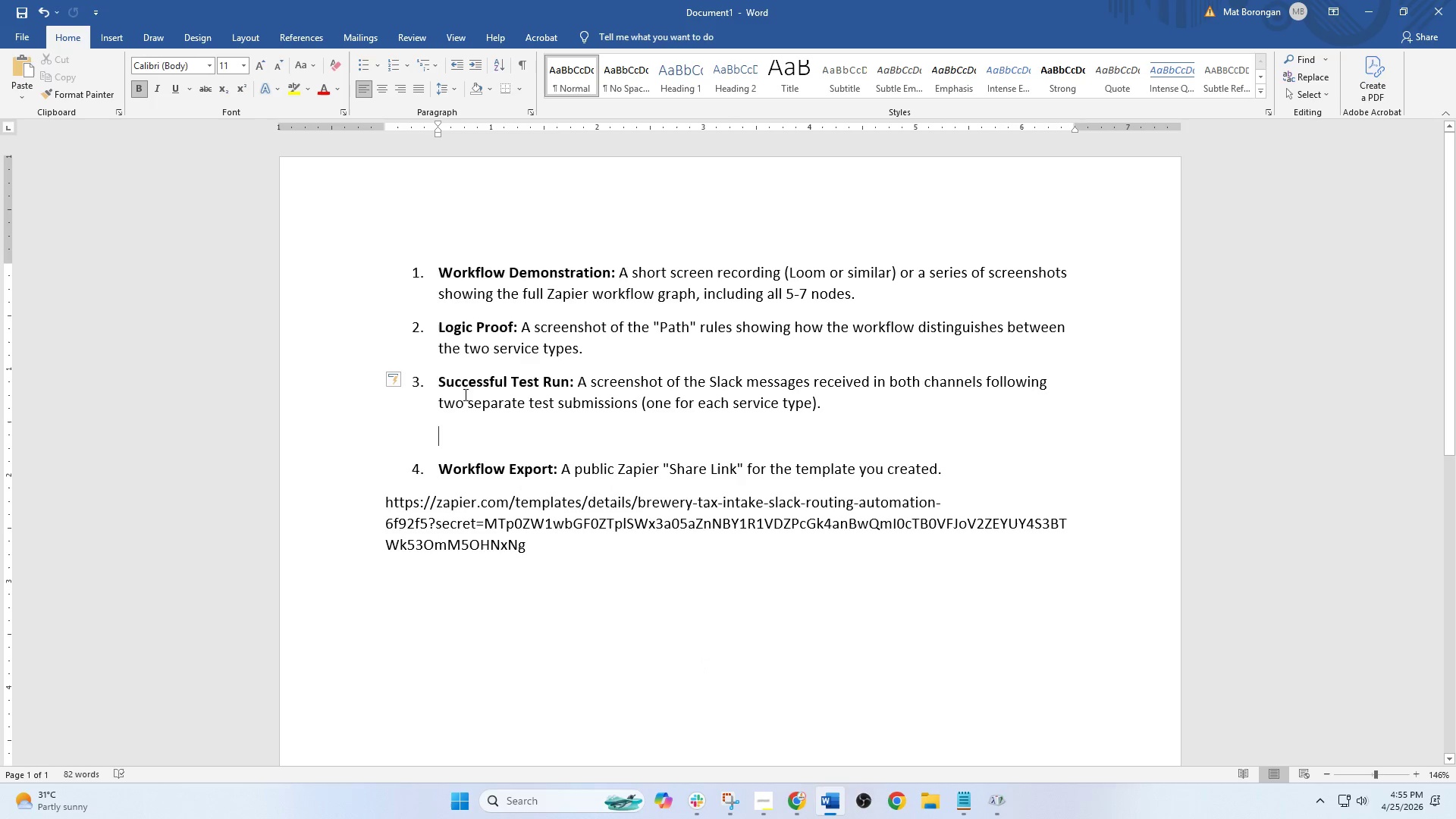 
left_click_drag(start_coordinate=[437, 382], to_coordinate=[567, 378])
 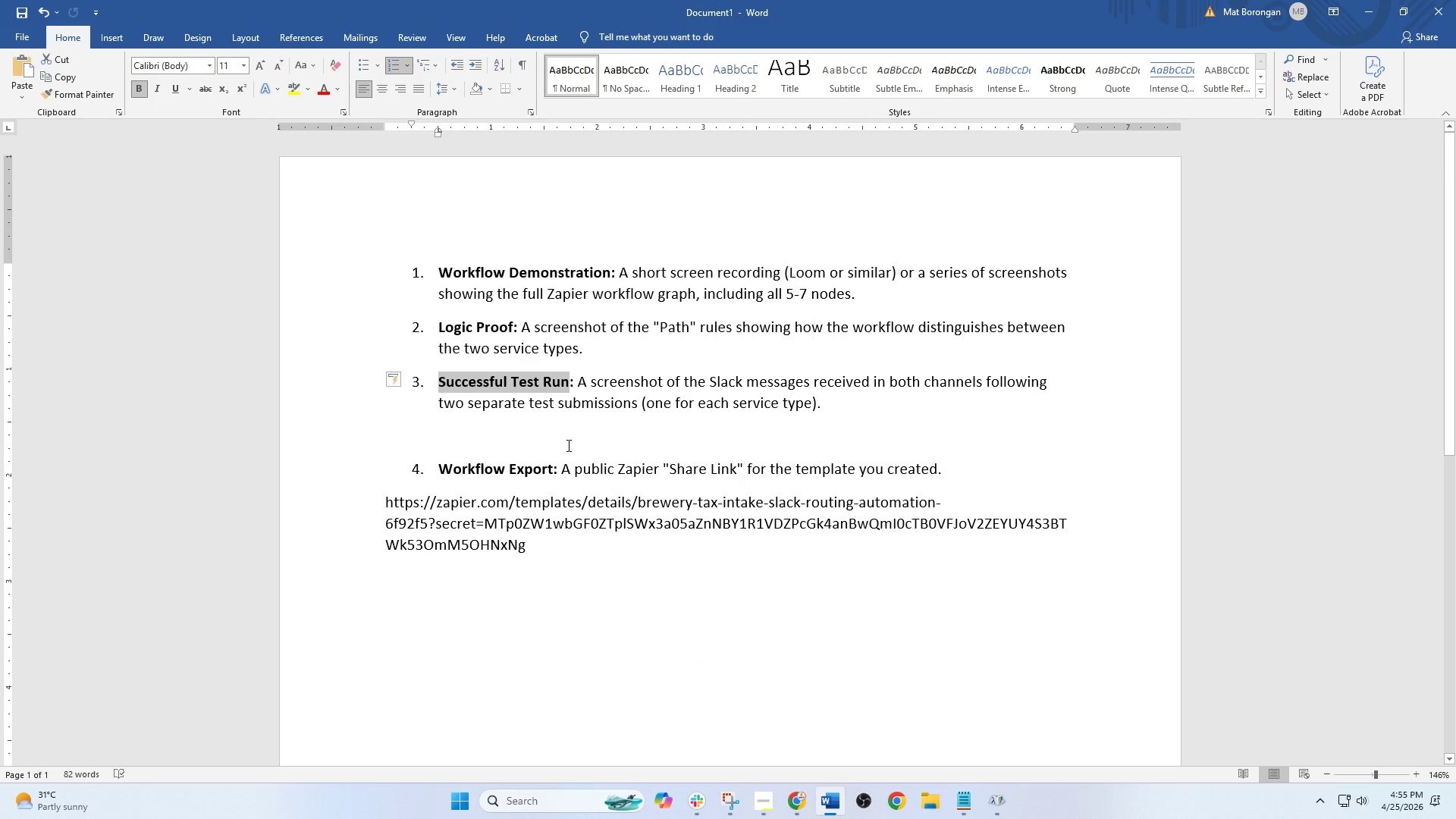 
key(Control+C)
 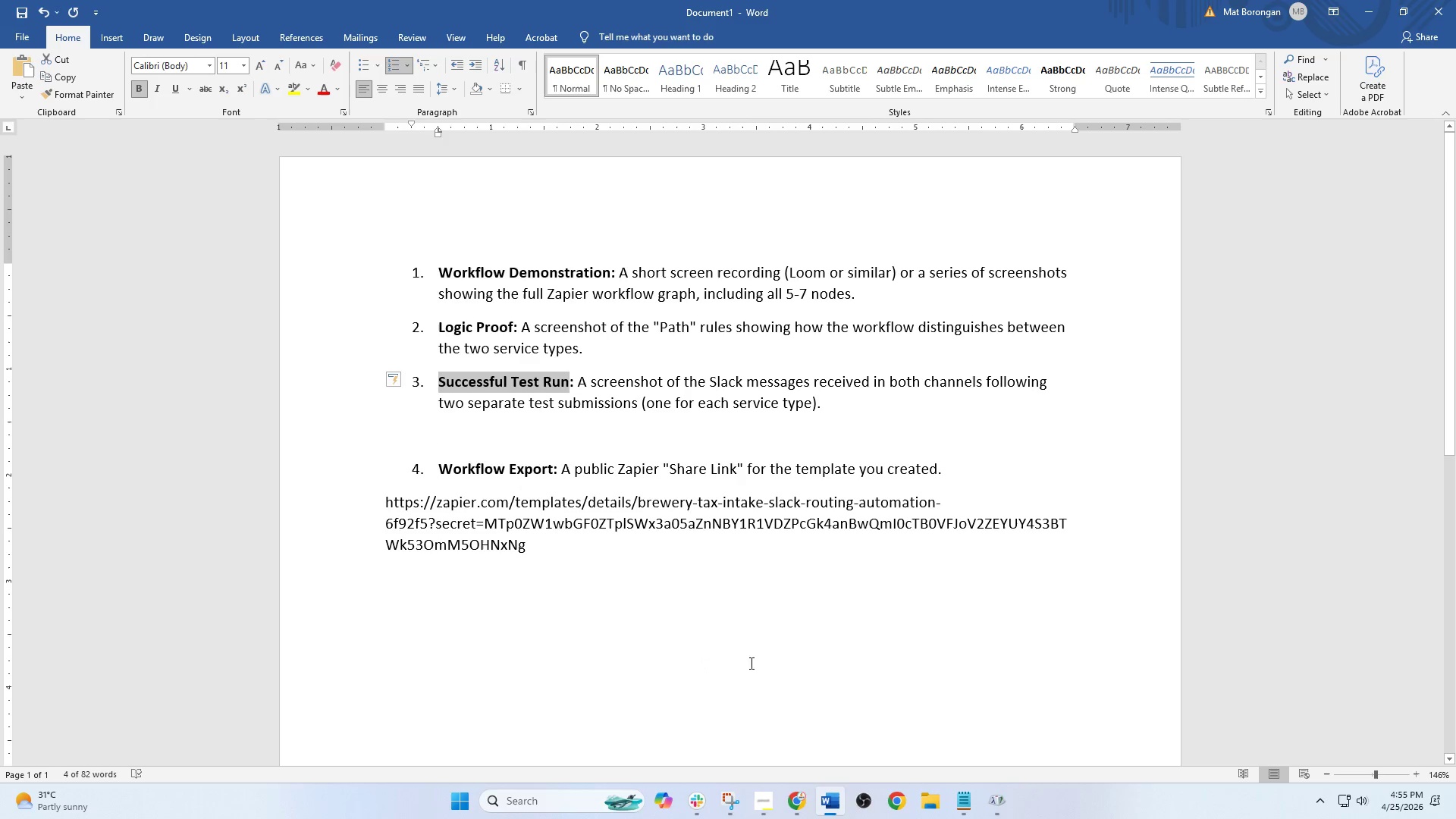 
key(Control+C)
 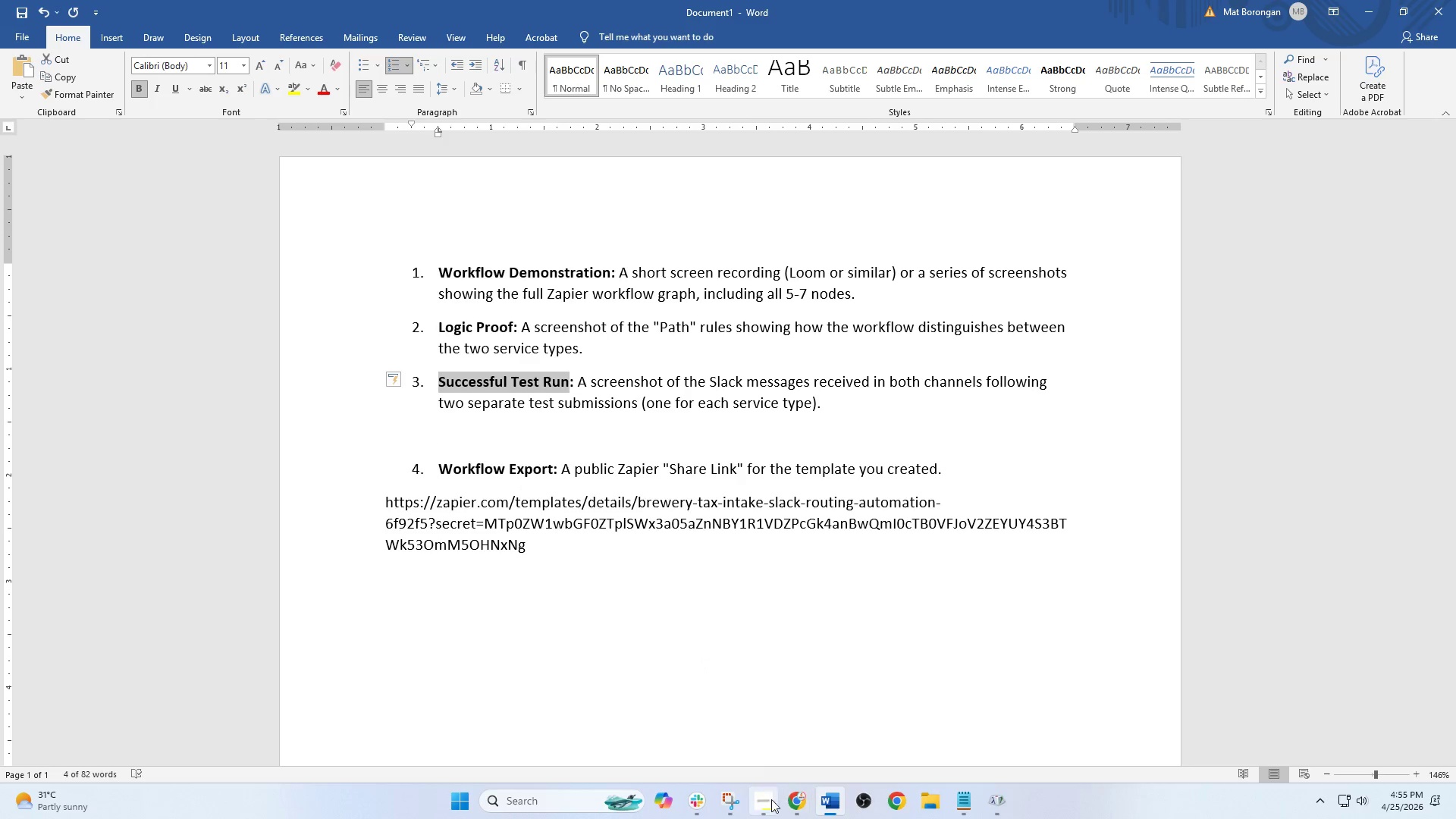 
left_click([715, 800])
 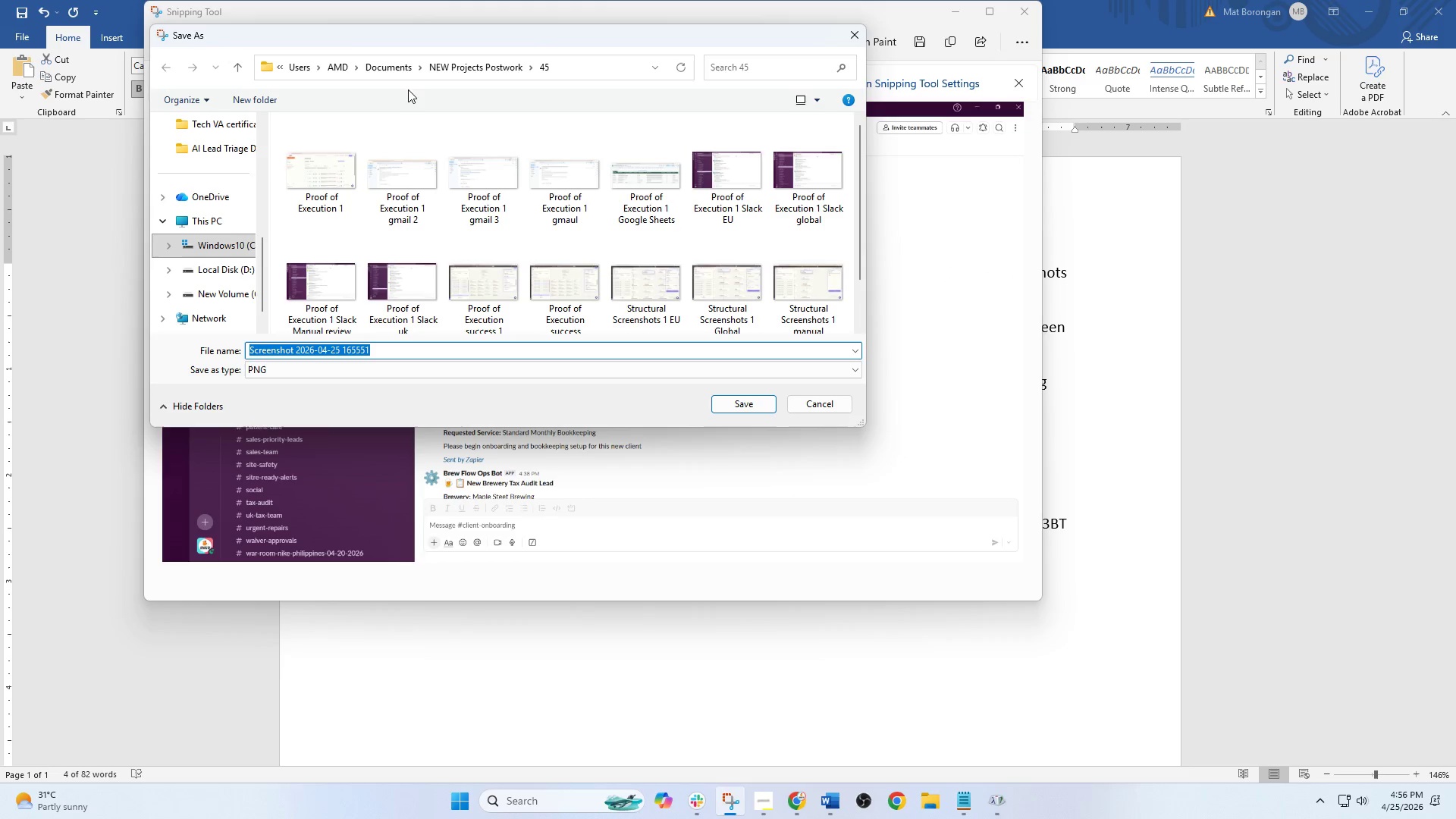 
left_click([477, 64])
 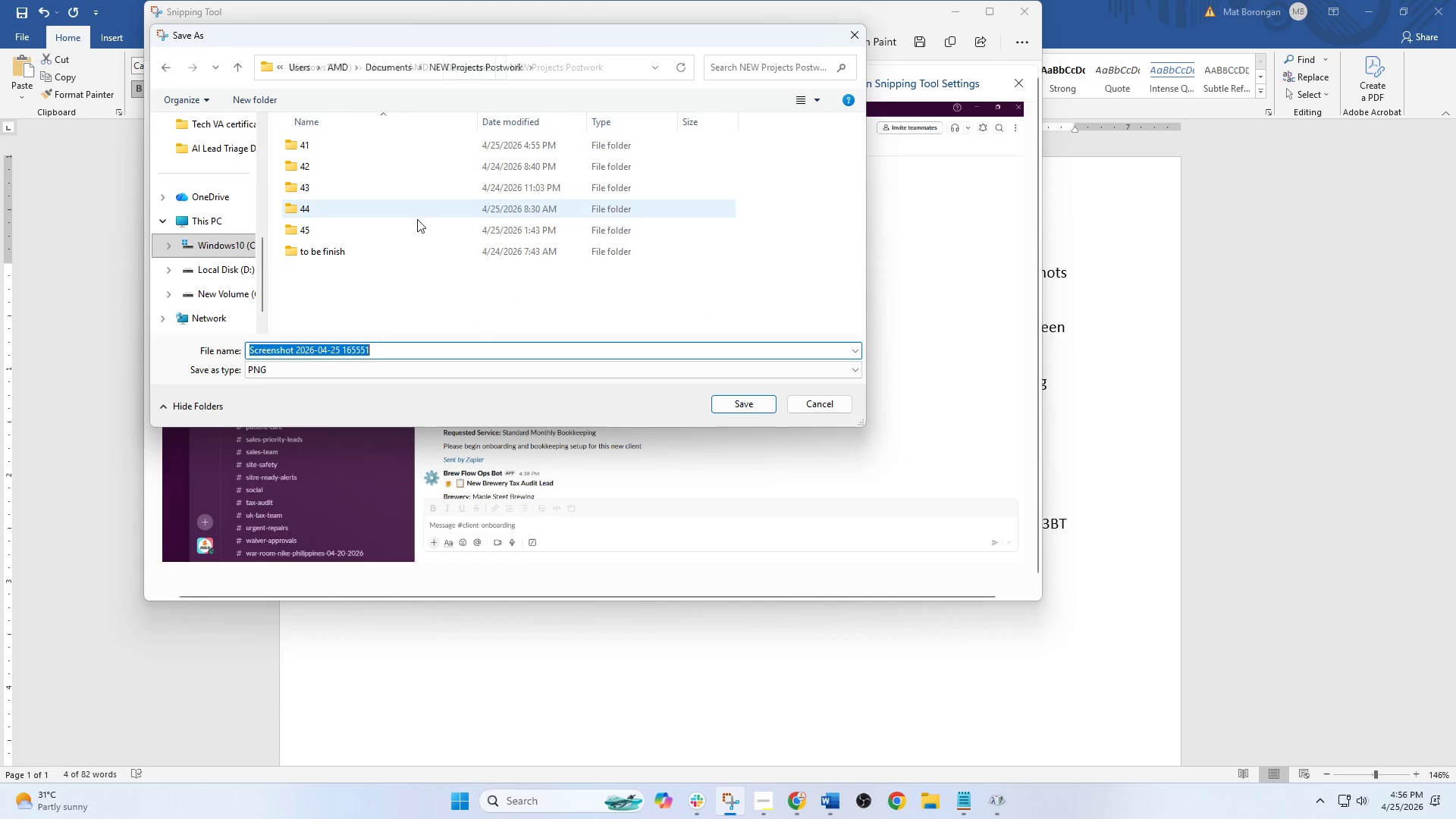 
right_click([426, 263])
 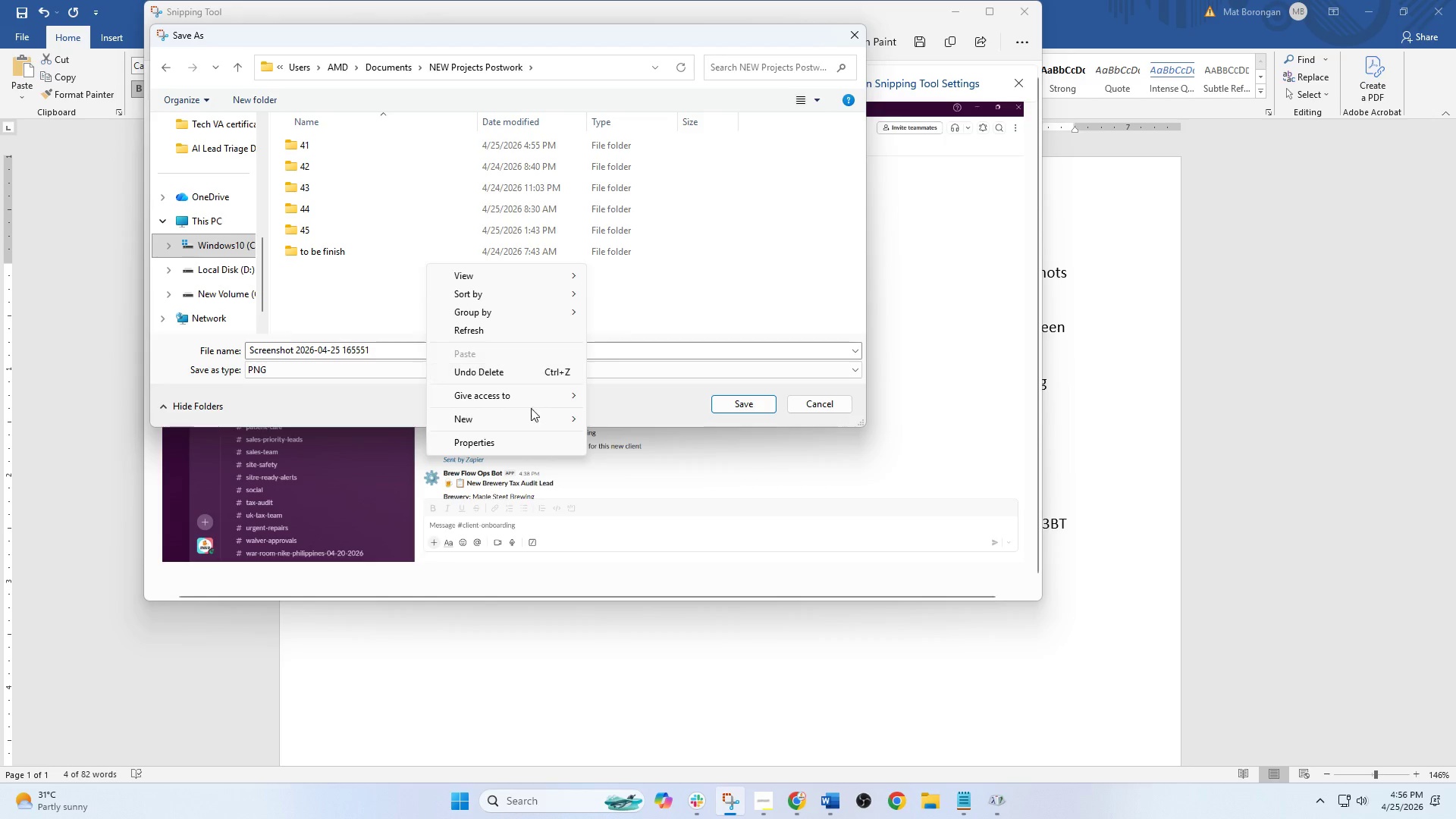 
left_click([535, 418])
 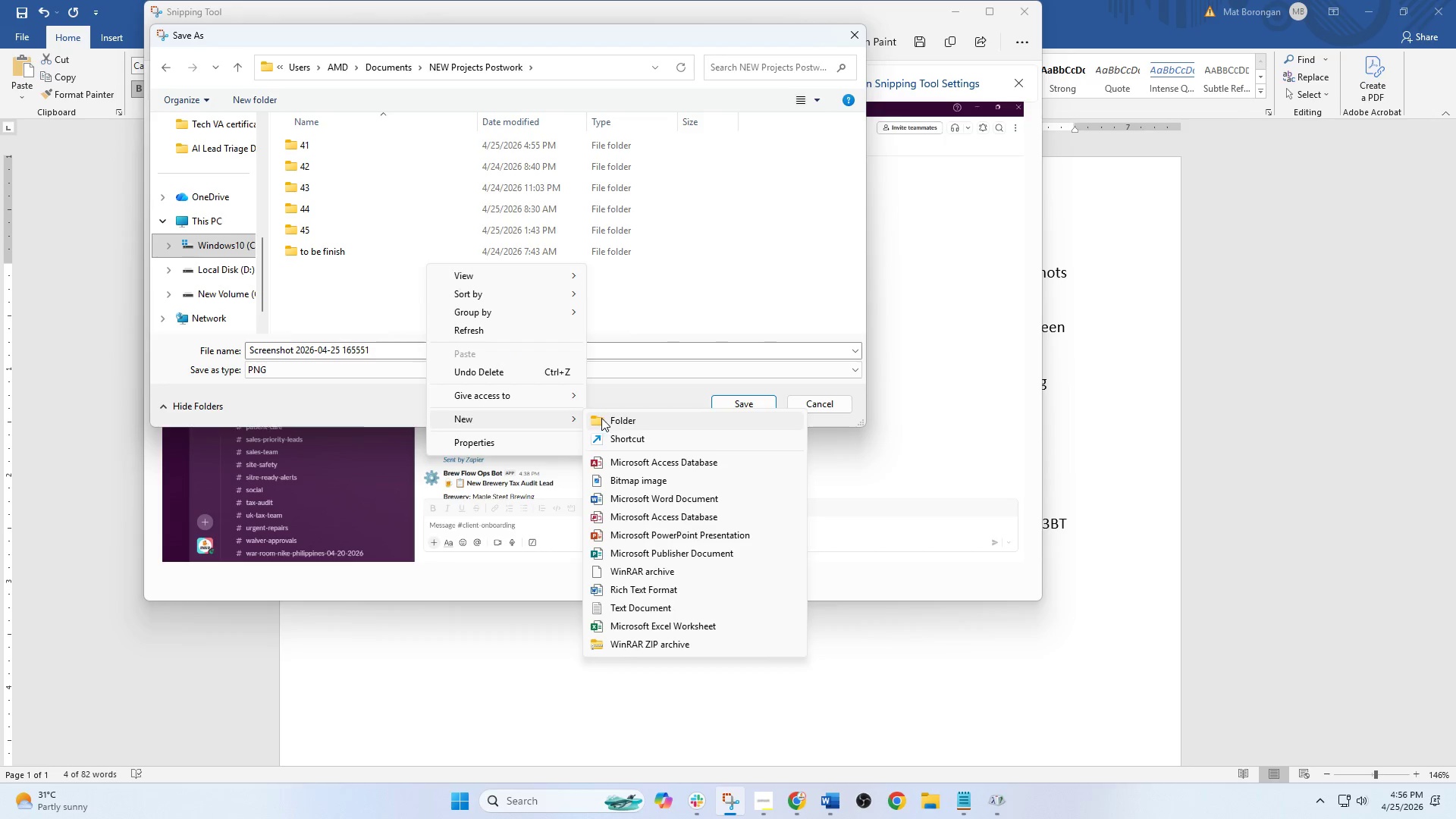 
left_click([620, 419])
 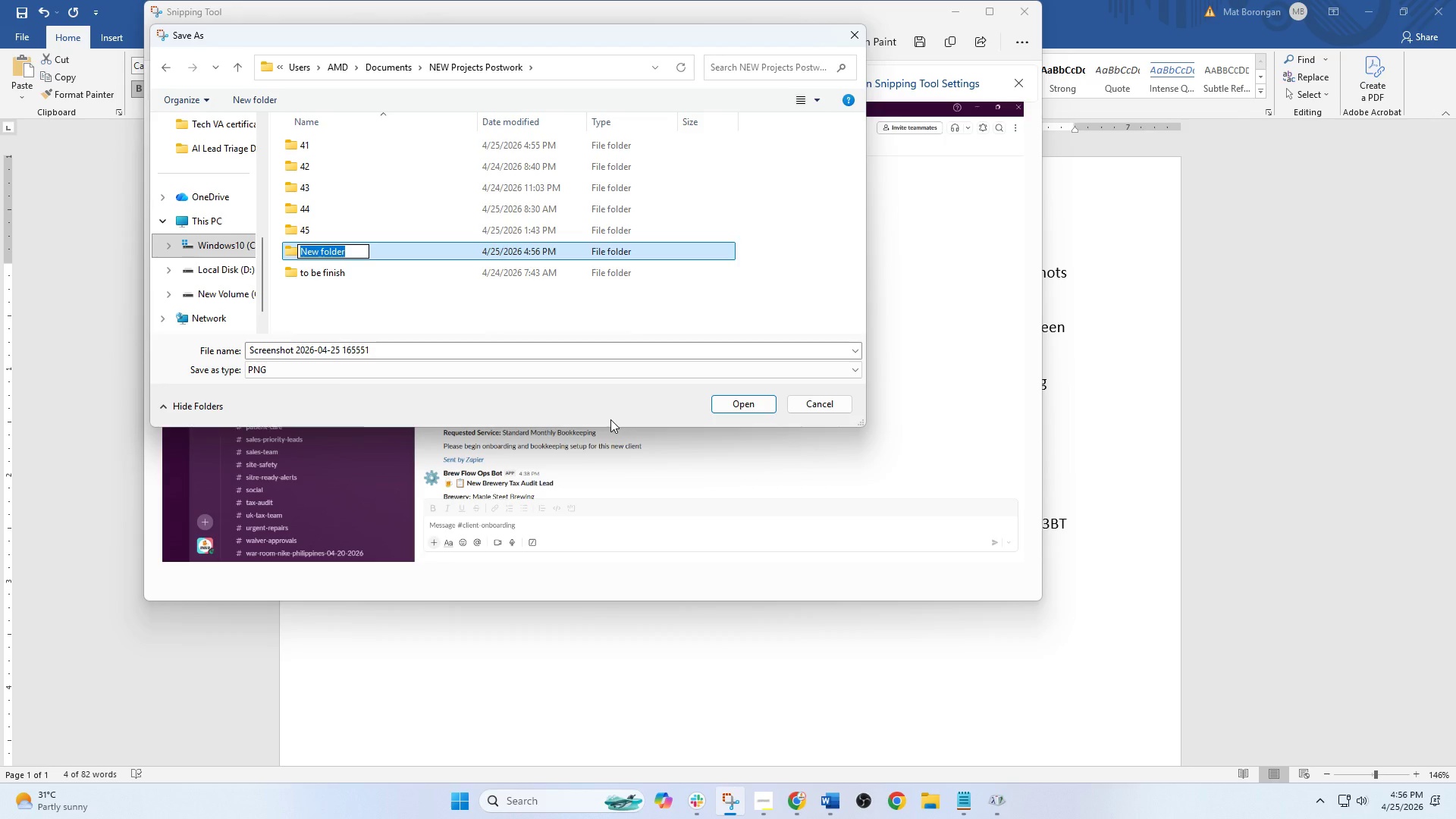 
type(46)
 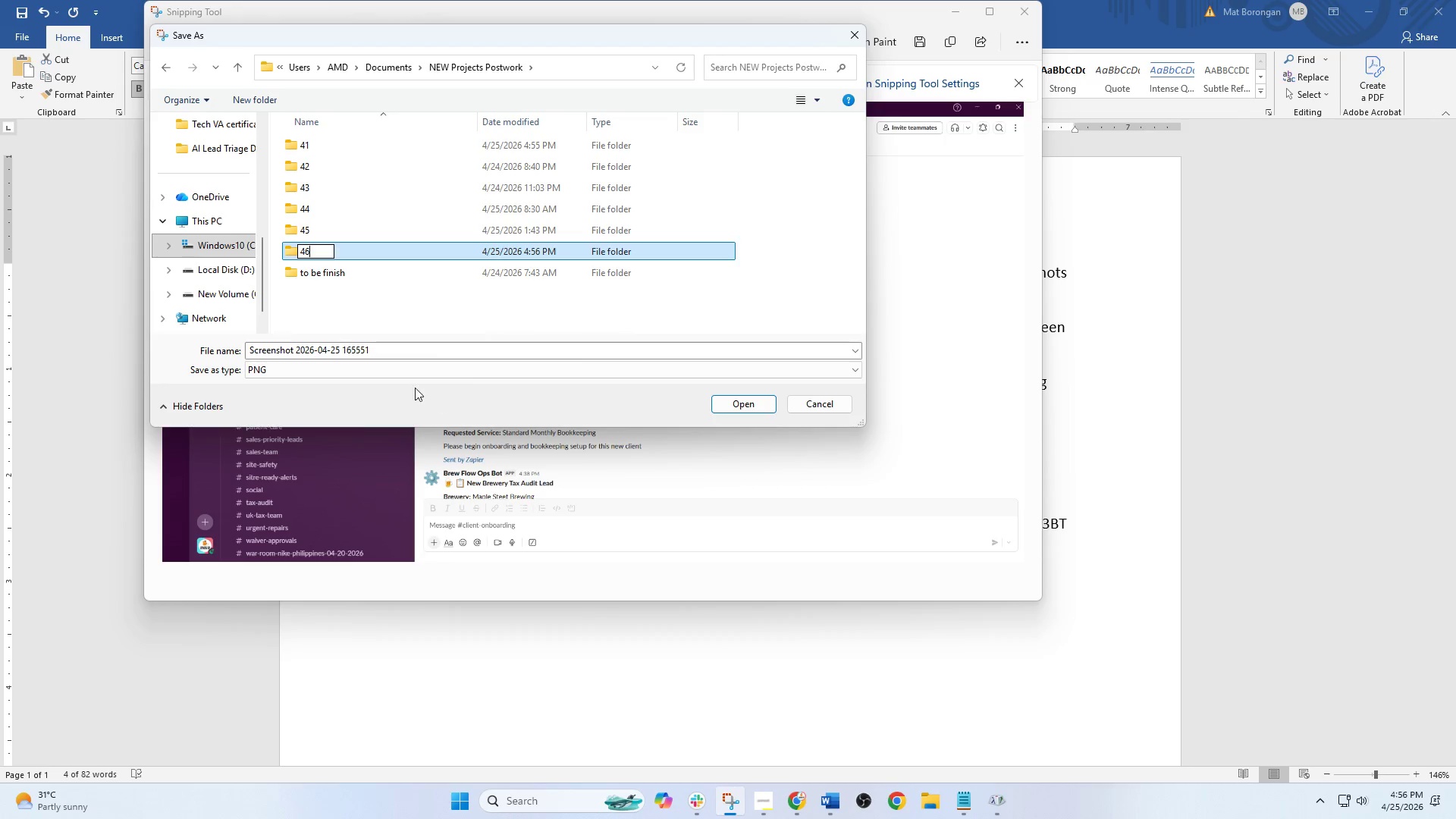 
left_click([376, 314])
 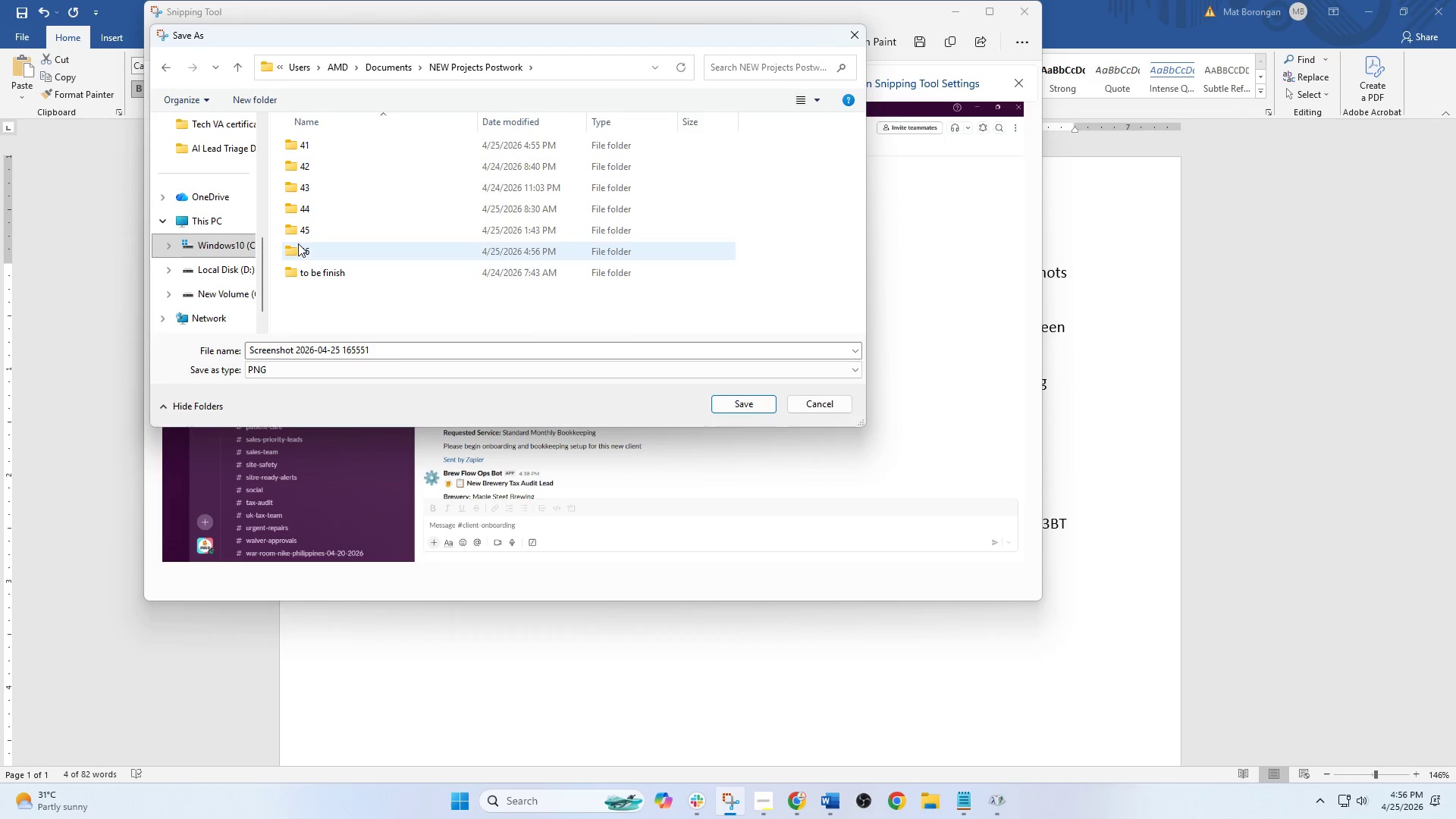 
double_click([298, 243])
 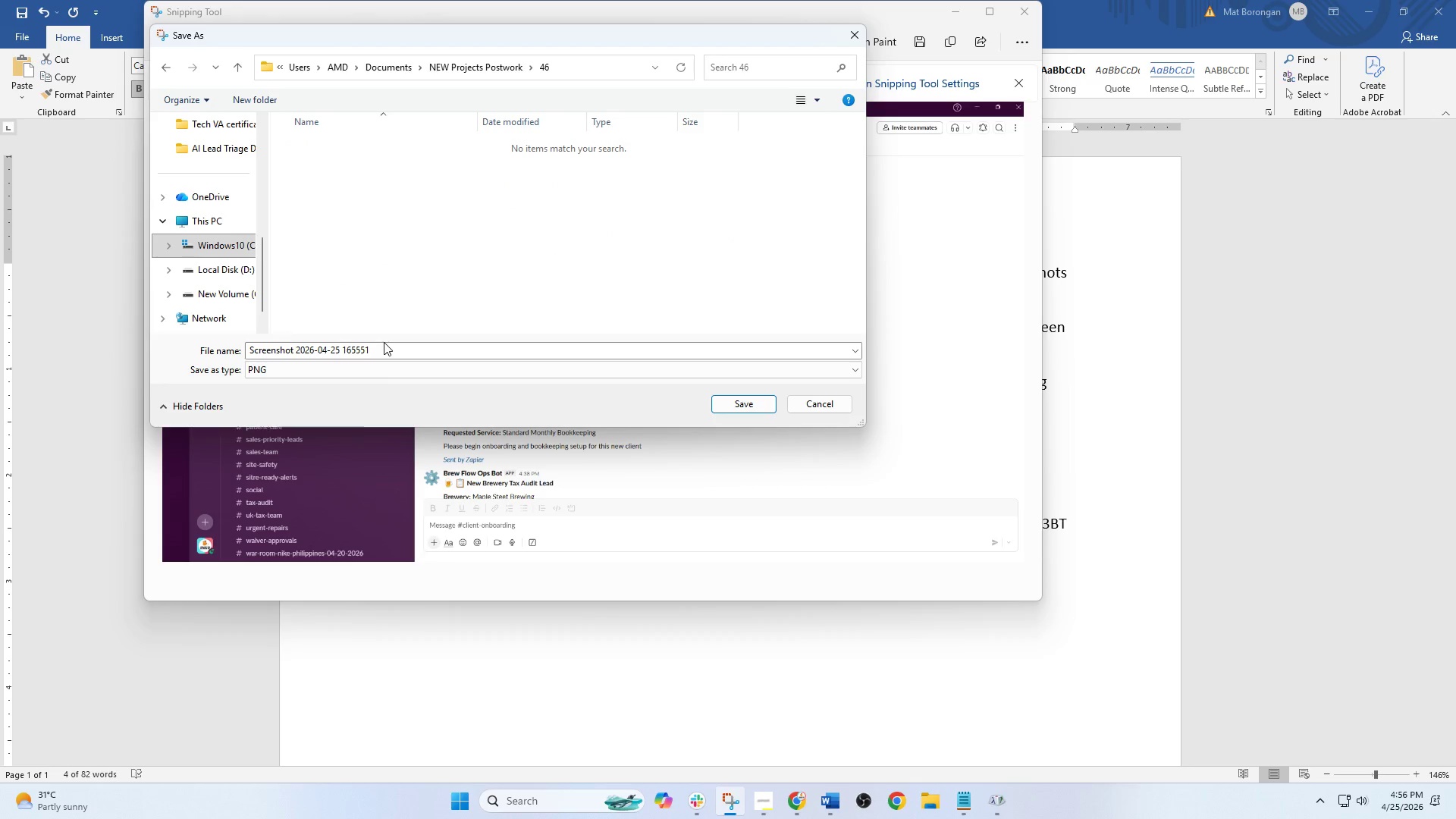 
double_click([406, 351])
 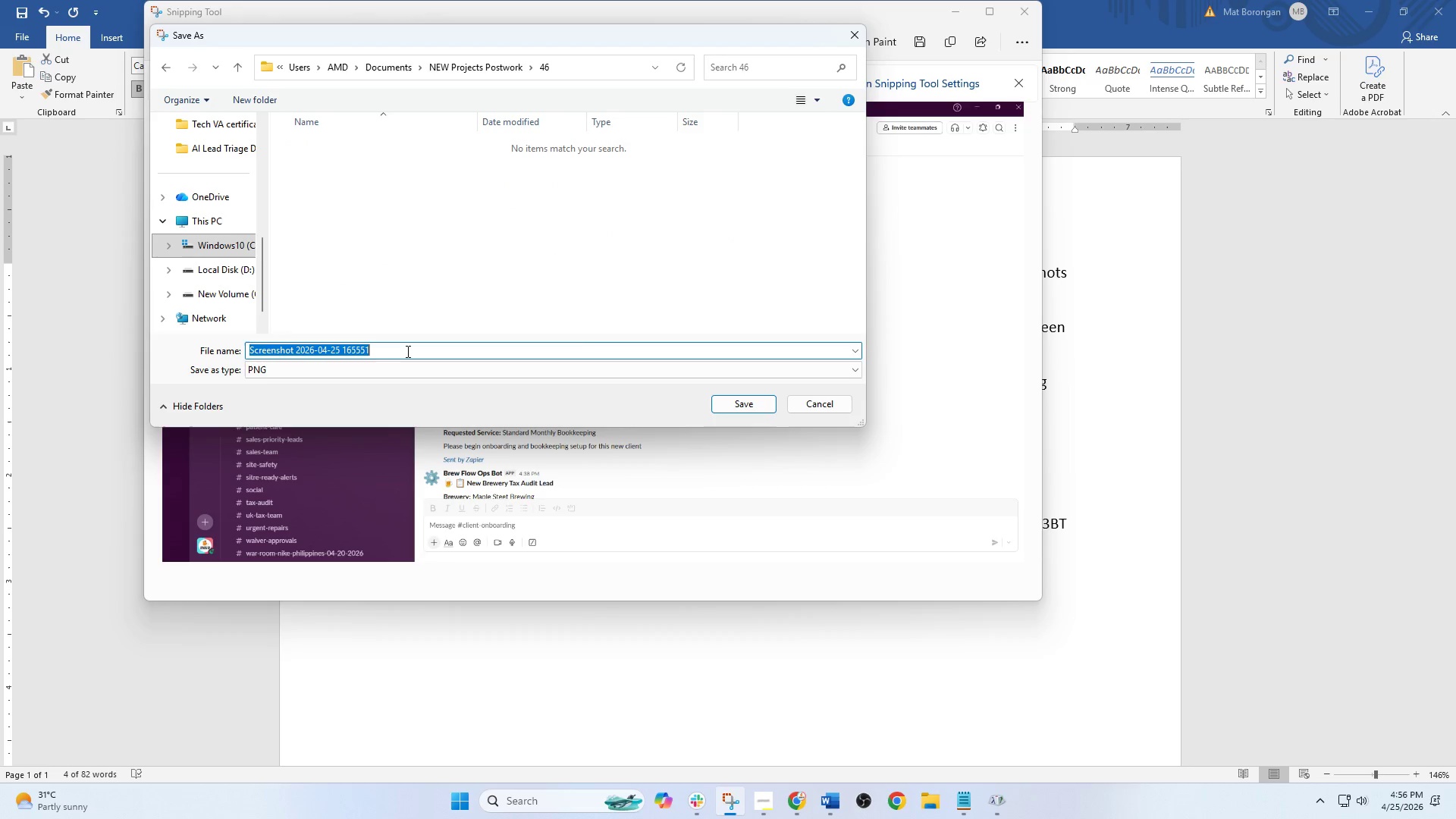 
key(Control+V)
 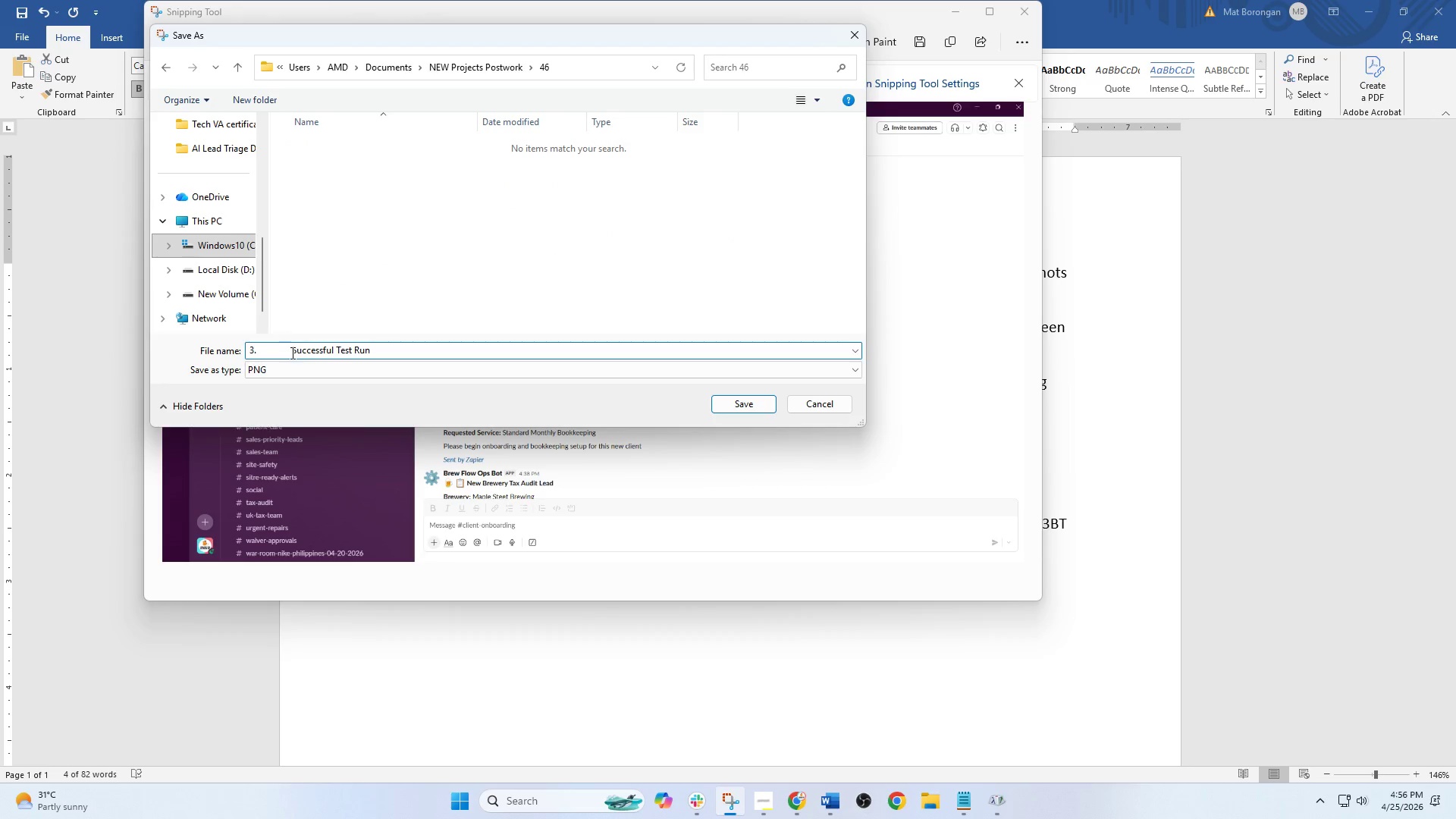 
left_click_drag(start_coordinate=[291, 353], to_coordinate=[209, 353])
 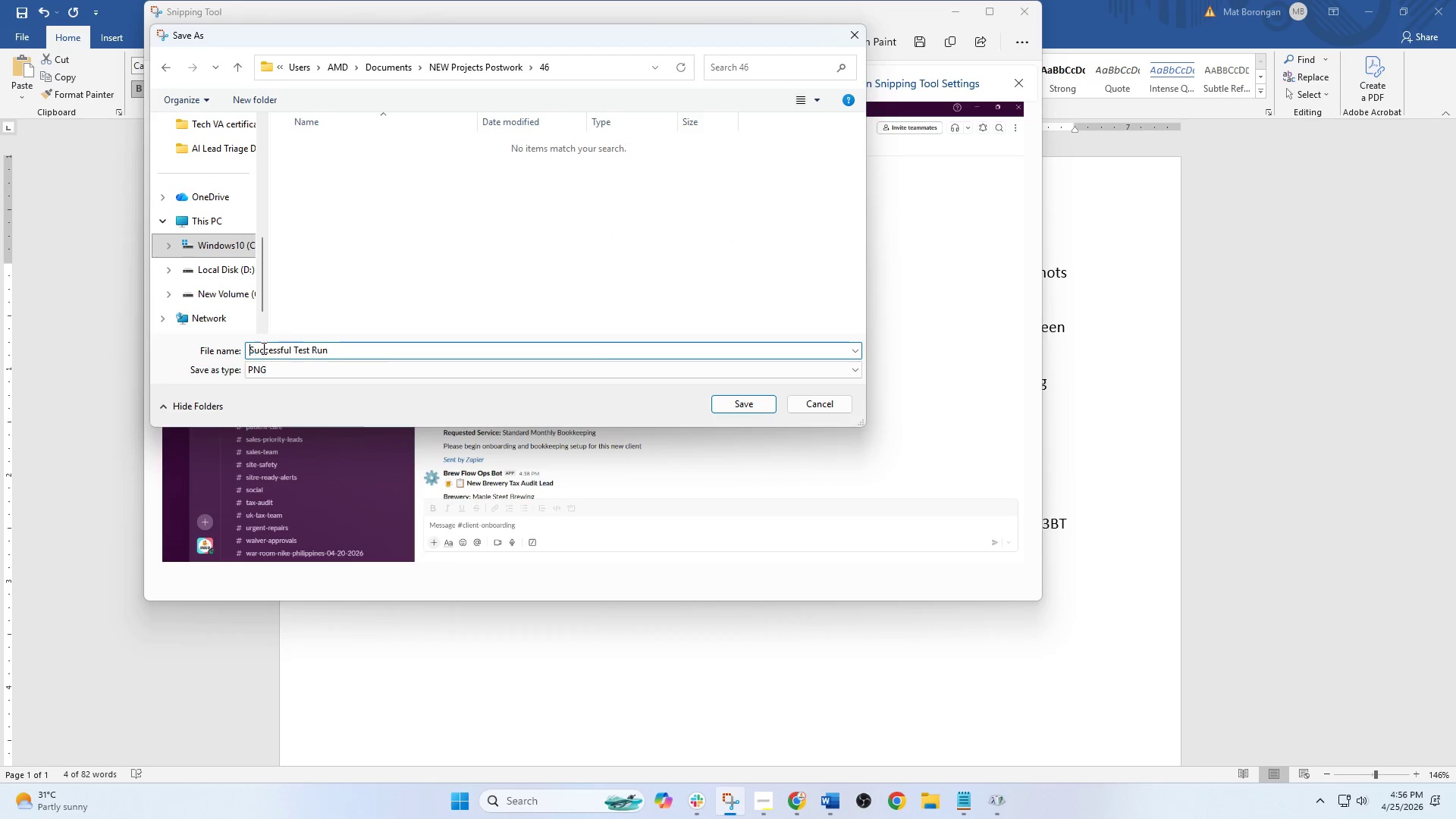 
key(Backspace)
 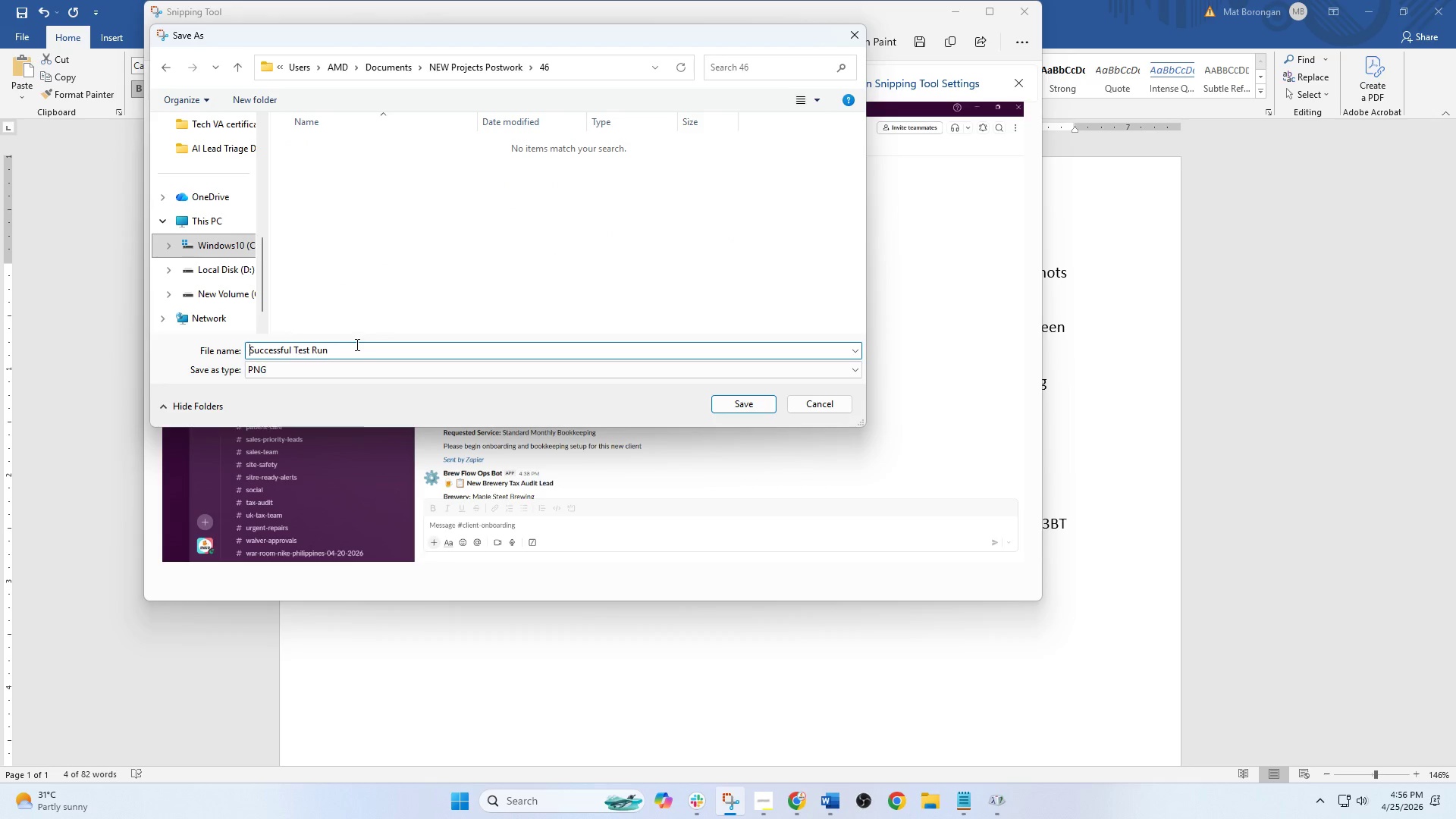 
left_click([356, 344])
 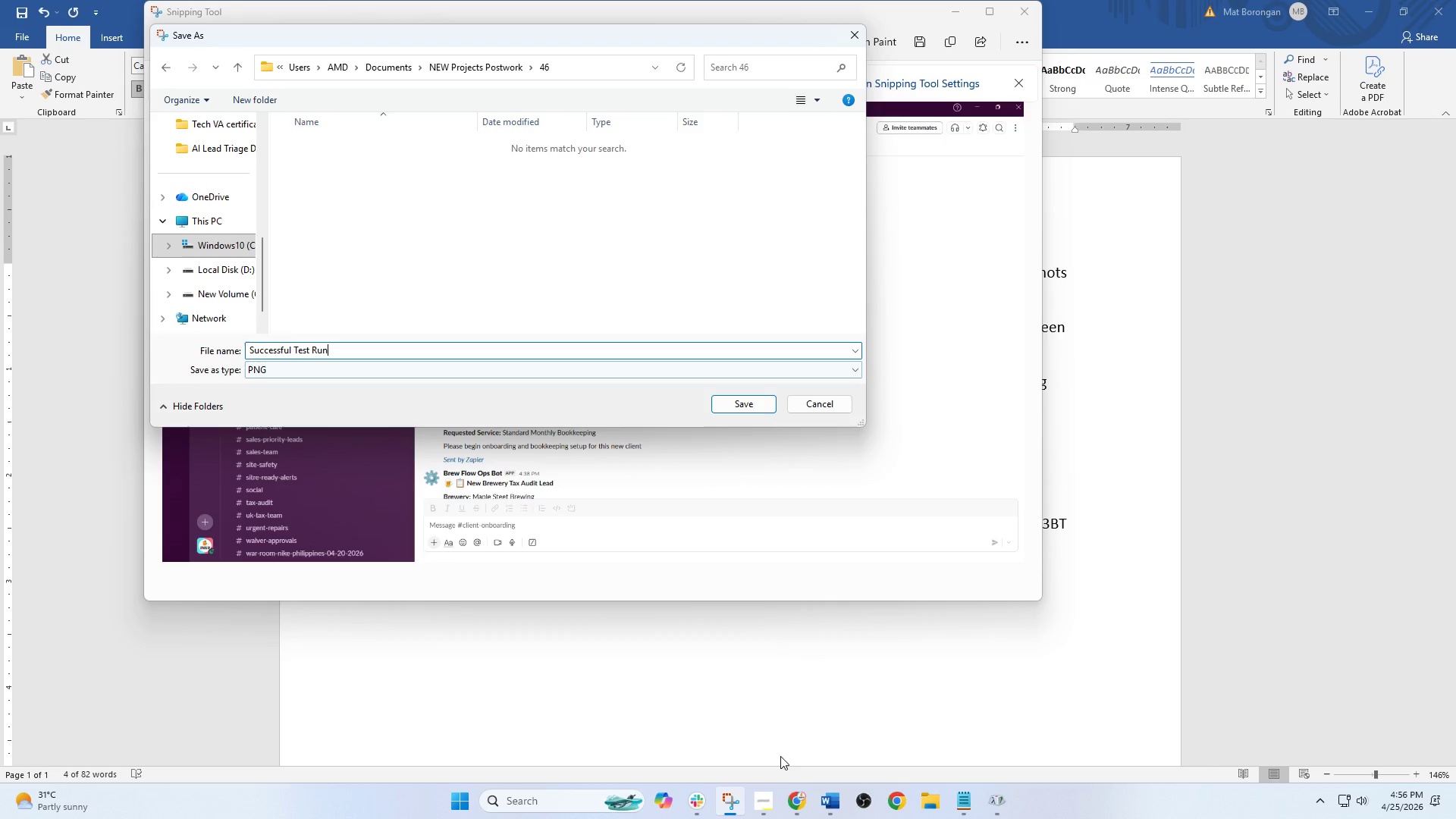 
left_click([697, 811])
 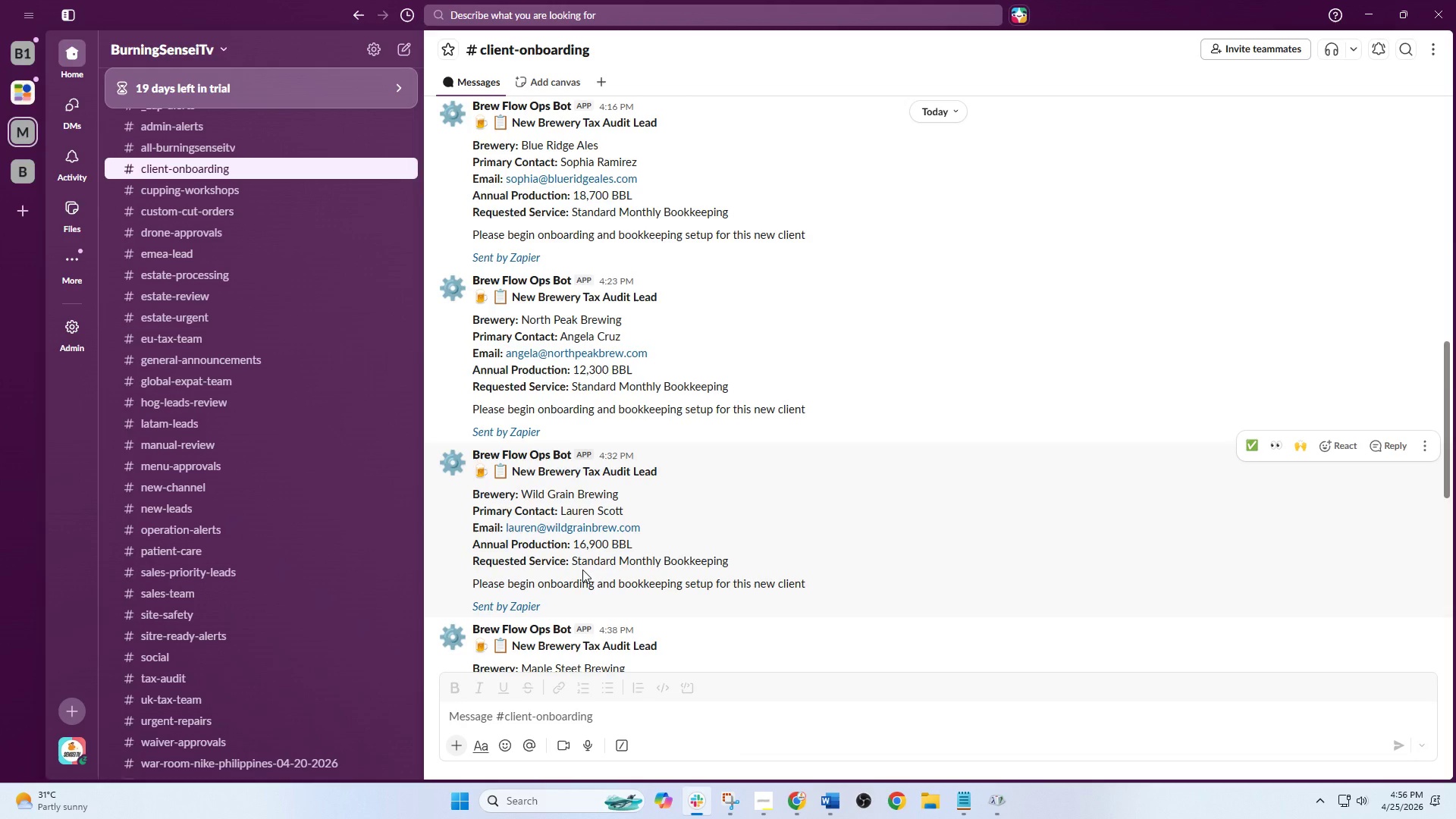 
left_click_drag(start_coordinate=[570, 562], to_coordinate=[727, 557])
 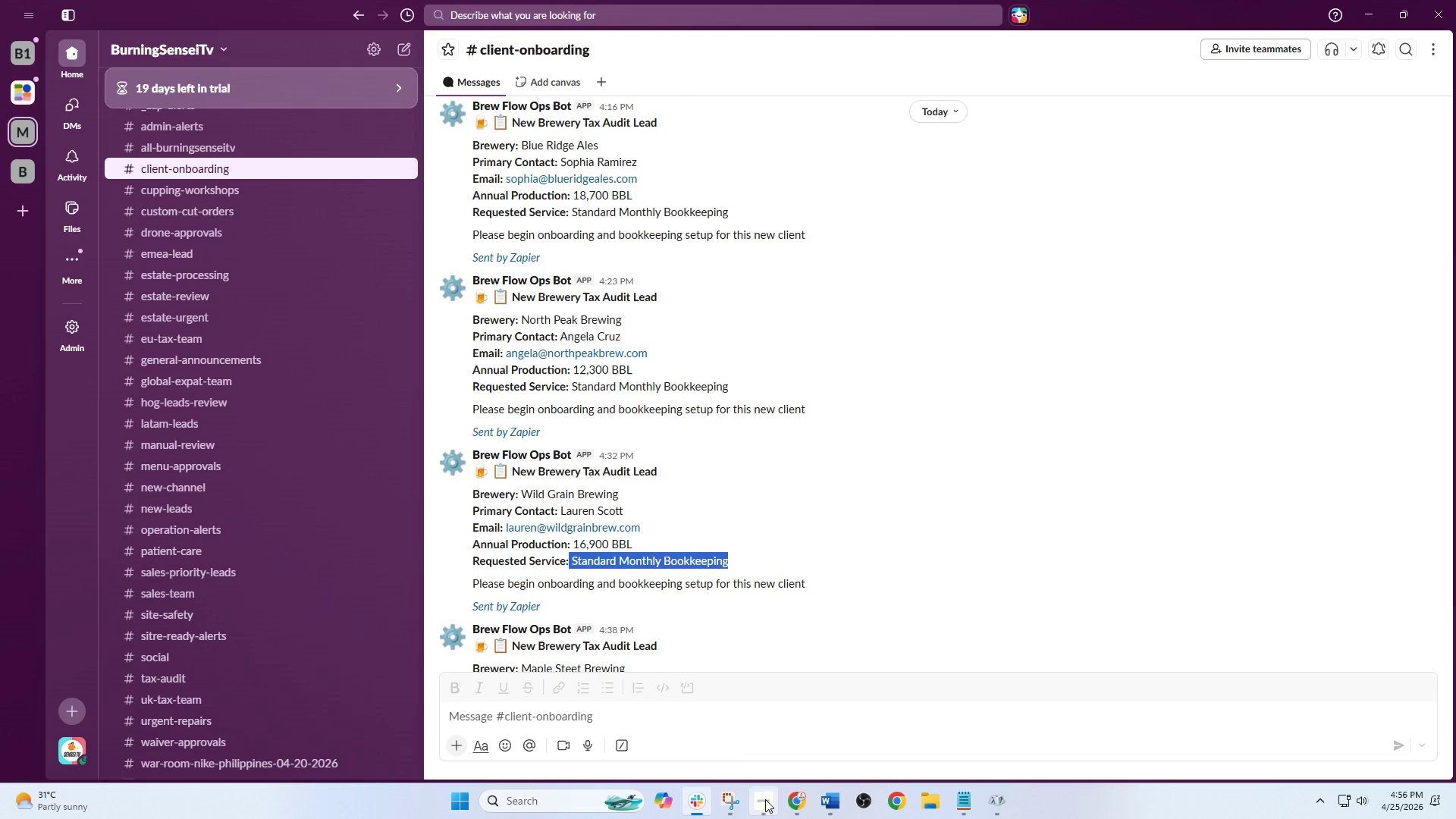 
wait(5.92)
 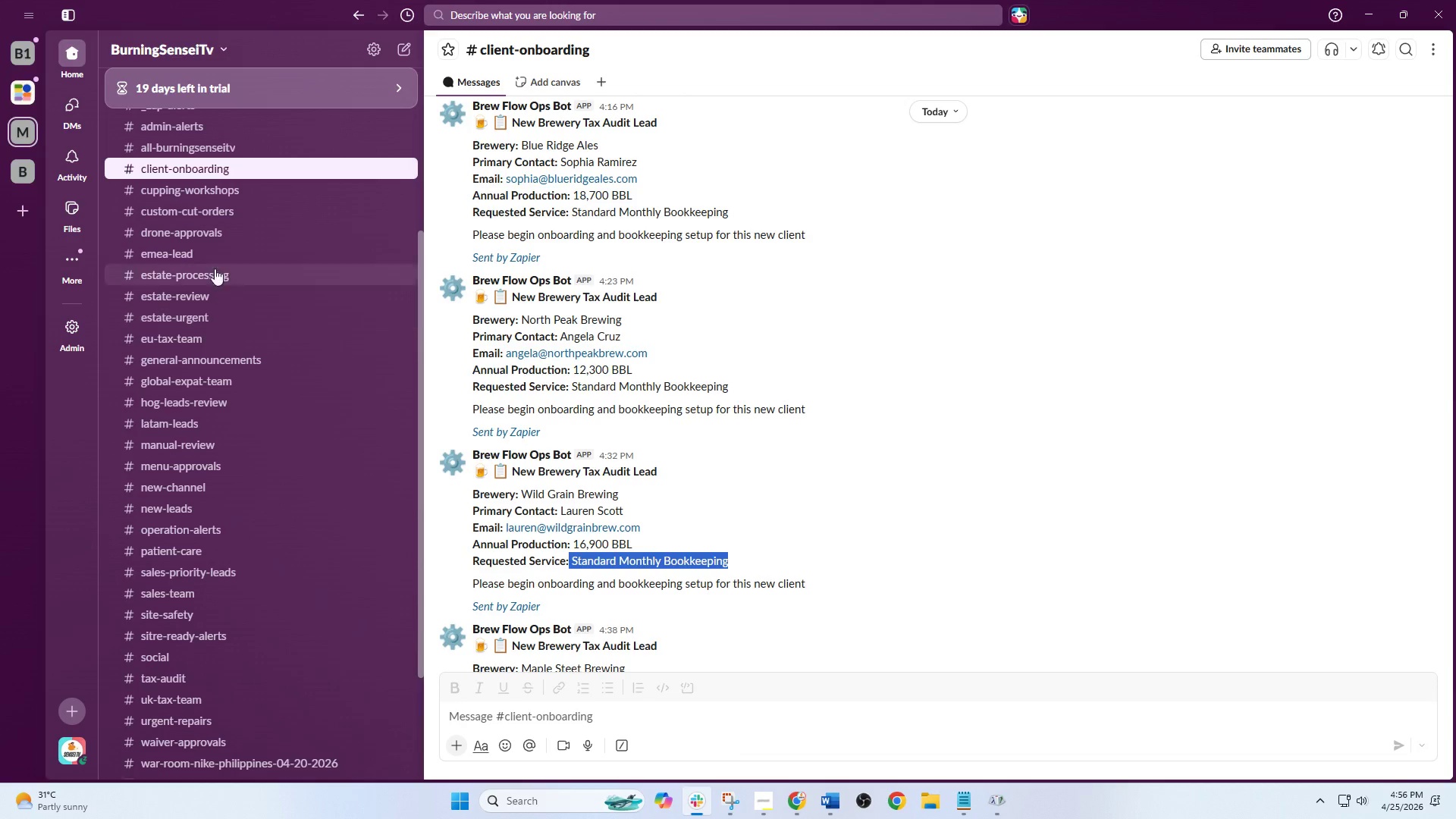 
left_click([824, 799])
 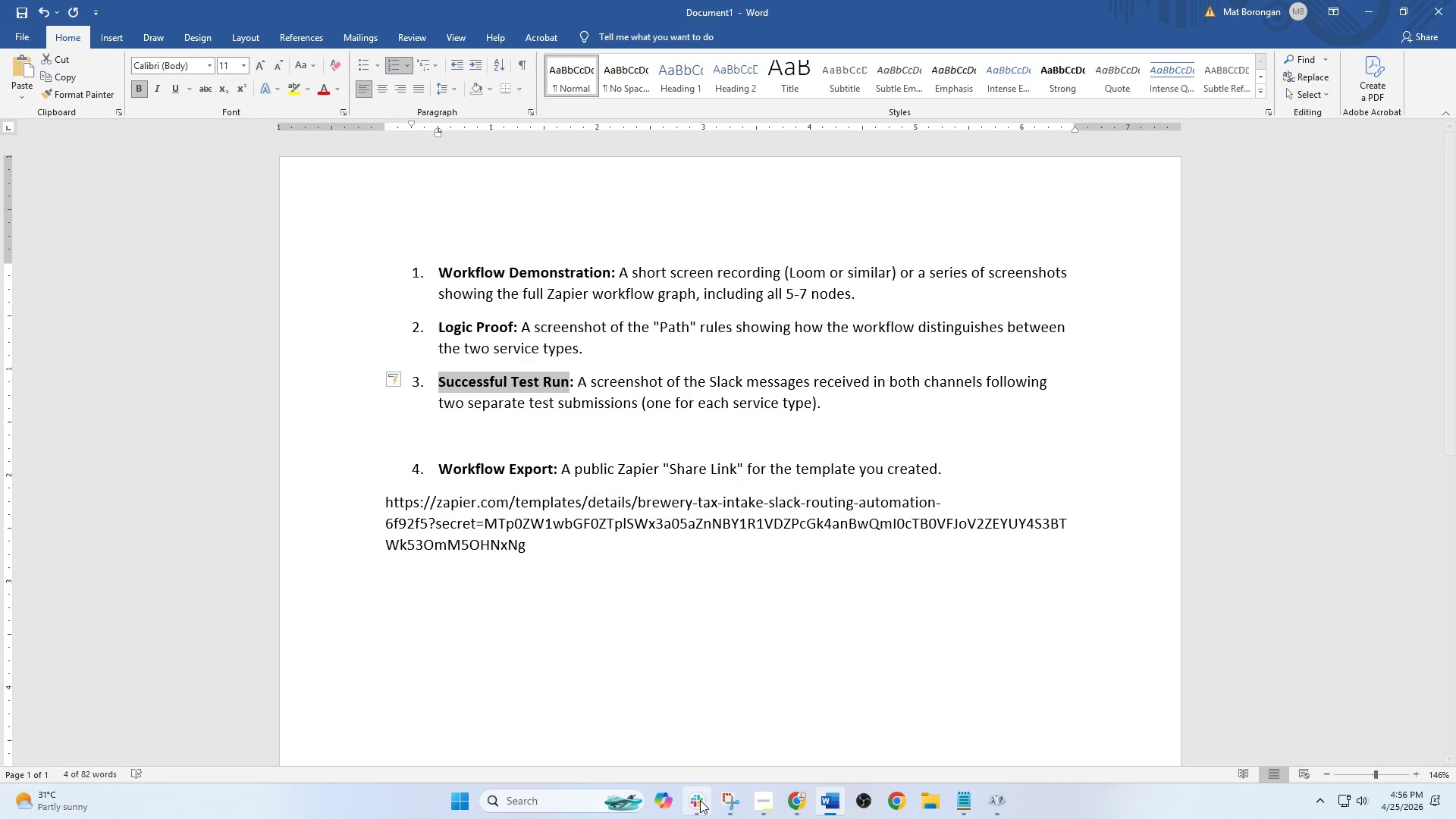 
left_click([720, 802])
 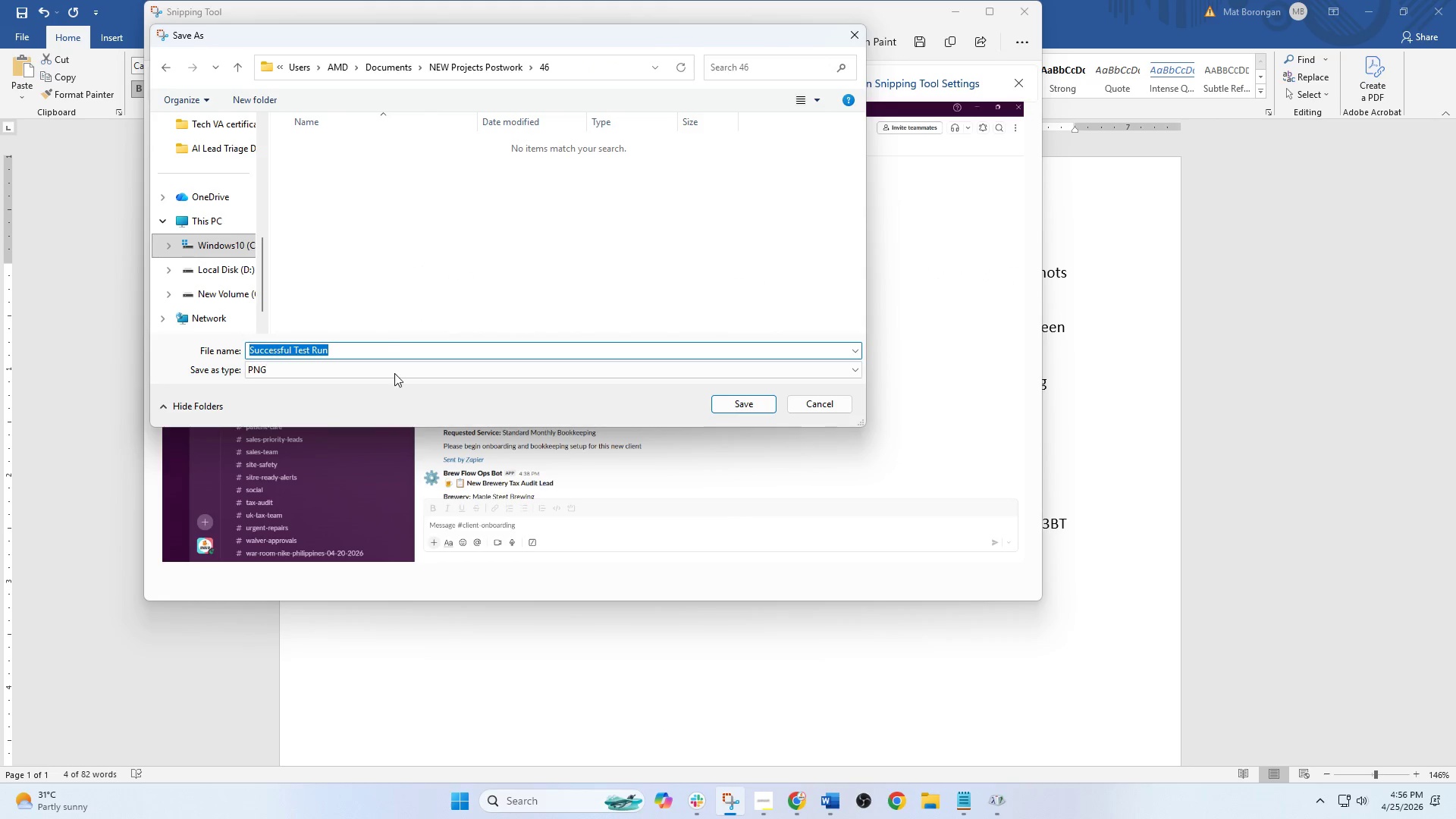 
left_click([385, 353])
 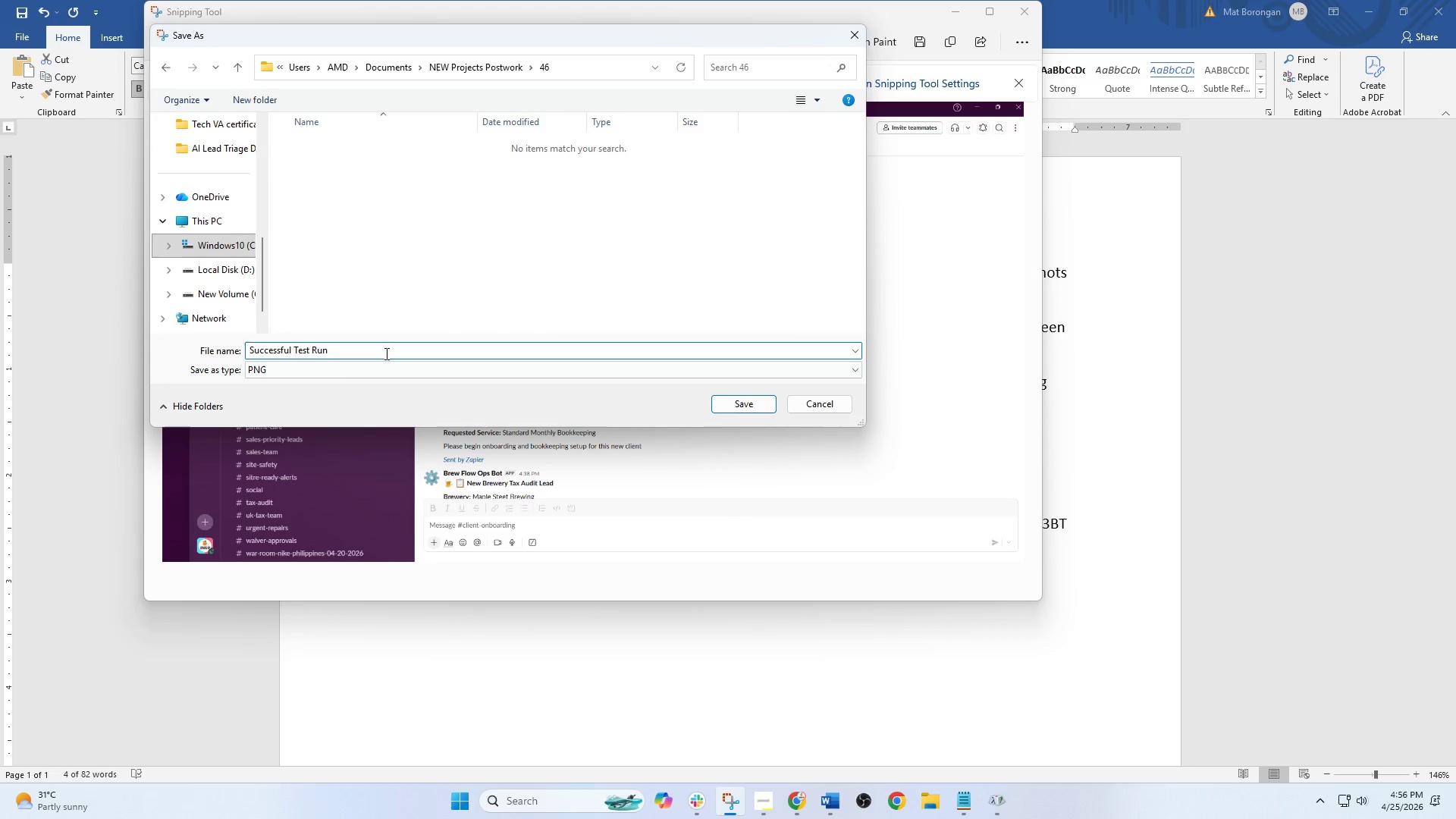 
type( Client)
key(Backspace)
key(Backspace)
key(Backspace)
key(Backspace)
key(Backspace)
type(c)
key(Backspace)
key(Backspace)
type(cline)
key(Backspace)
key(Backspace)
type(ent-onboarding)
 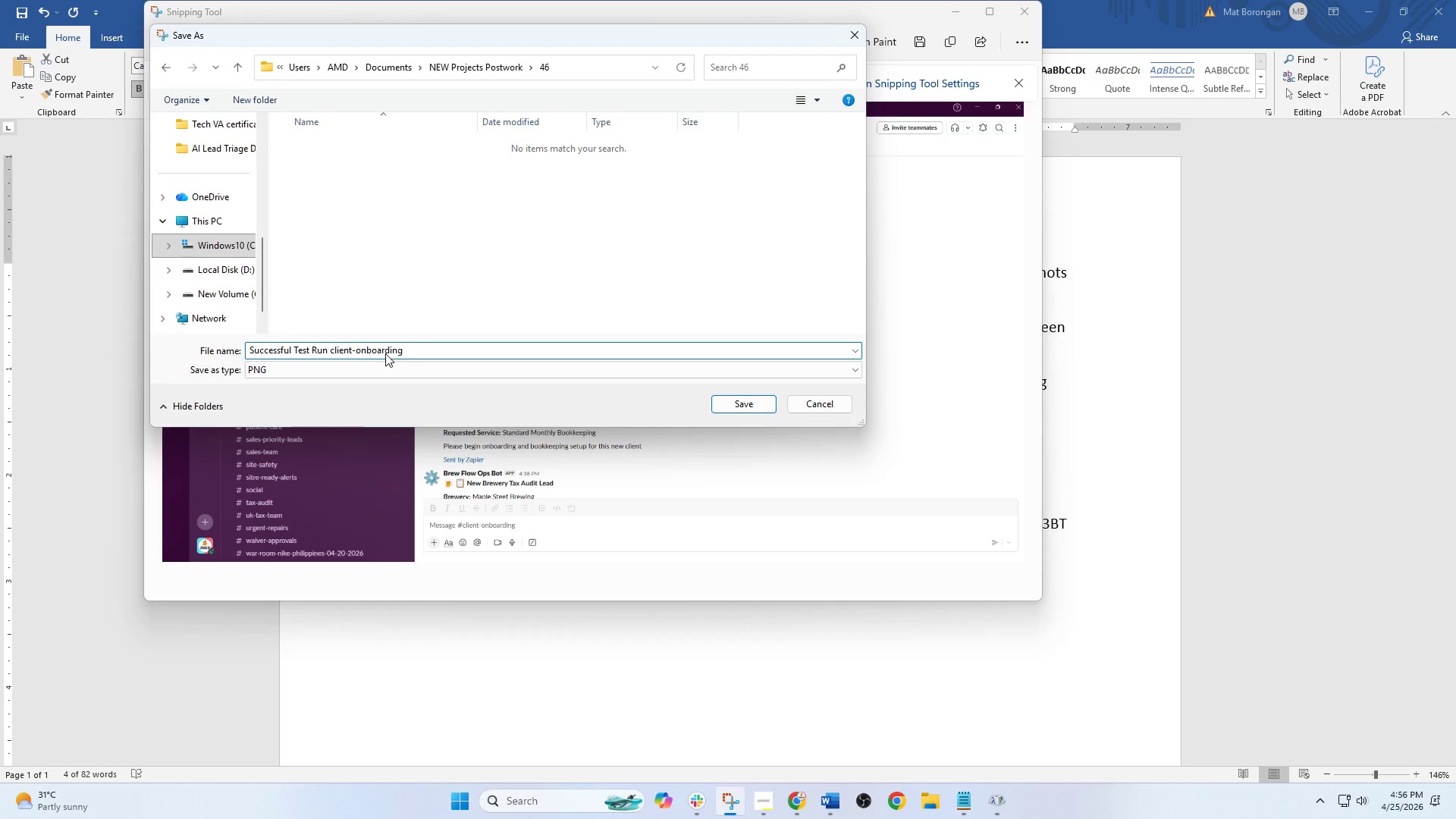 
key(Enter)
 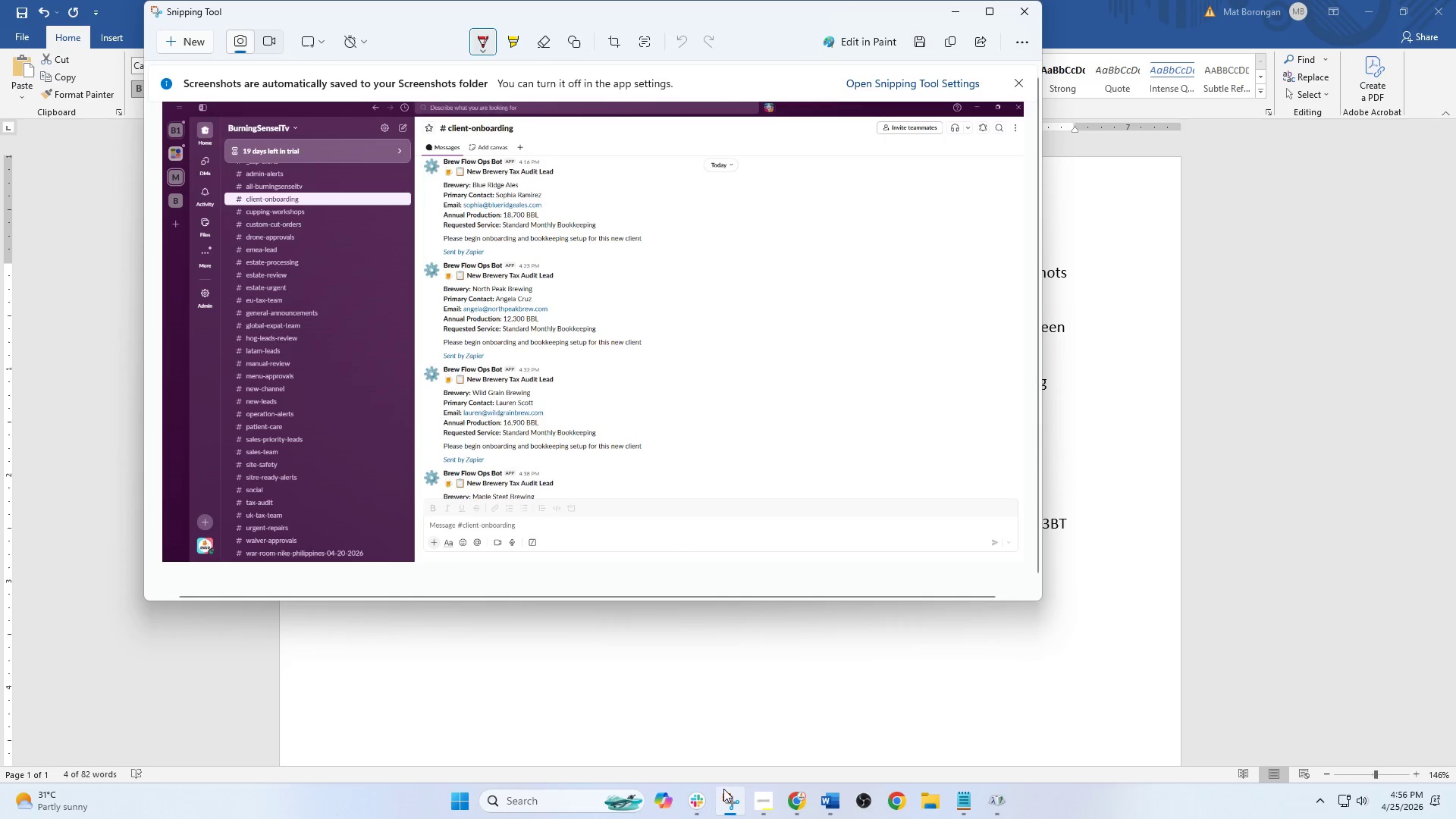 
left_click([711, 802])
 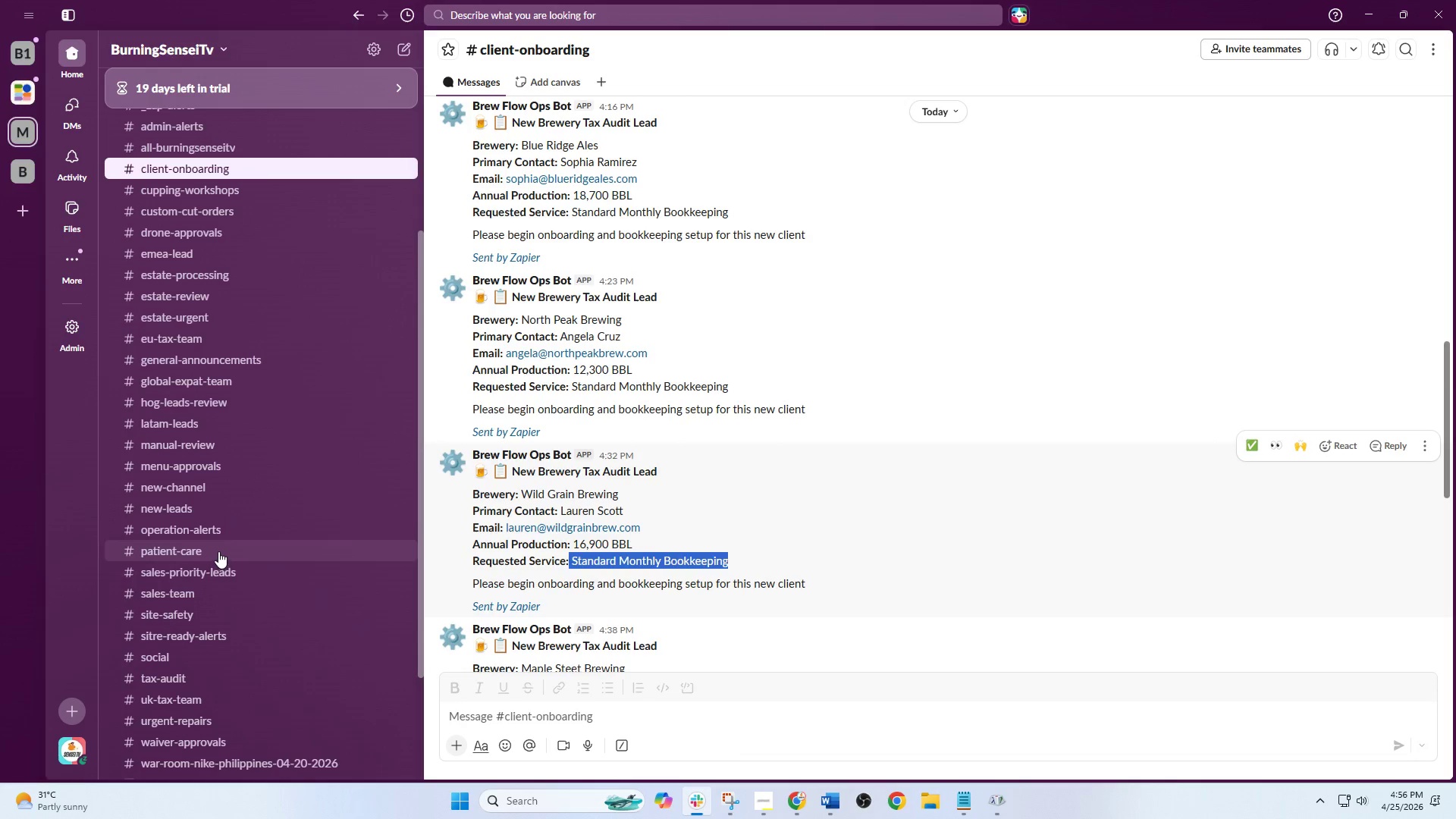 
left_click([218, 551])
 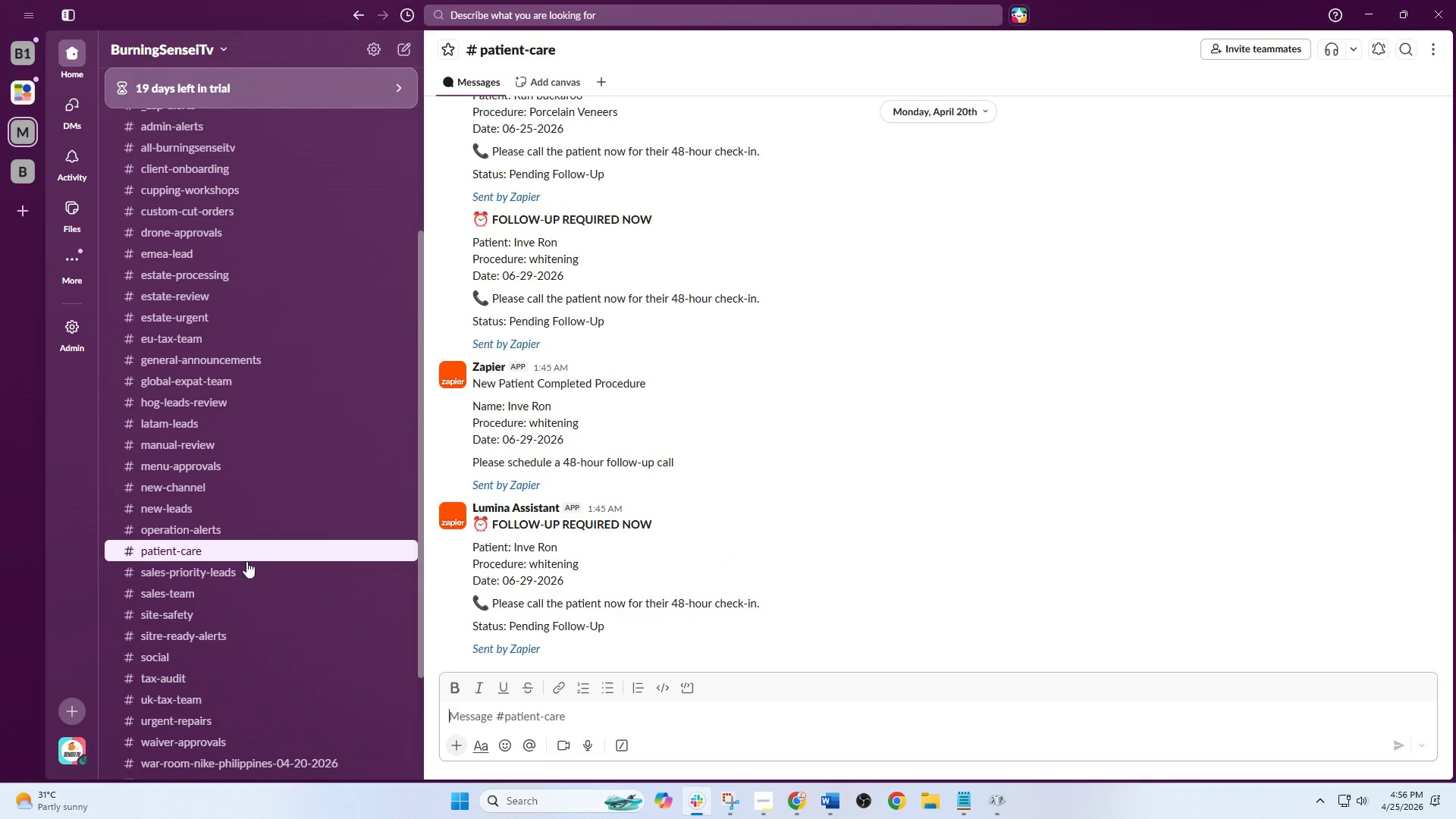 
scroll: coordinate [231, 574], scroll_direction: down, amount: 2.0
 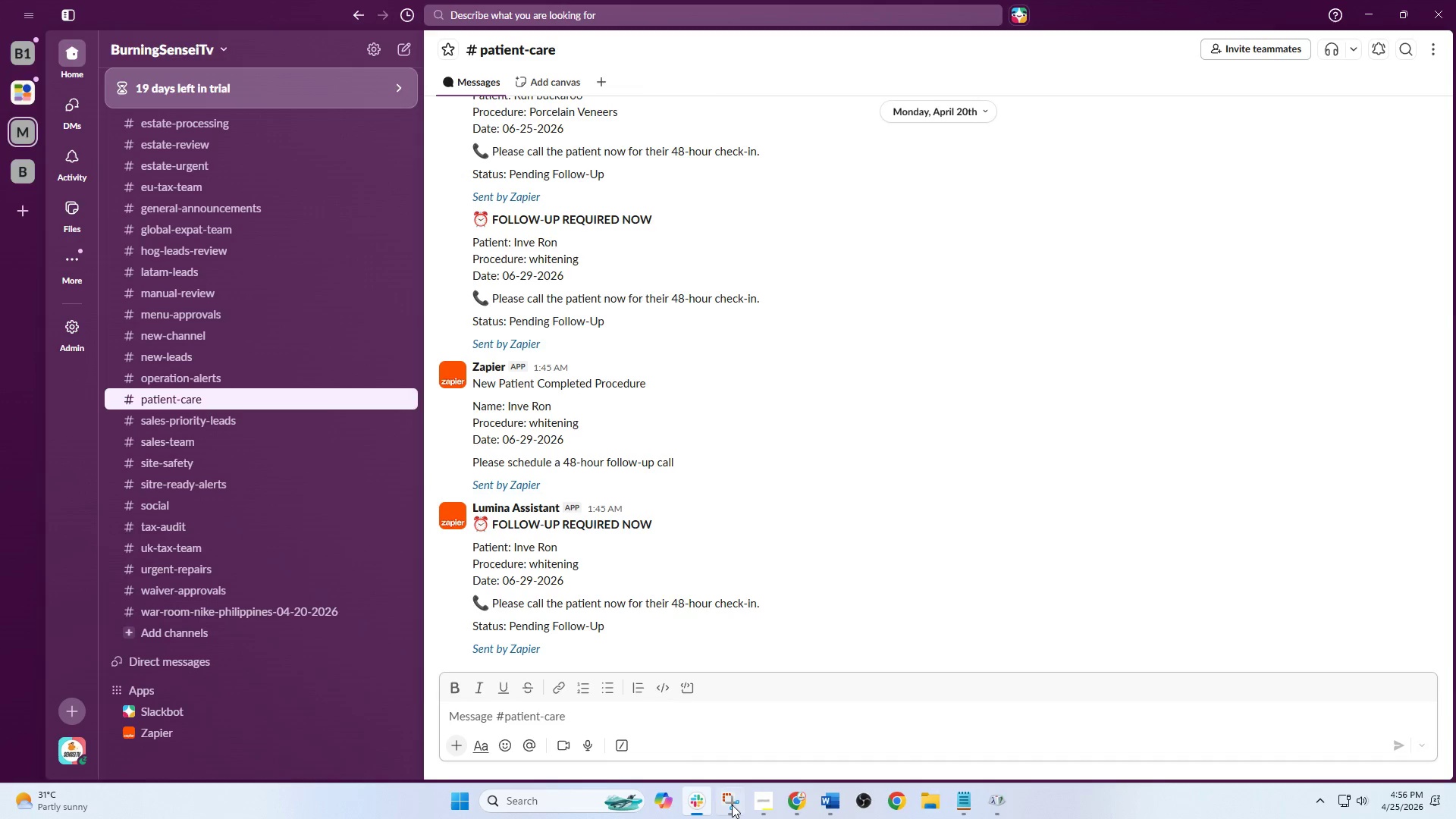 
left_click([789, 803])
 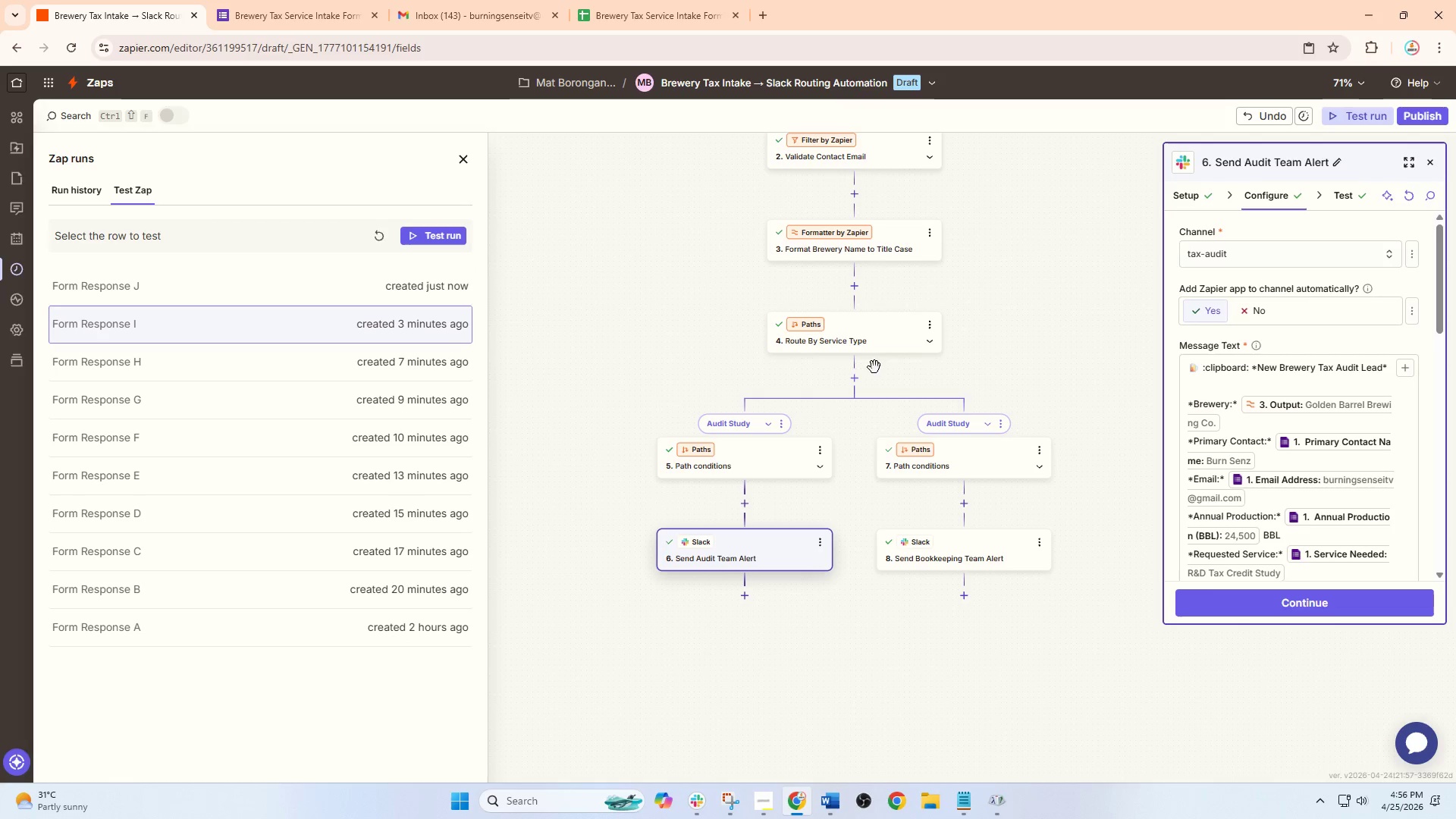 
left_click([740, 559])
 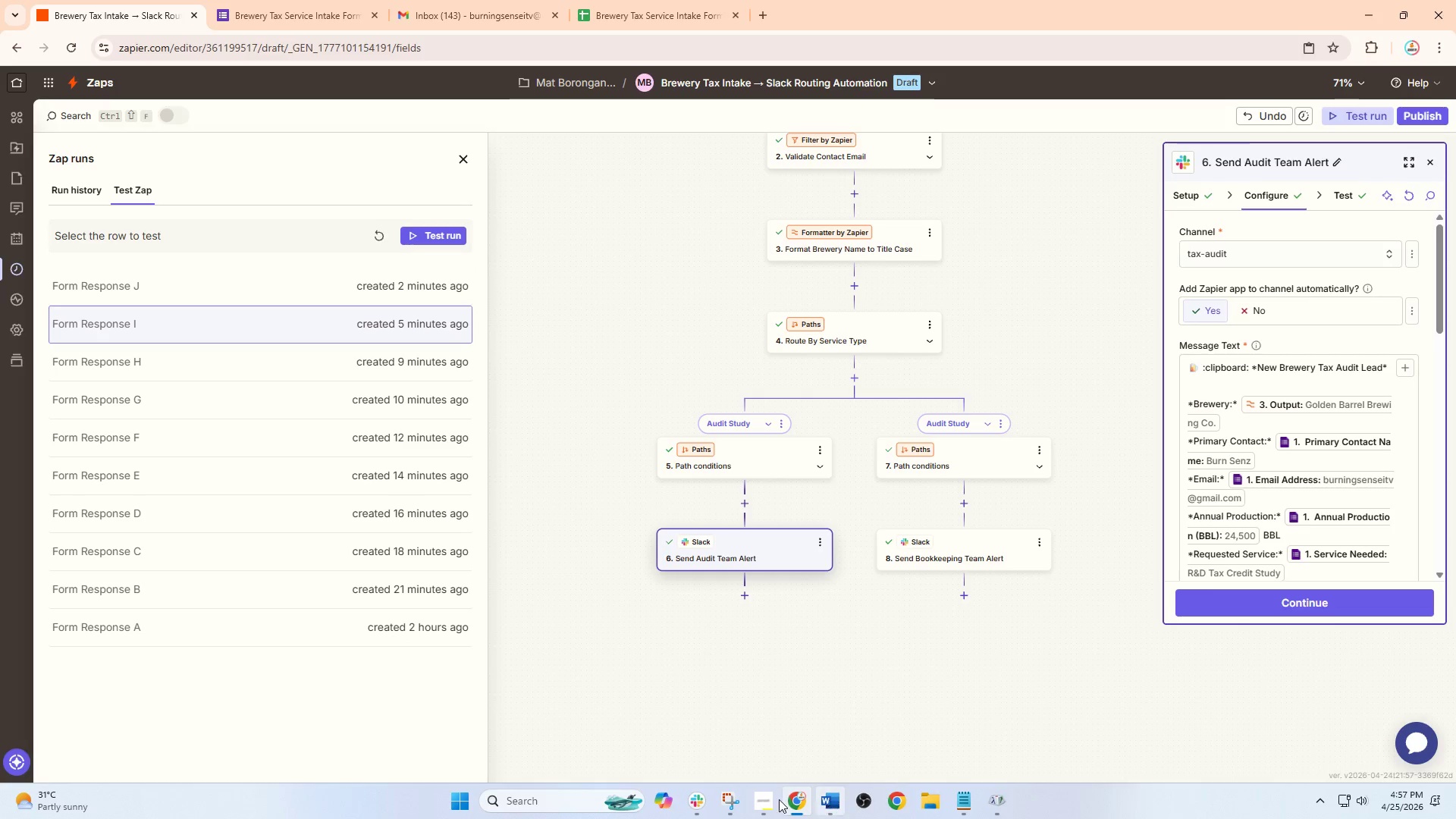 
left_click([726, 802])
 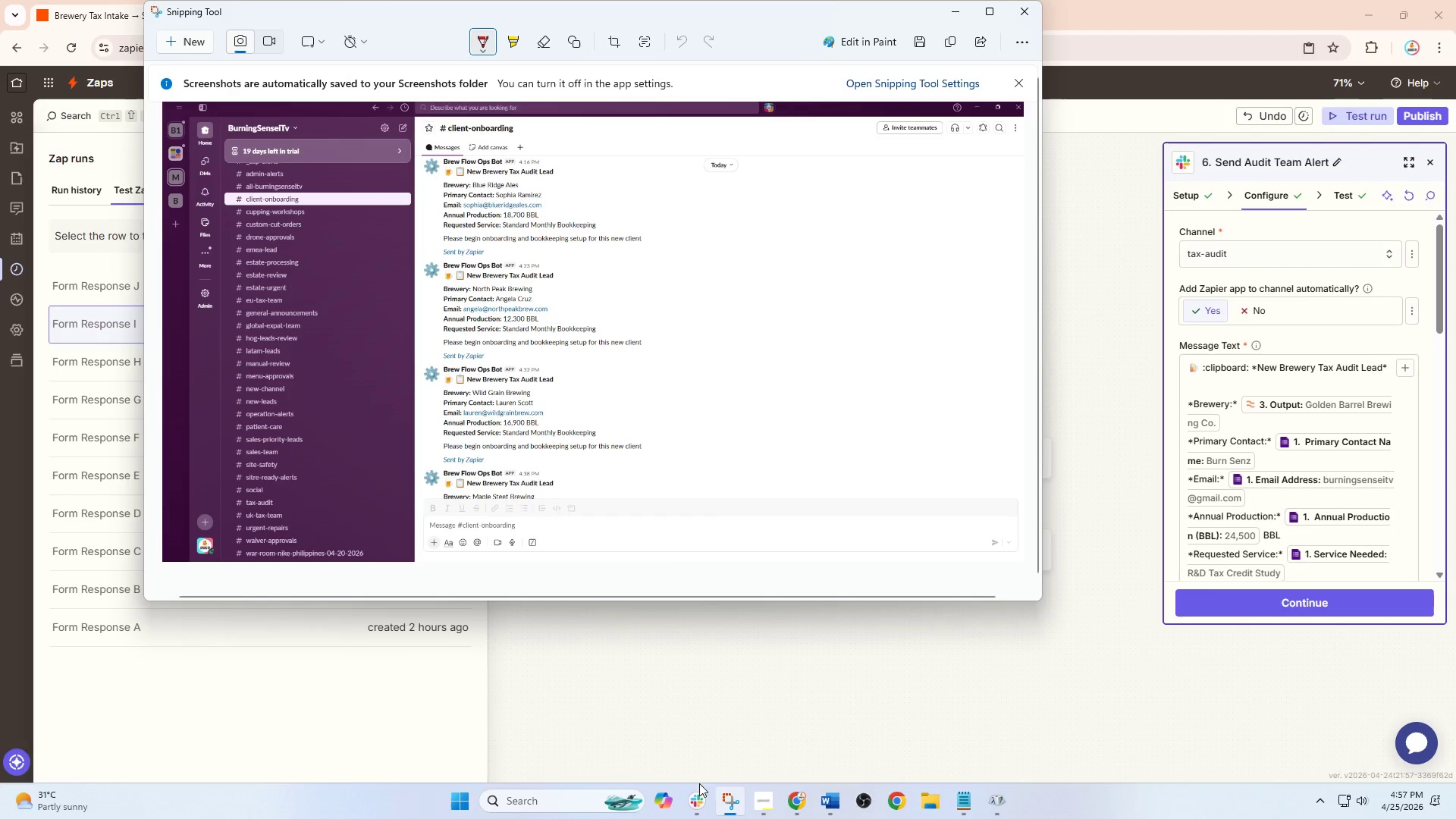 
left_click([701, 804])
 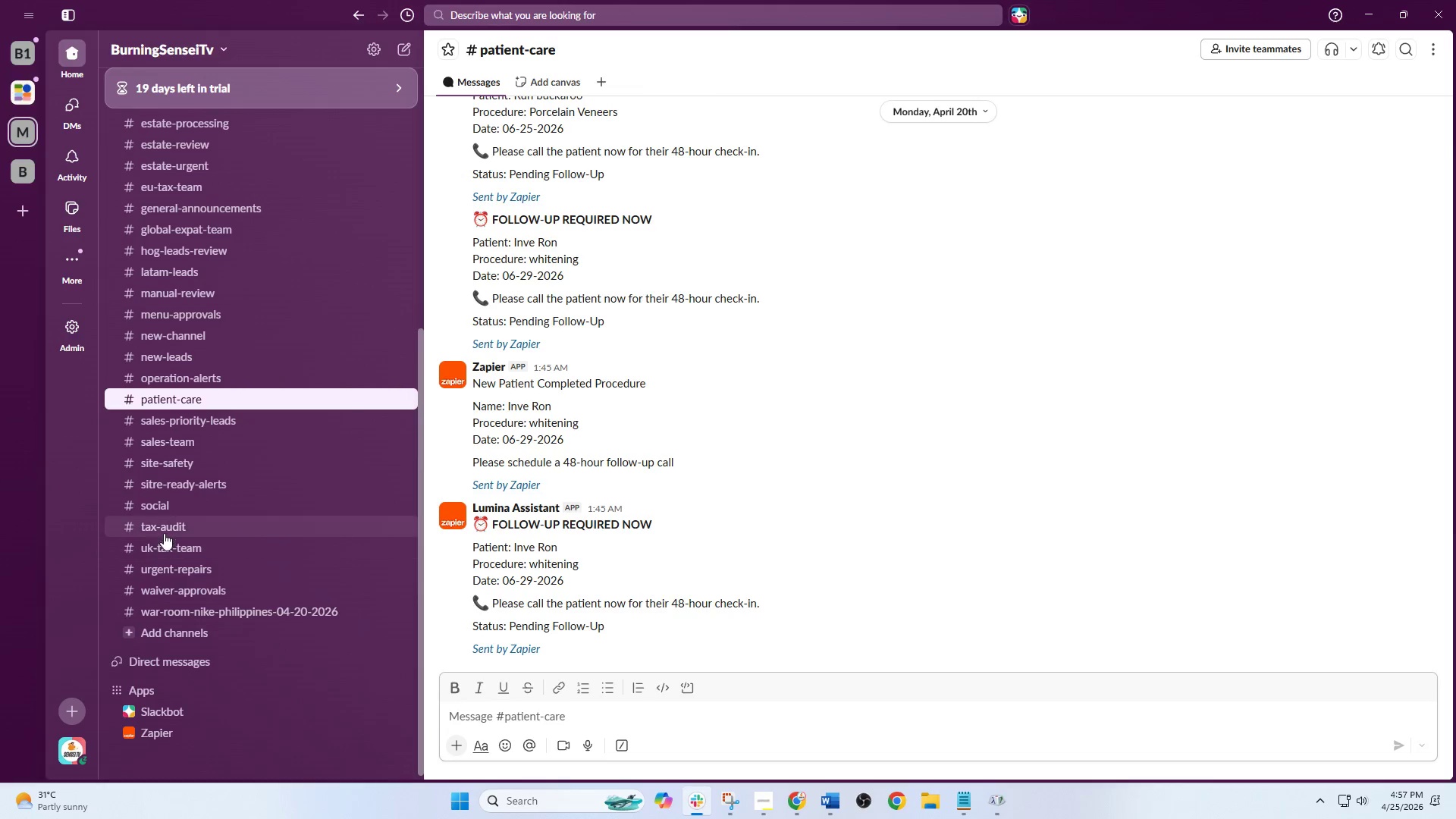 
left_click([164, 531])
 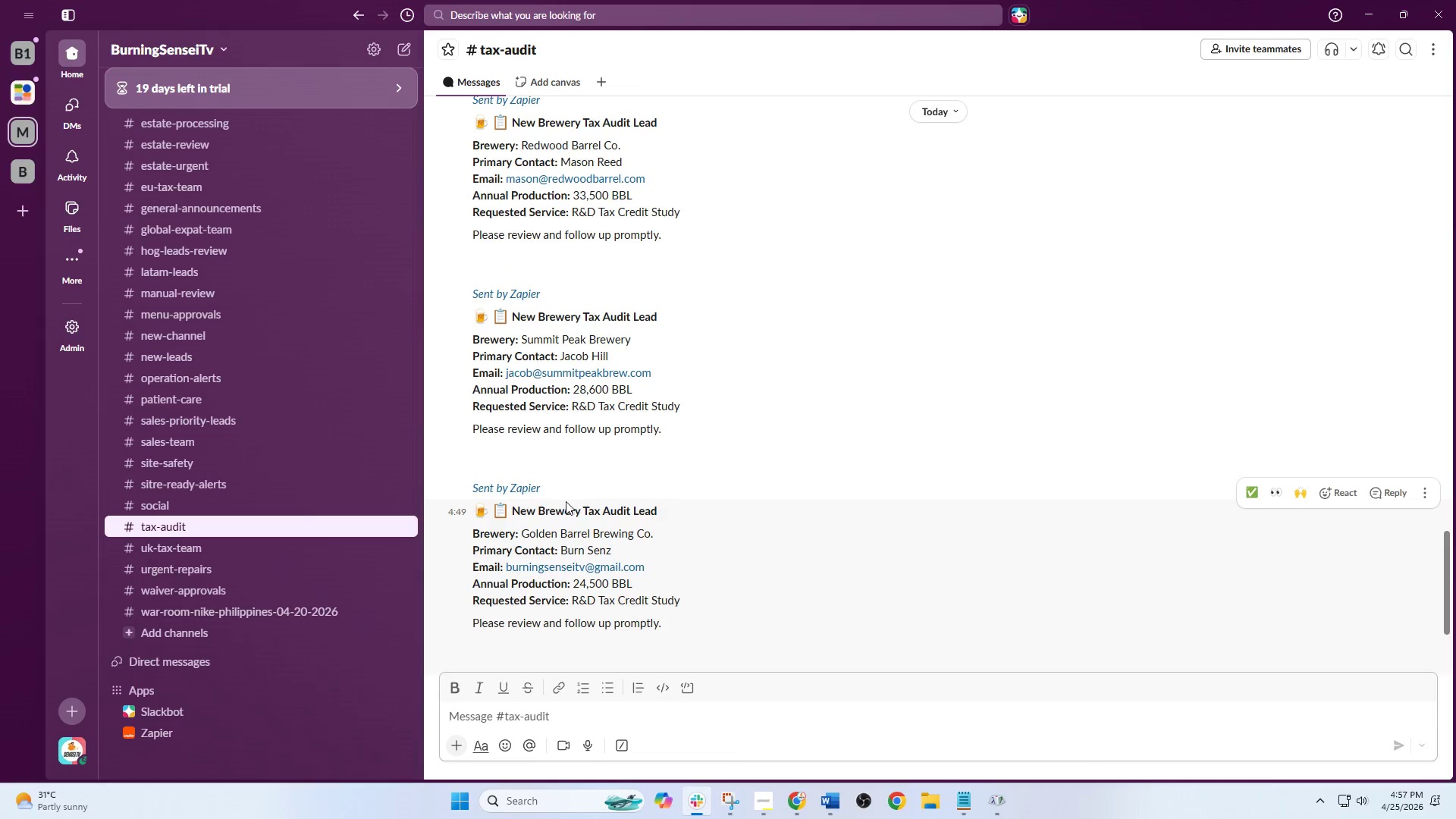 
scroll: coordinate [575, 504], scroll_direction: up, amount: 2.0
 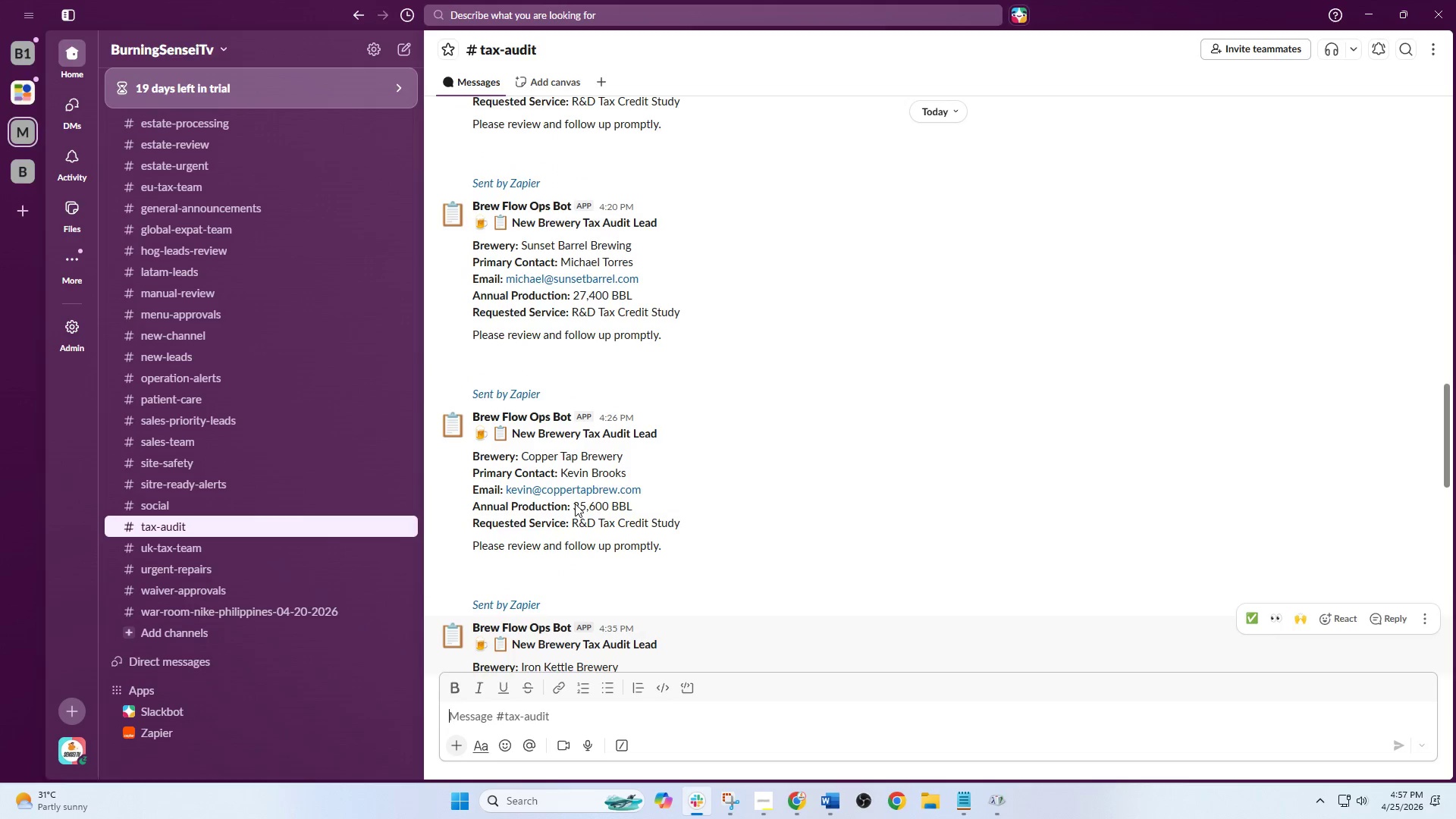 
scroll: coordinate [575, 504], scroll_direction: down, amount: 1.0
 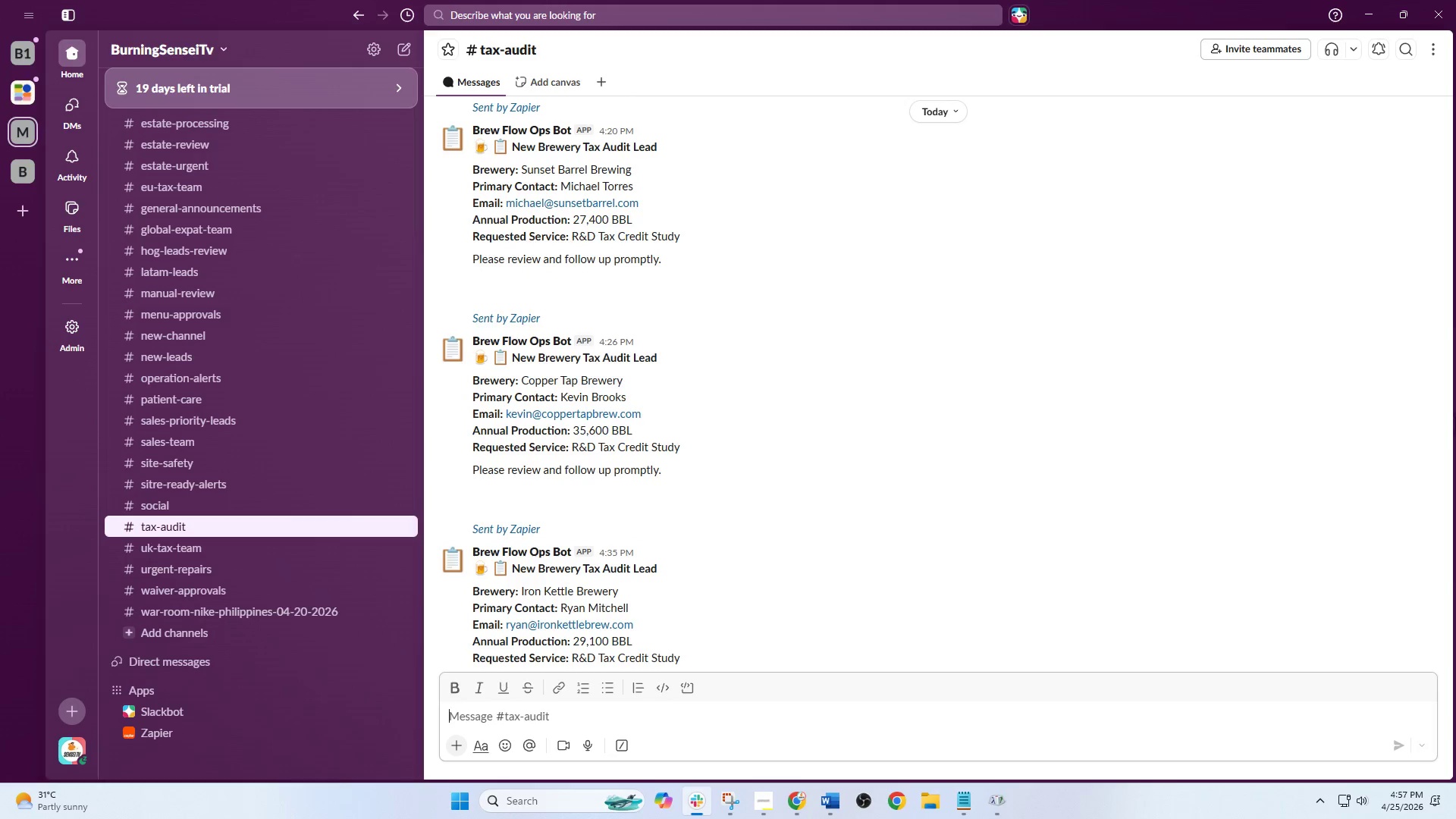 
left_click_drag(start_coordinate=[1445, 417], to_coordinate=[1444, 422])
 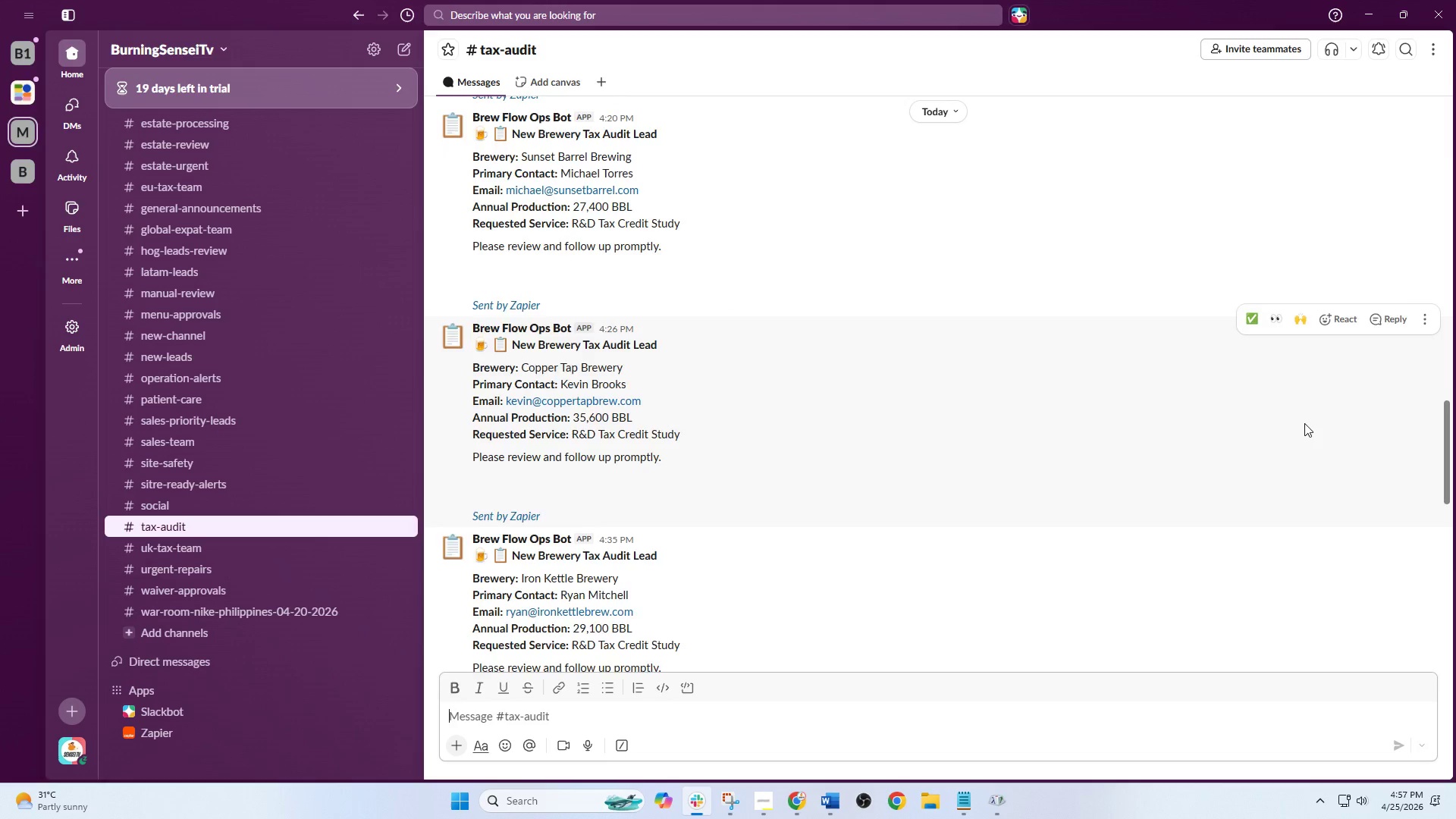 
scroll: coordinate [1304, 423], scroll_direction: up, amount: 1.0
 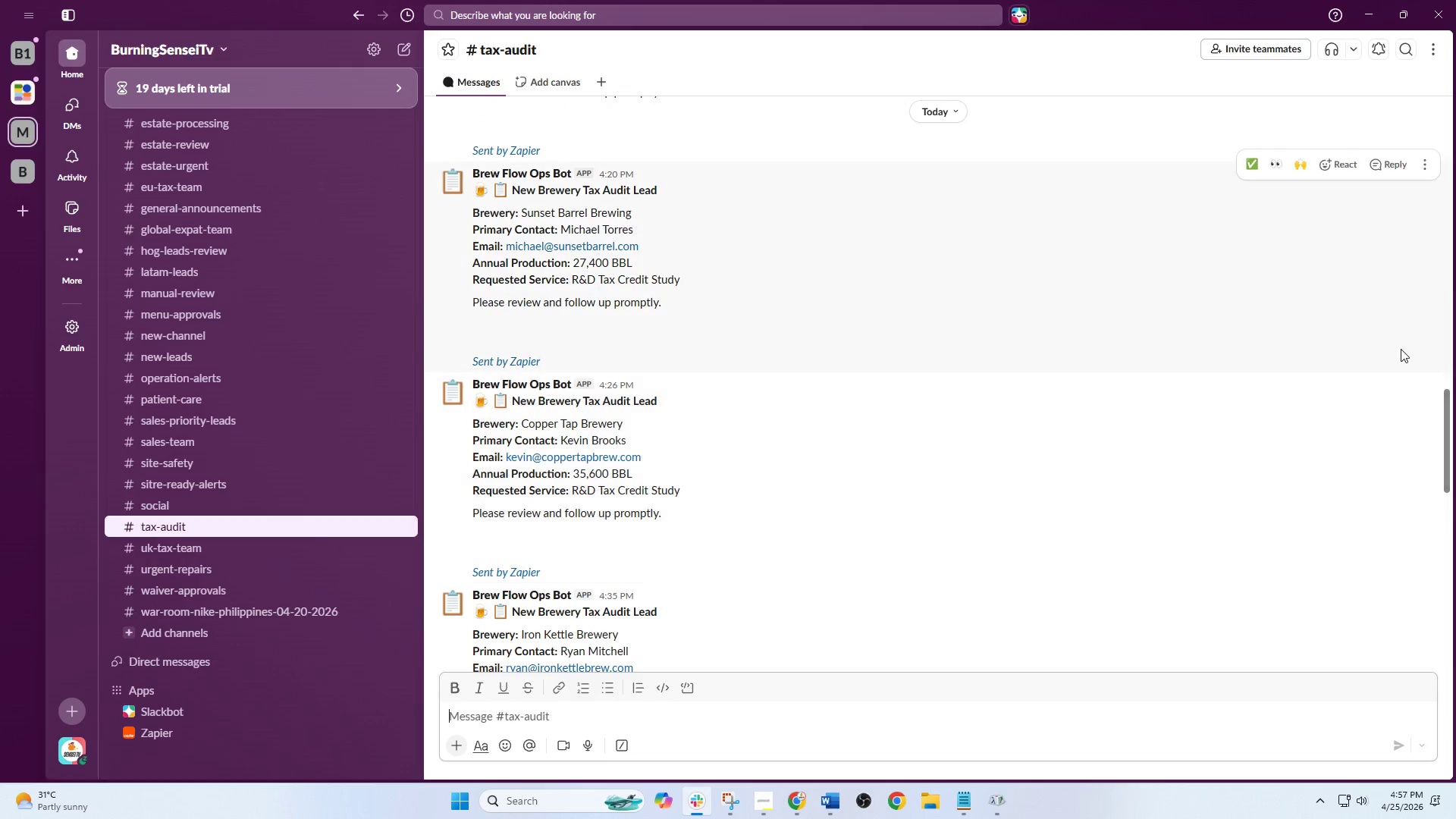 
scroll: coordinate [1401, 349], scroll_direction: down, amount: 1.0
 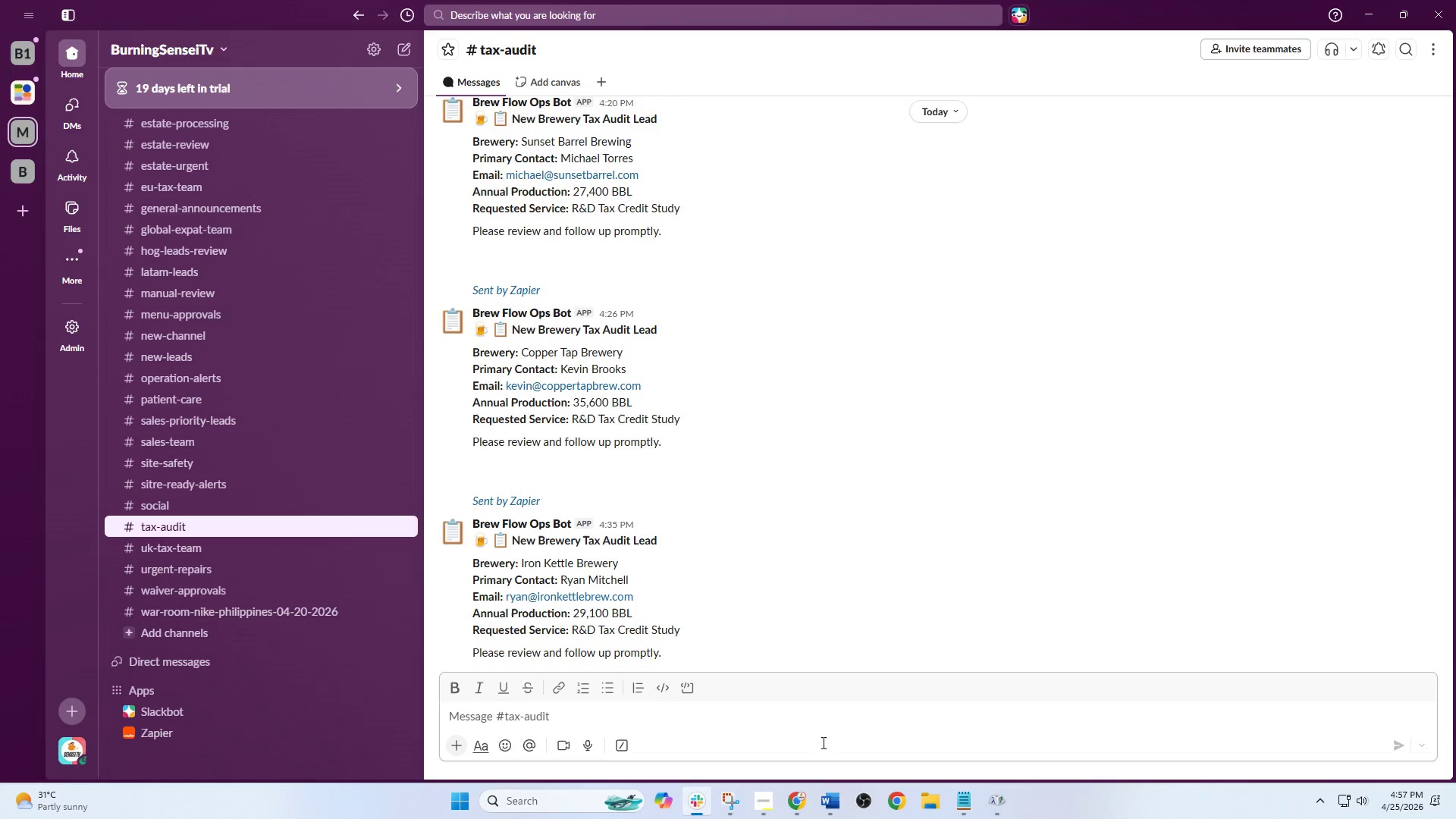 
left_click([720, 797])
 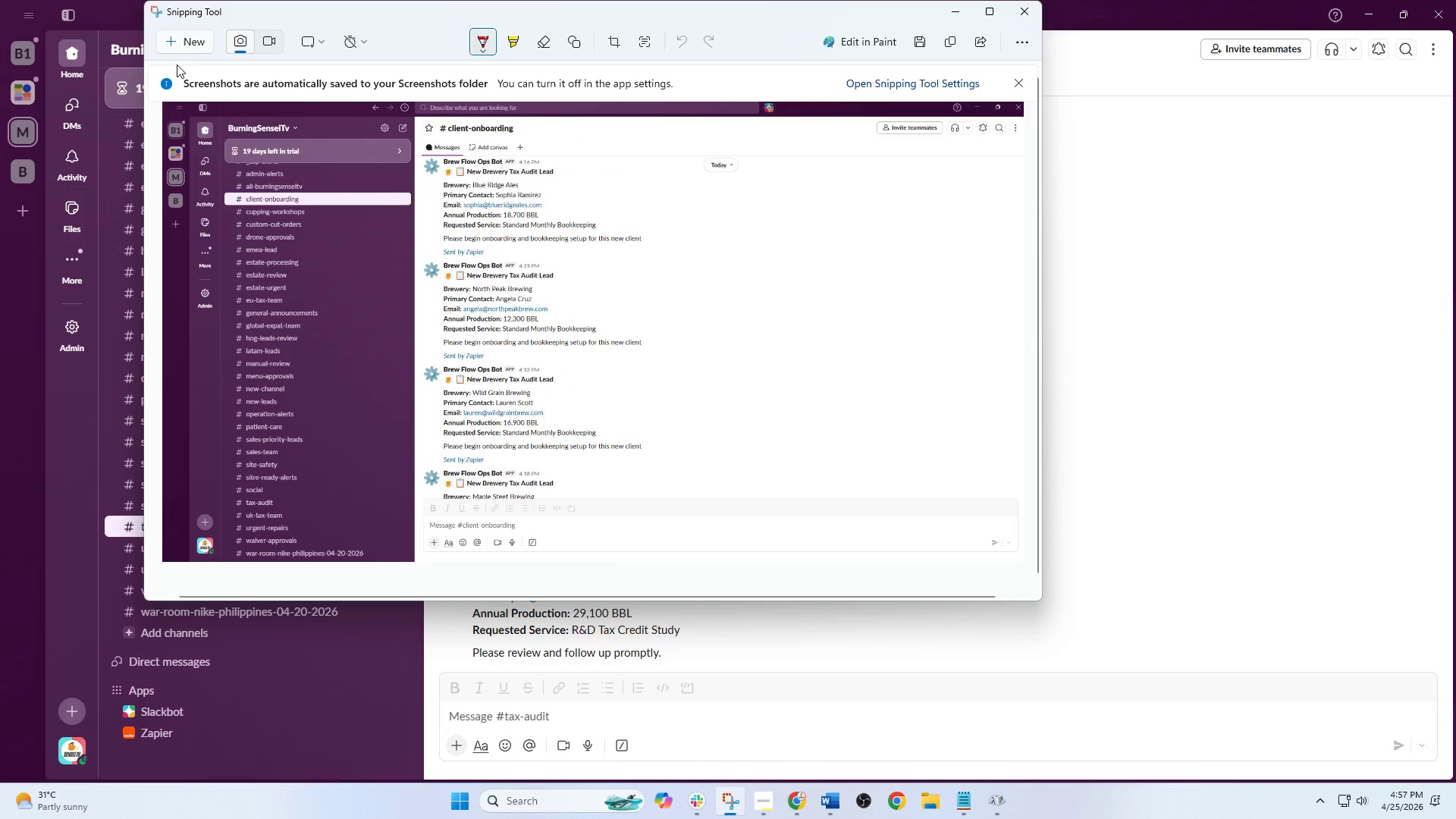 
left_click([188, 48])
 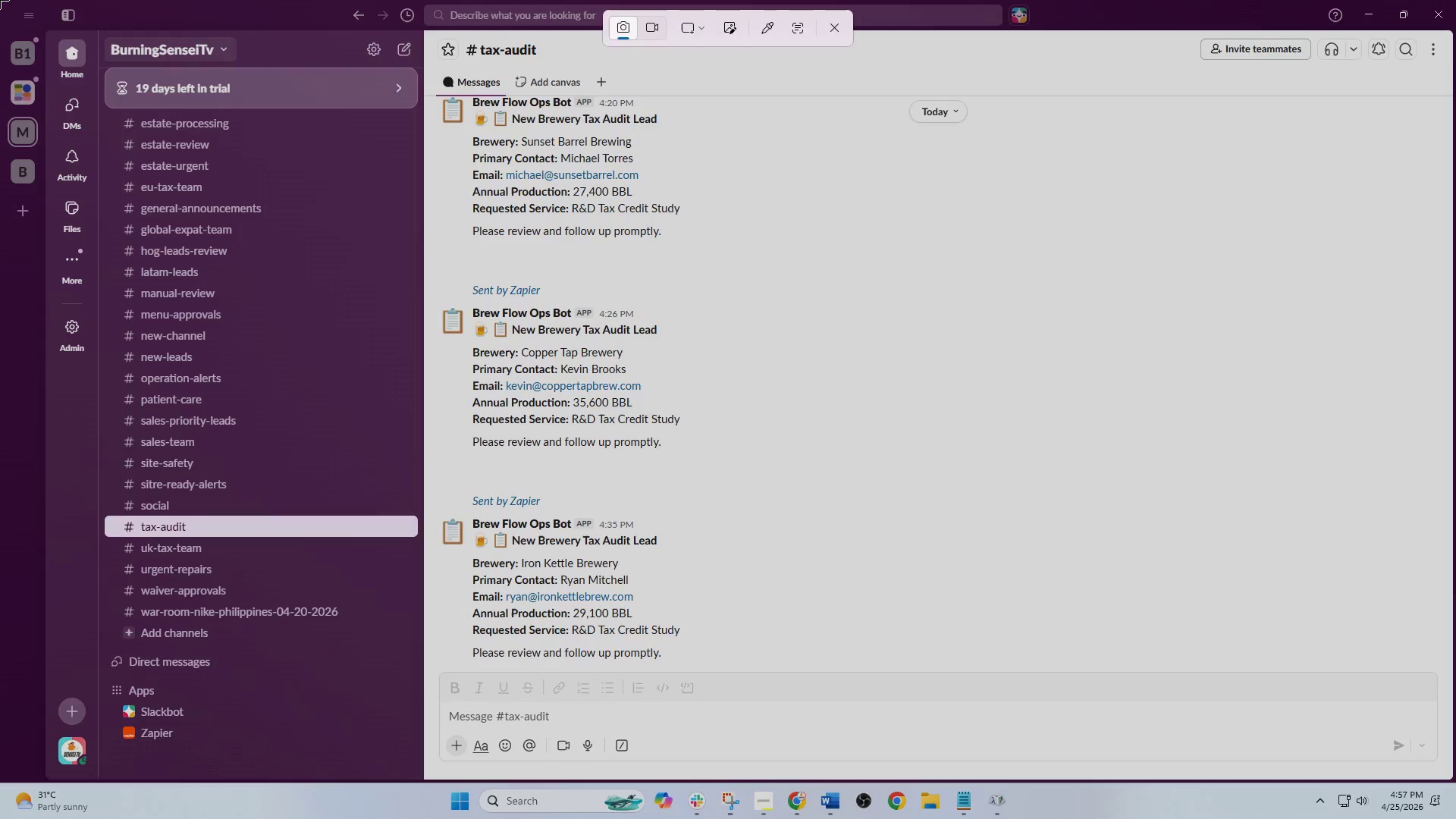 
left_click_drag(start_coordinate=[0, 0], to_coordinate=[1455, 781])
 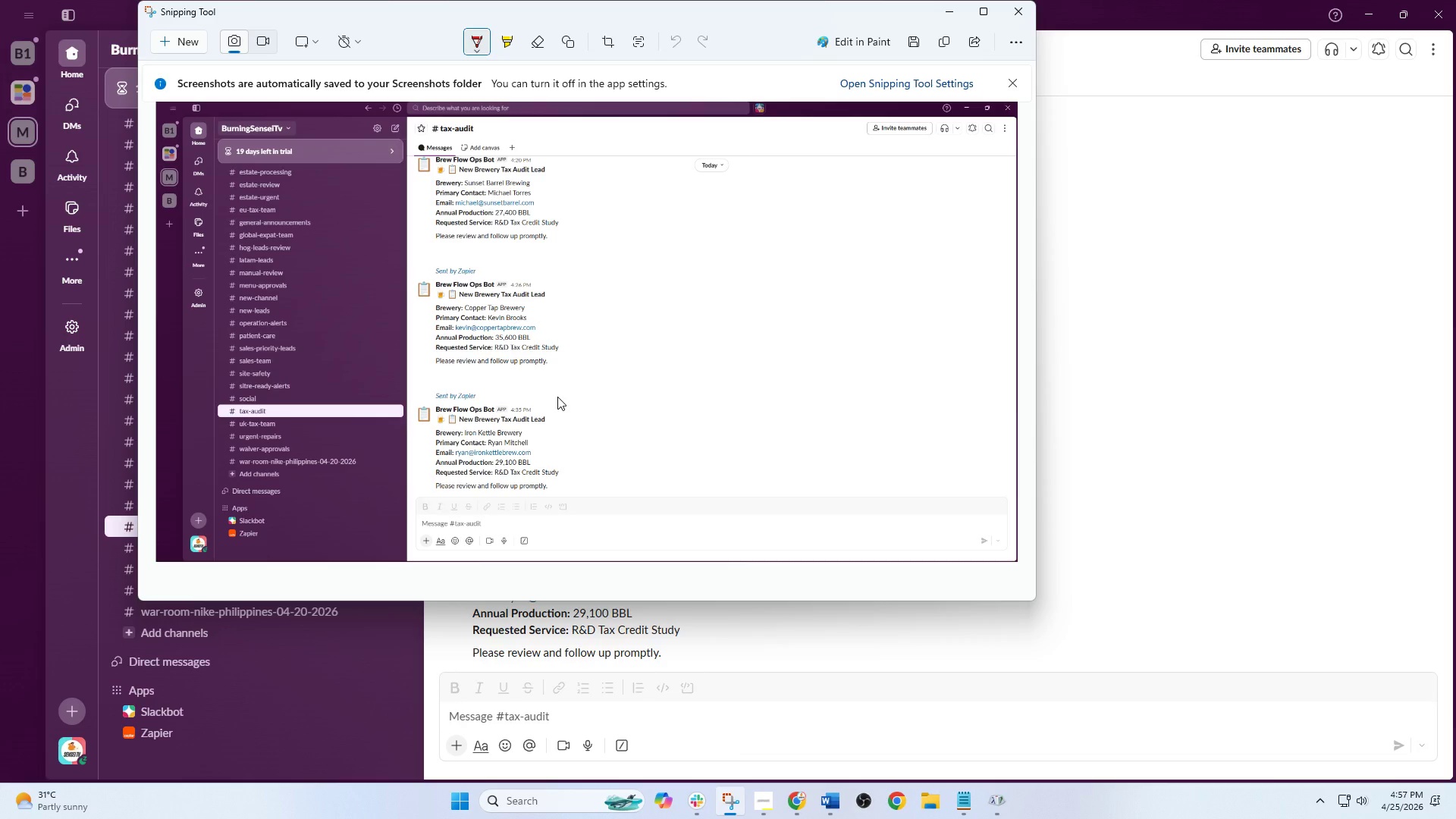 
right_click([602, 396])
 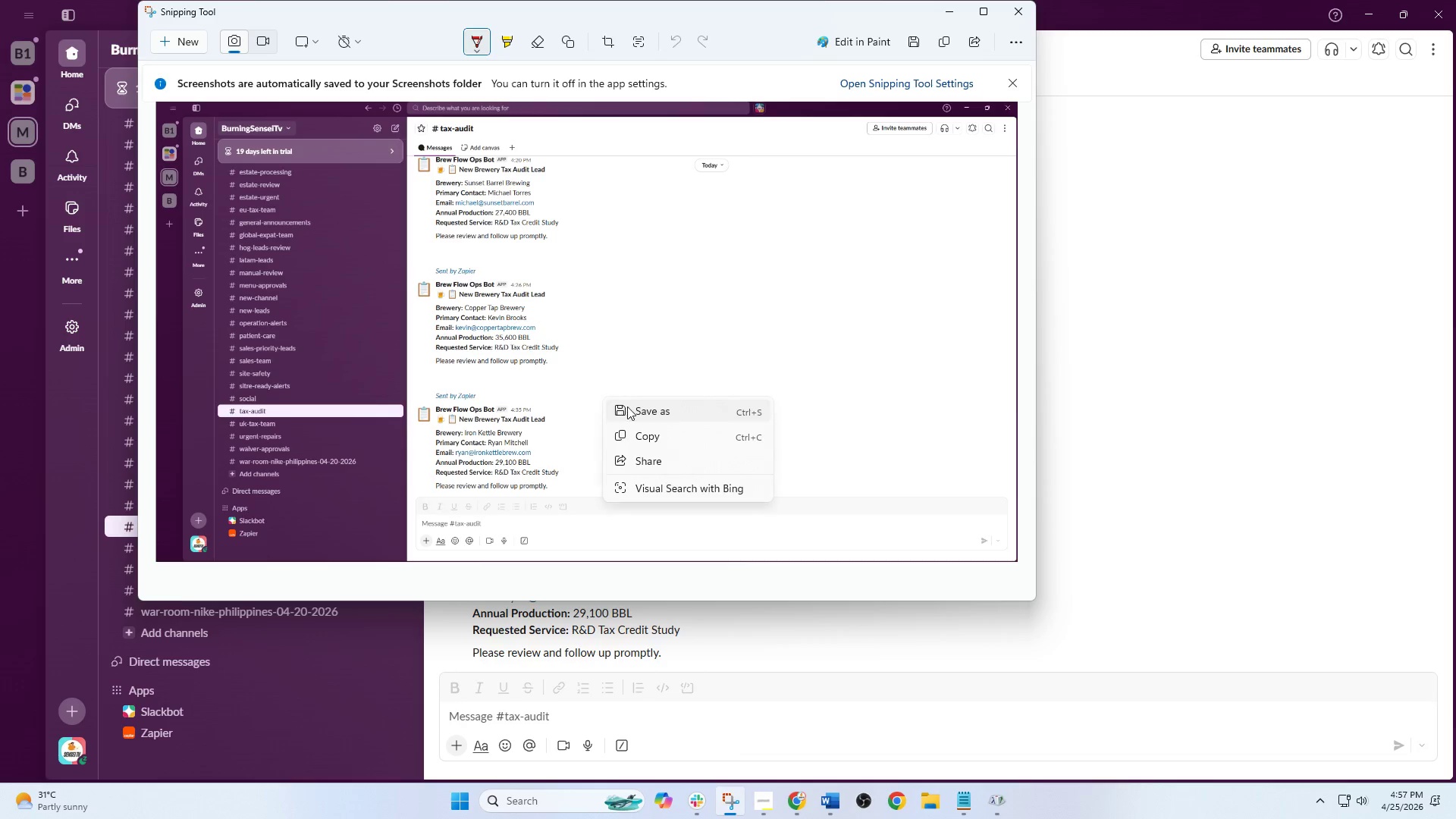 
left_click([628, 406])
 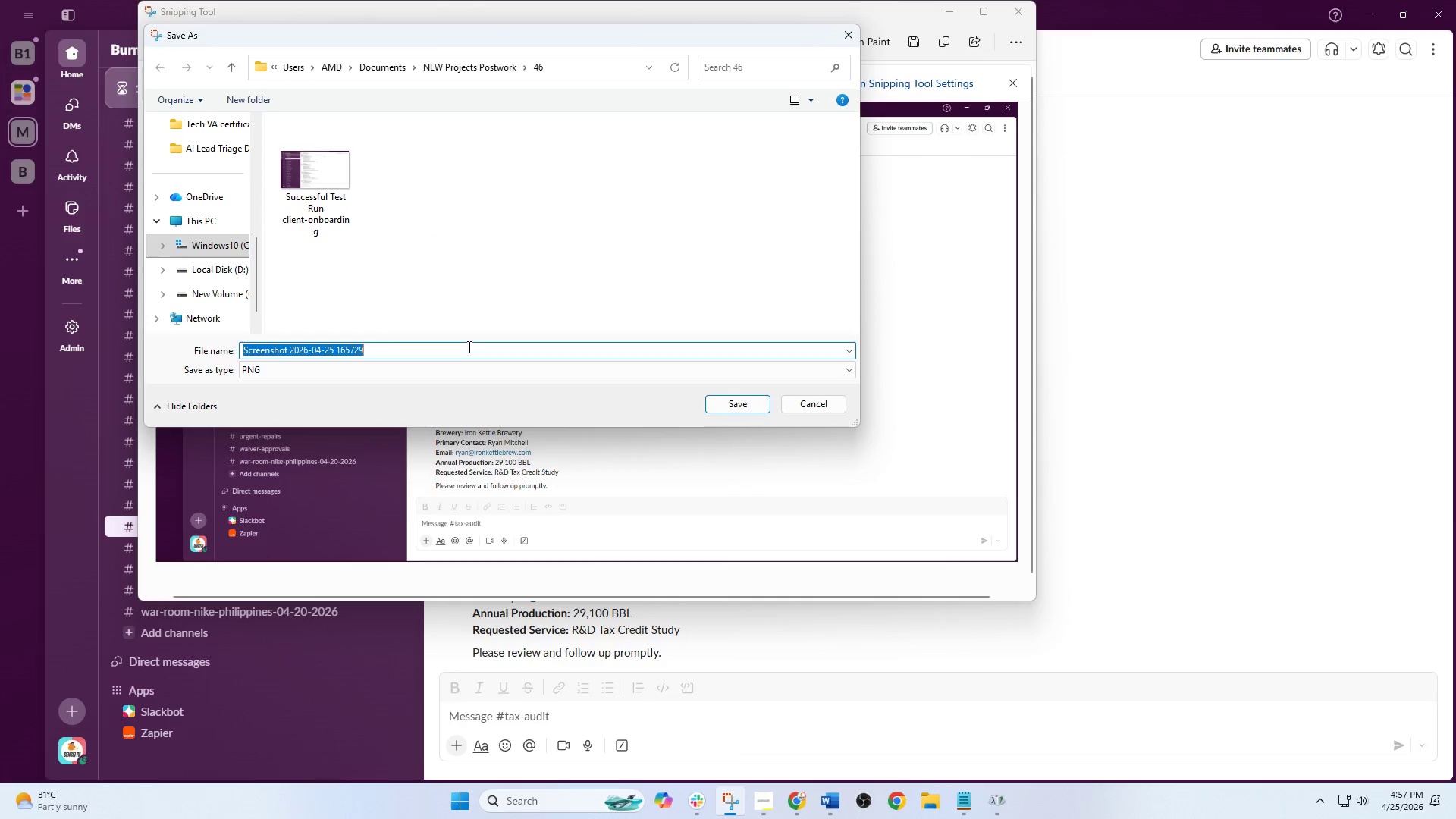 
left_click([324, 210])
 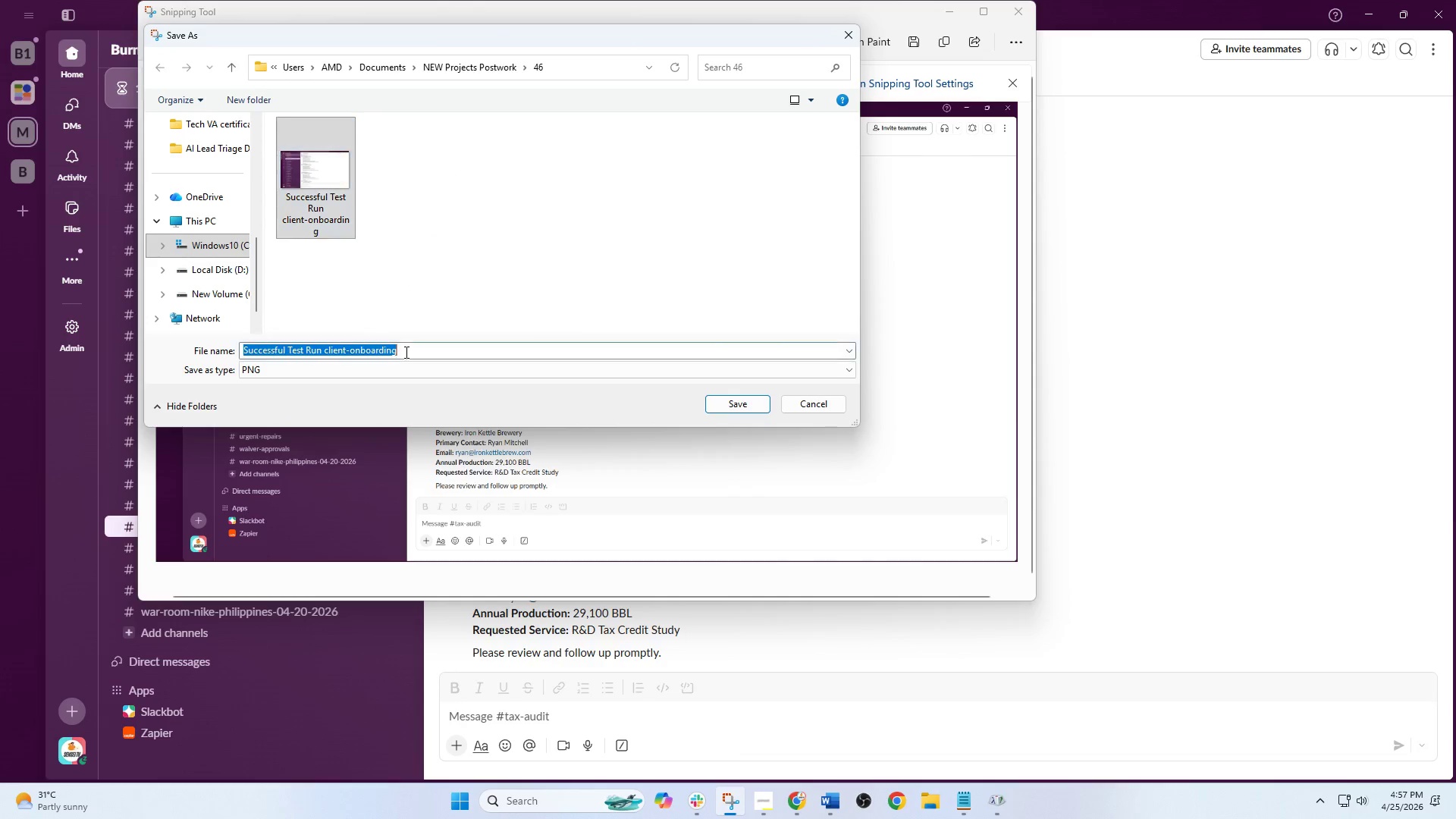 
double_click([418, 349])
 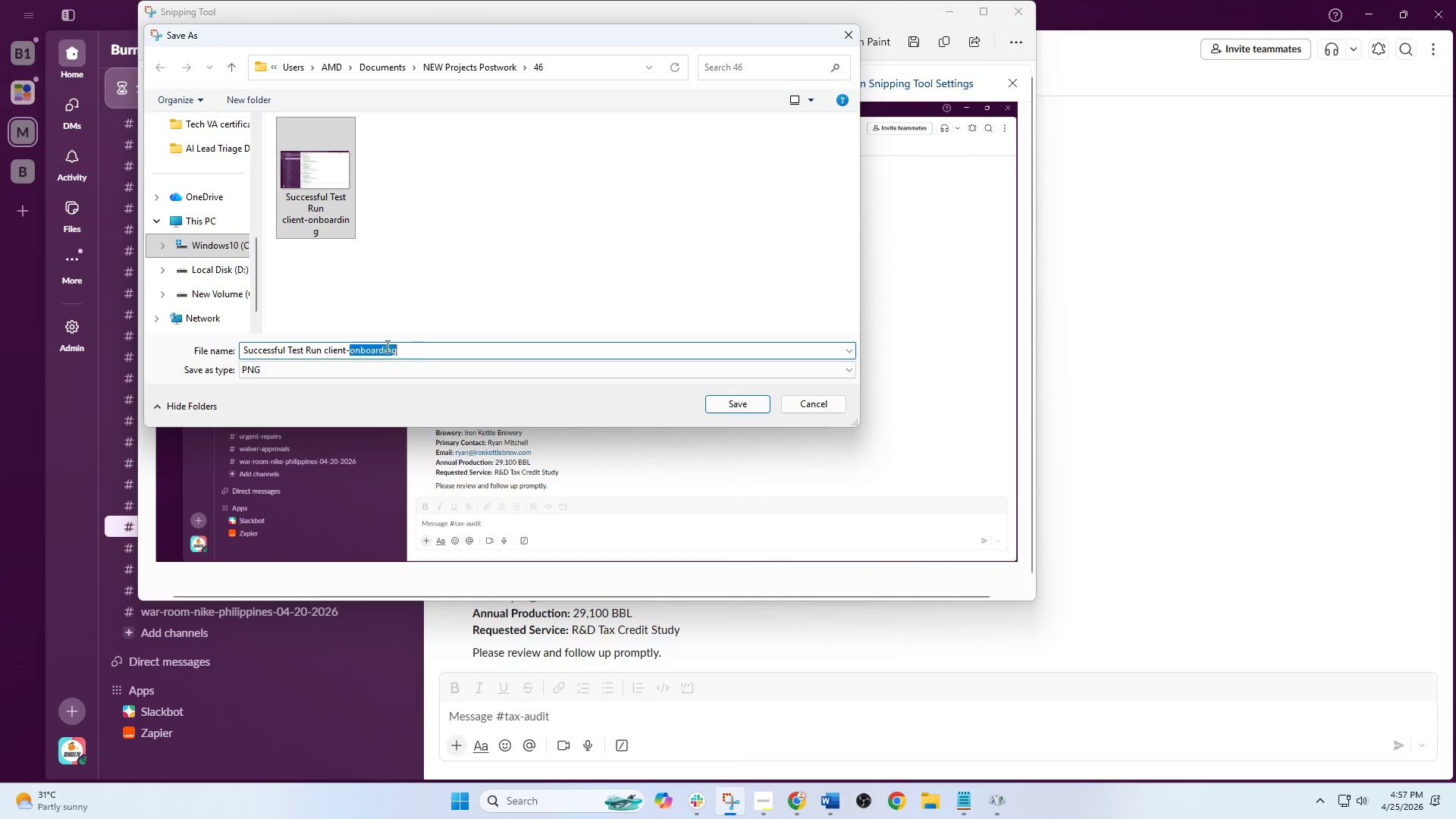 
left_click_drag(start_coordinate=[418, 349], to_coordinate=[326, 344])
 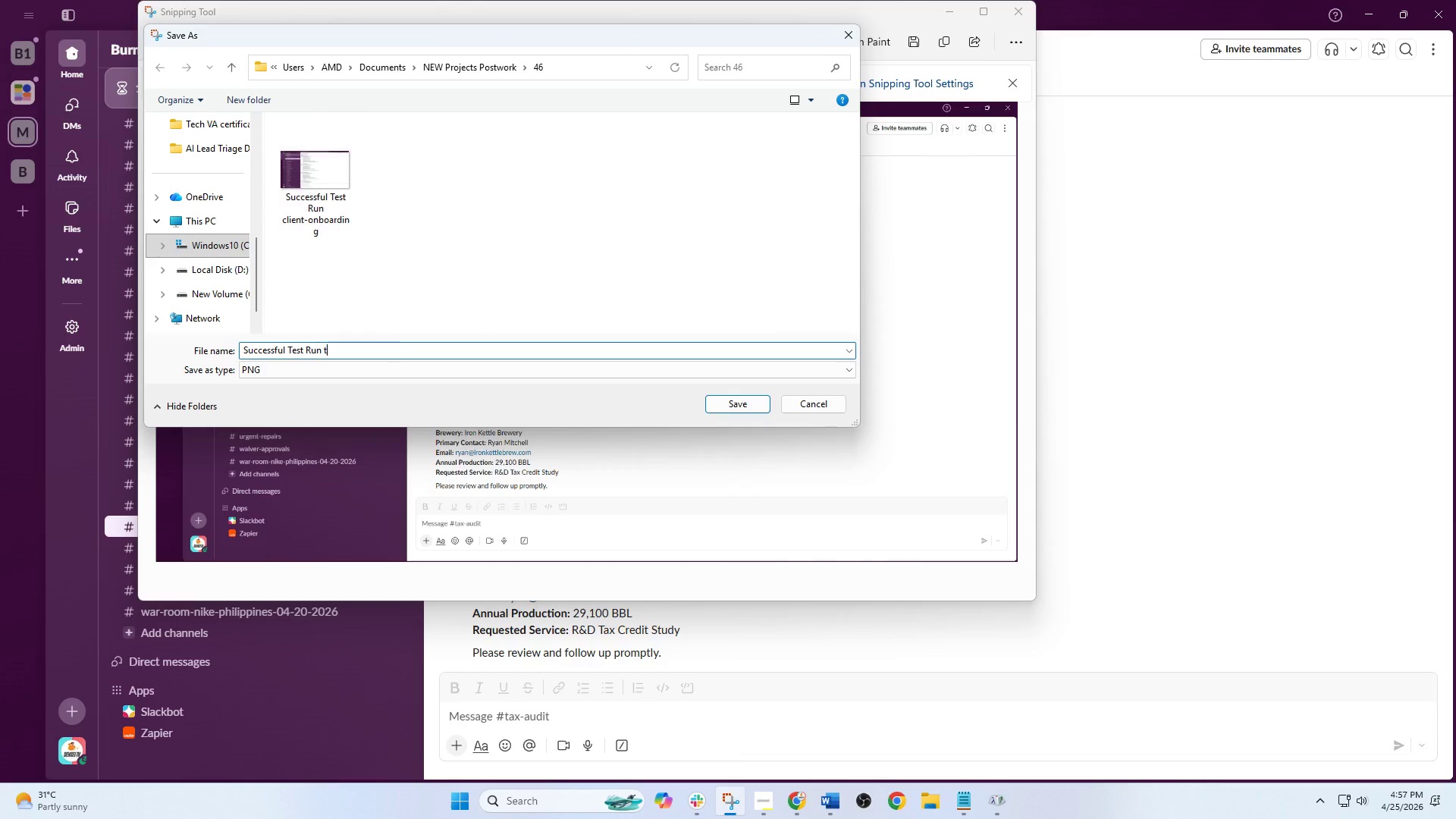 
type(tax-audot)
key(Backspace)
key(Backspace)
type(it)
 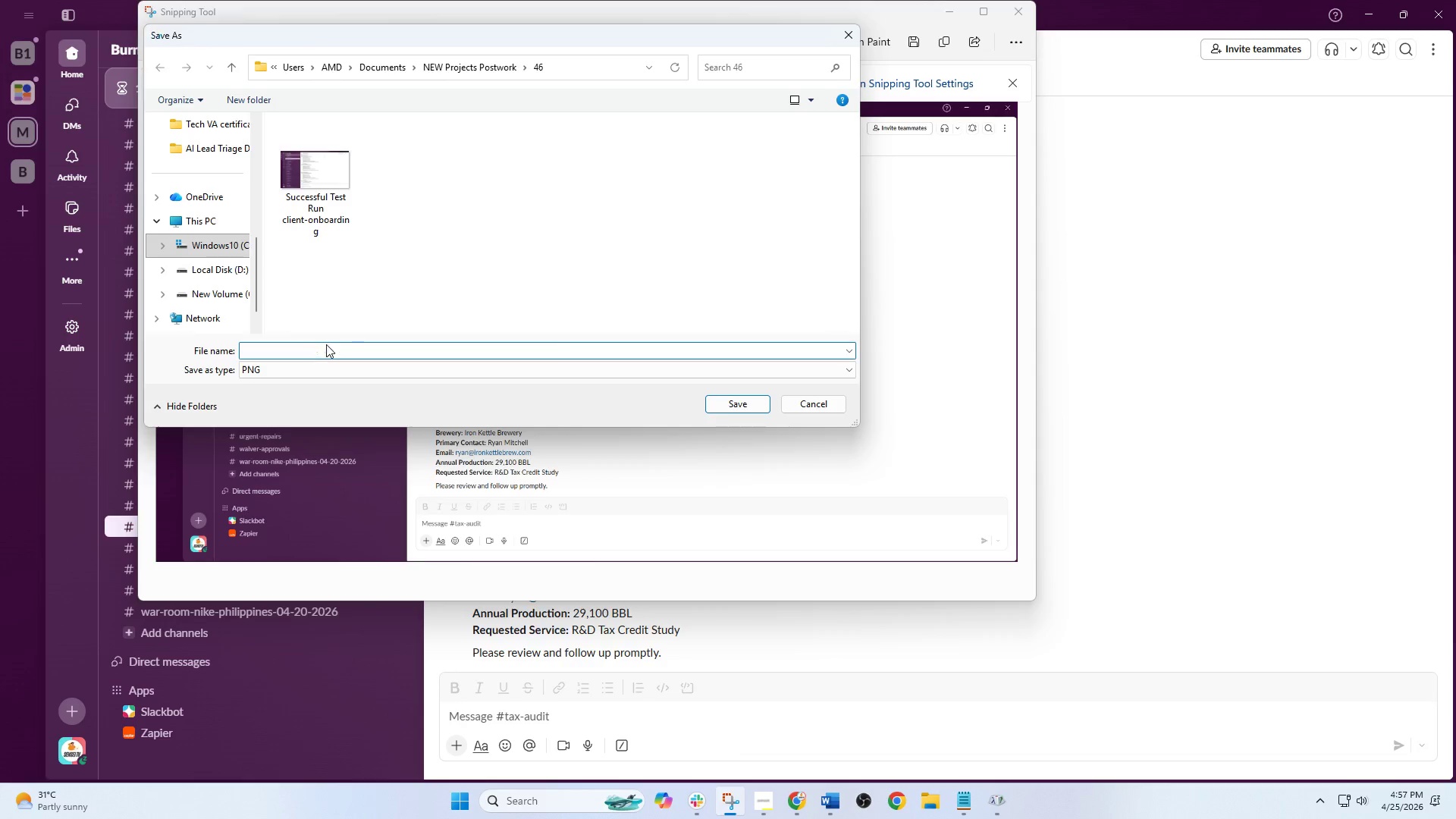 
key(Enter)
 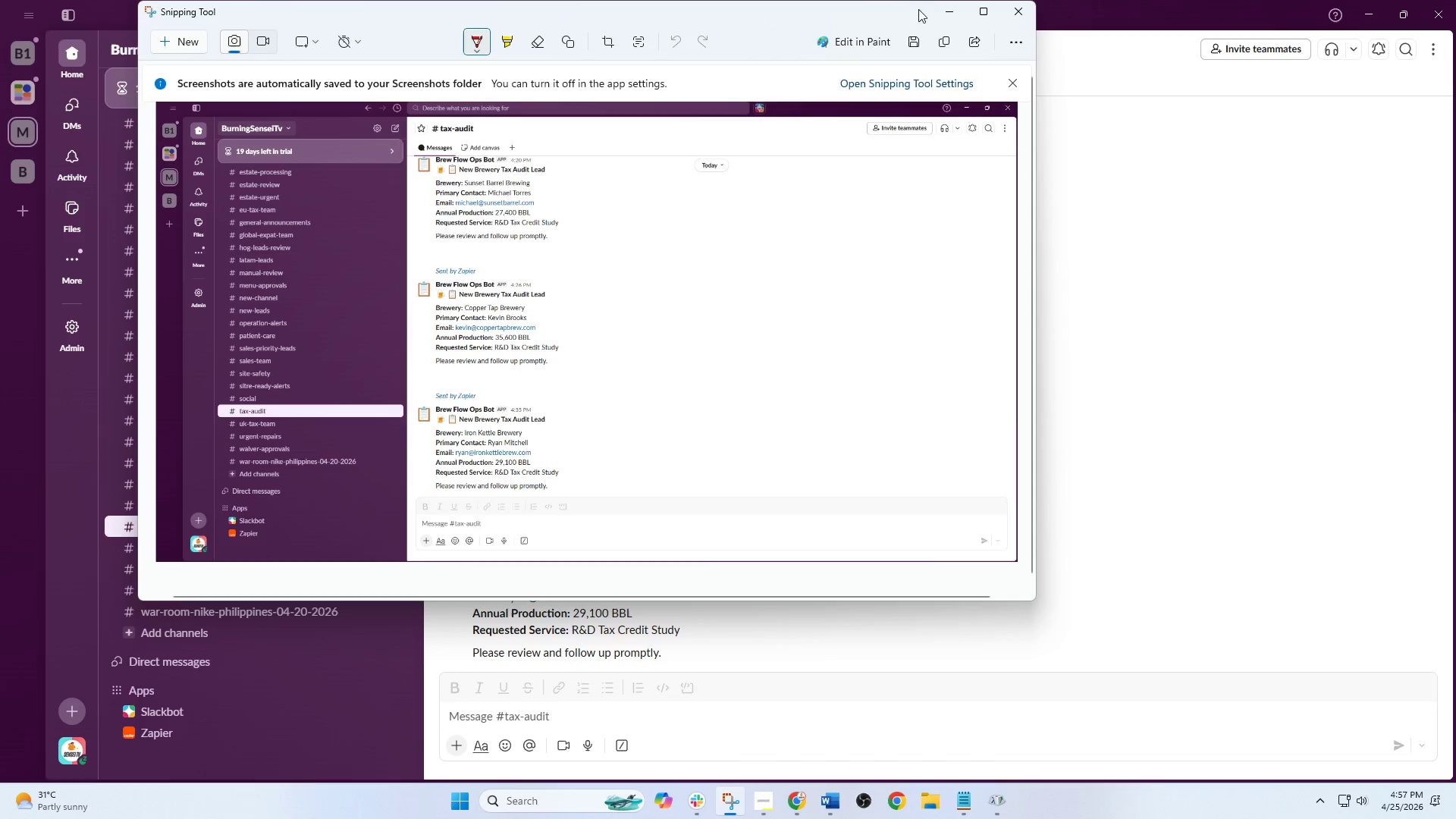 
left_click([934, 8])
 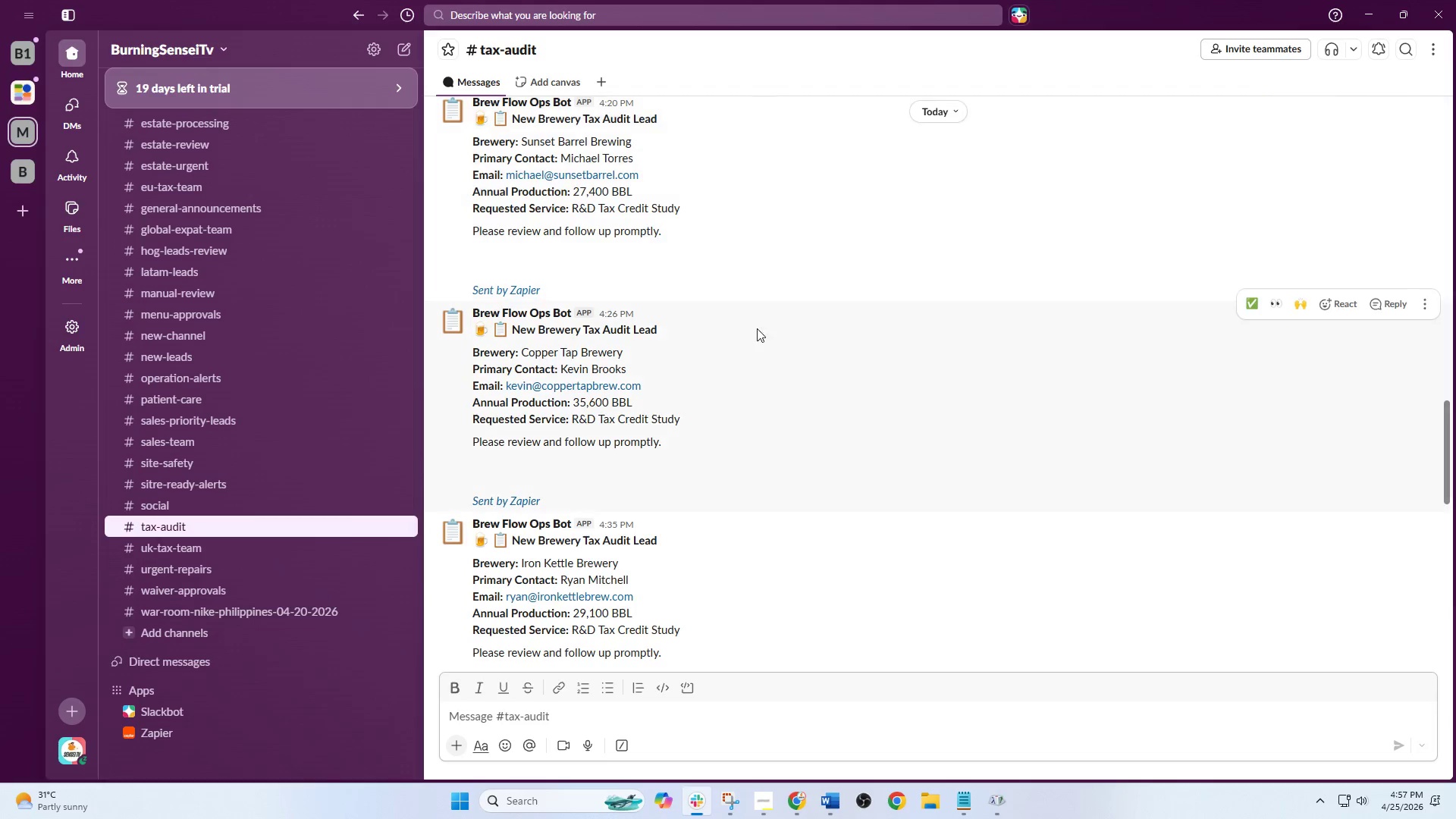 
scroll: coordinate [767, 397], scroll_direction: down, amount: 1.0
 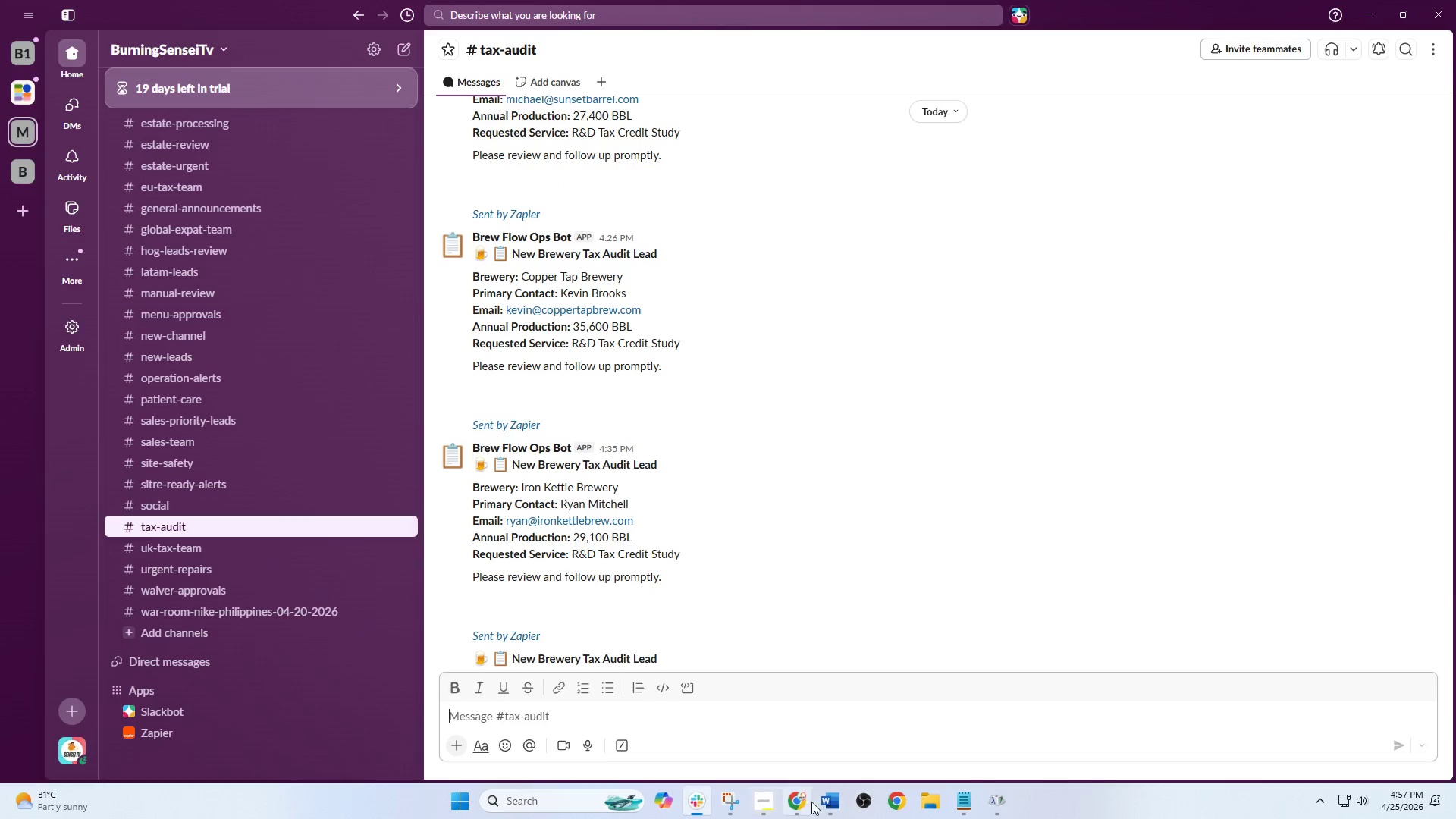 
left_click([828, 802])
 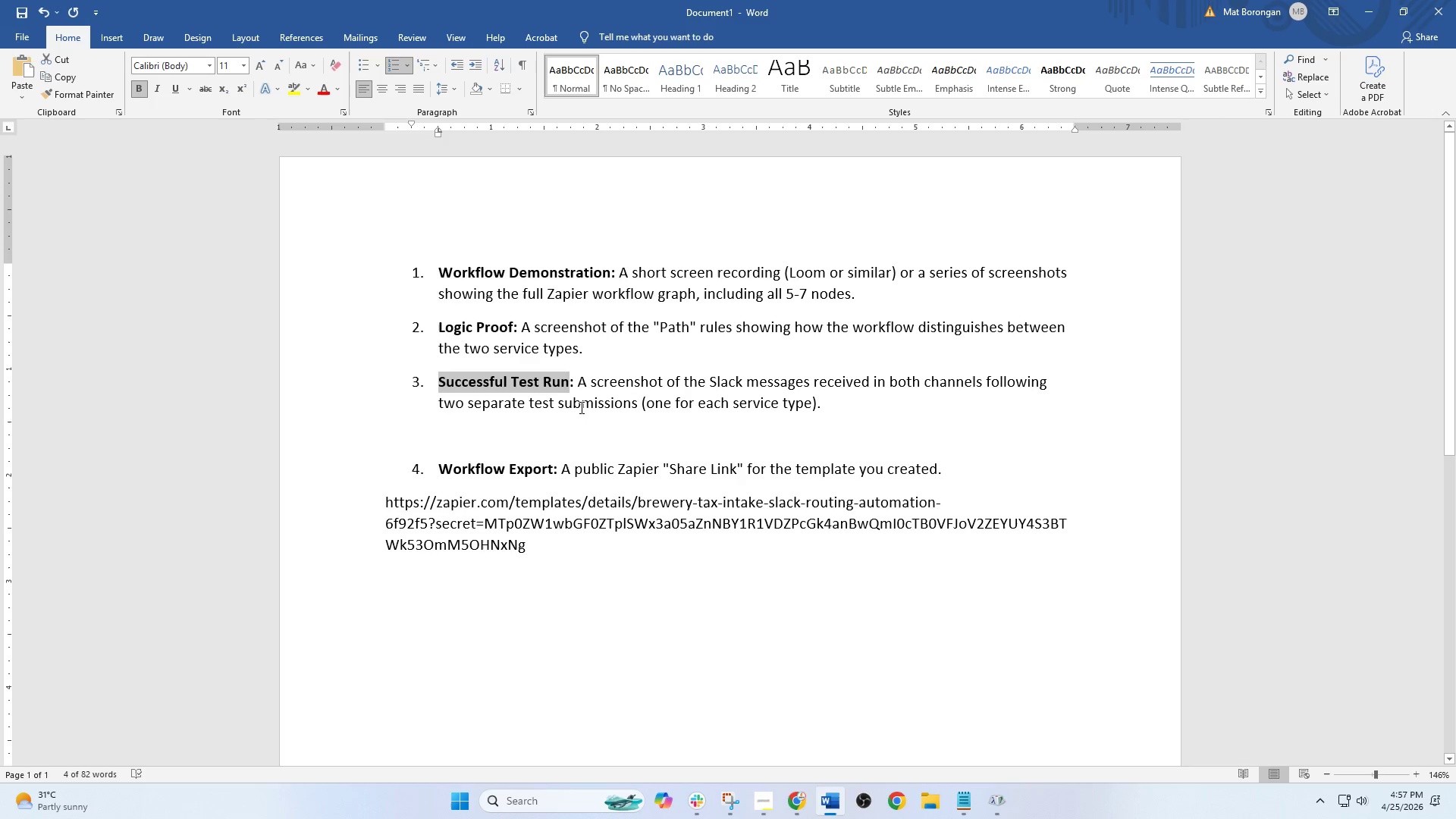 
left_click([655, 357])
 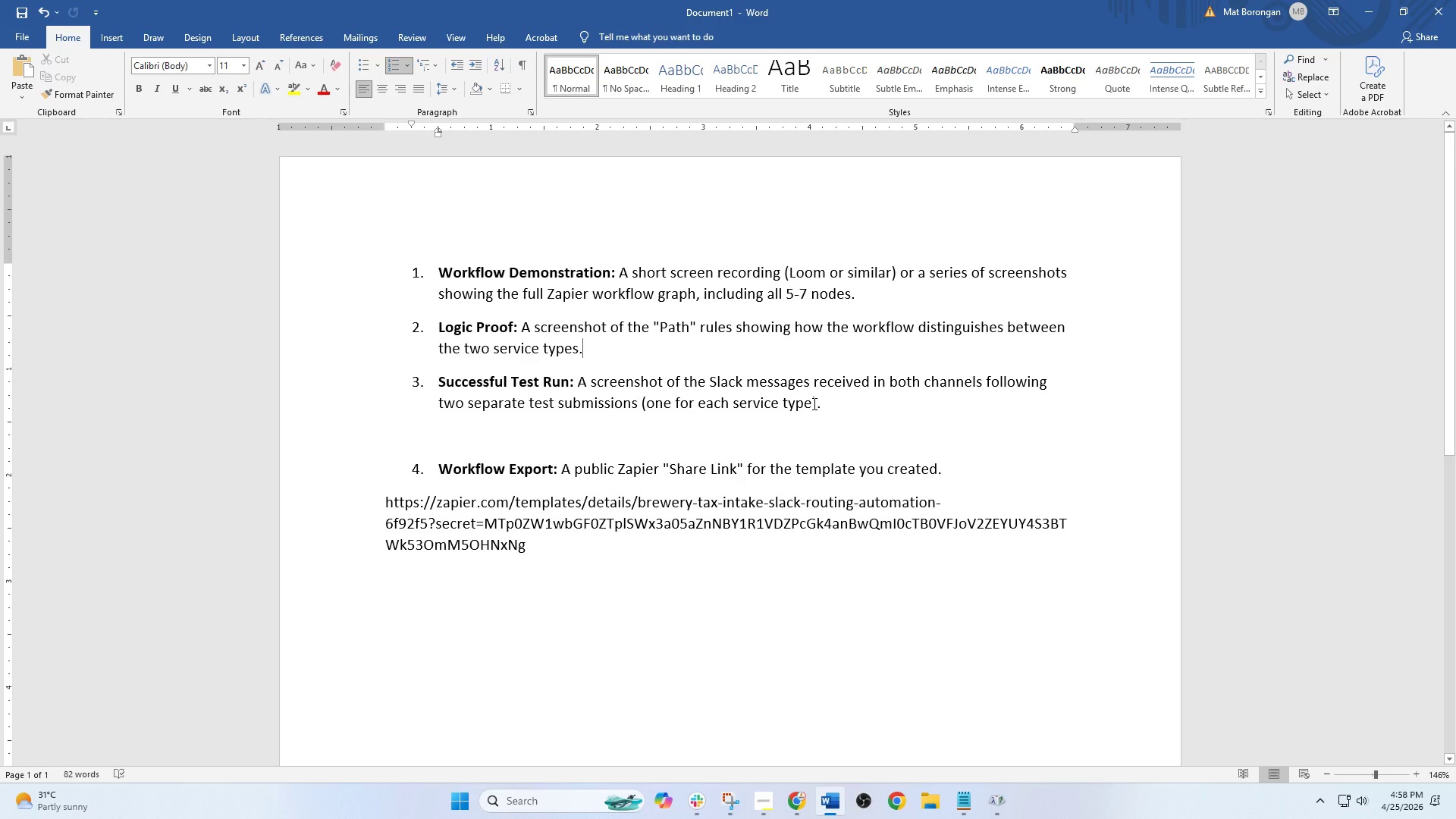 
wait(55.2)
 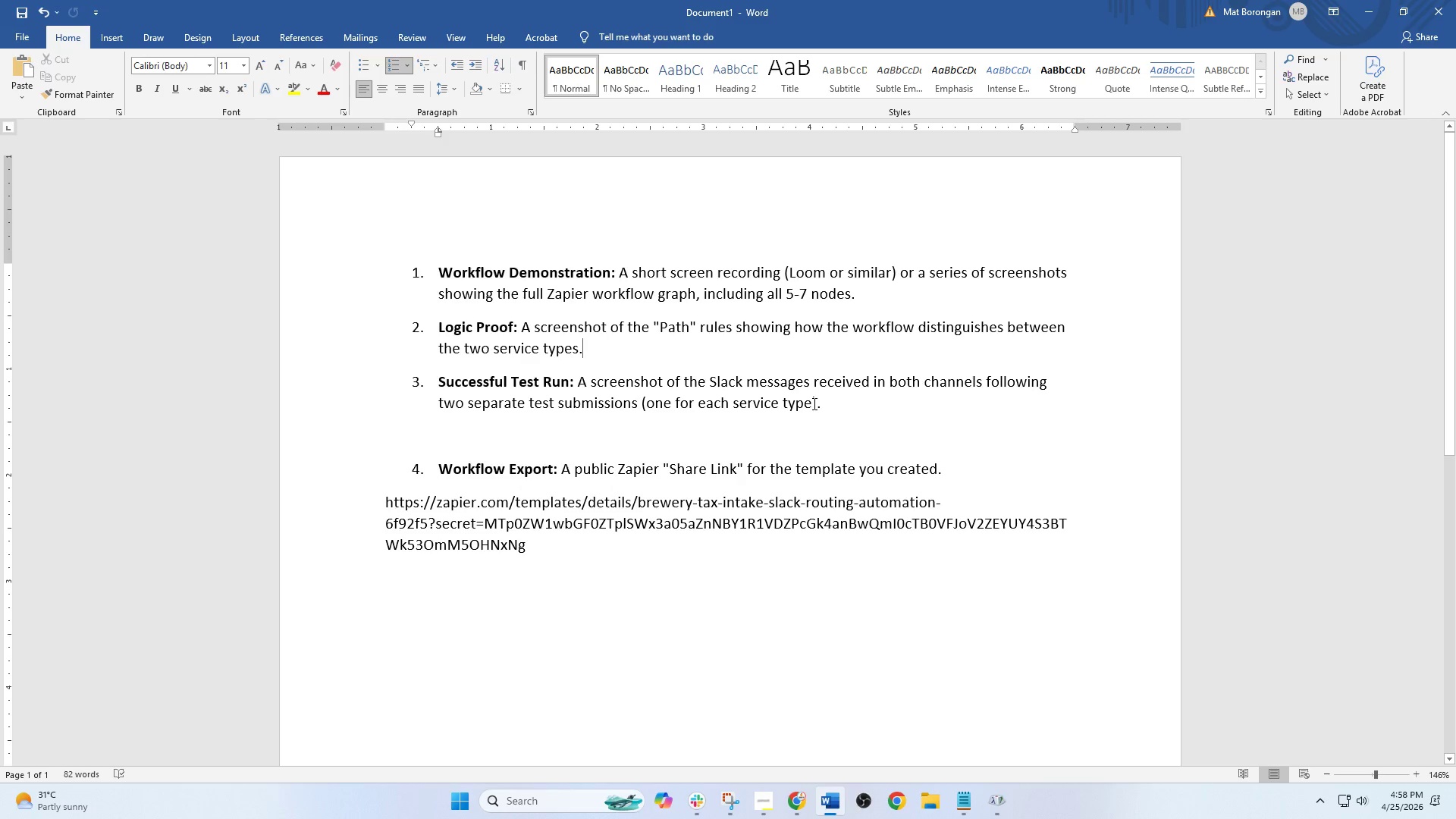 
left_click([797, 802])
 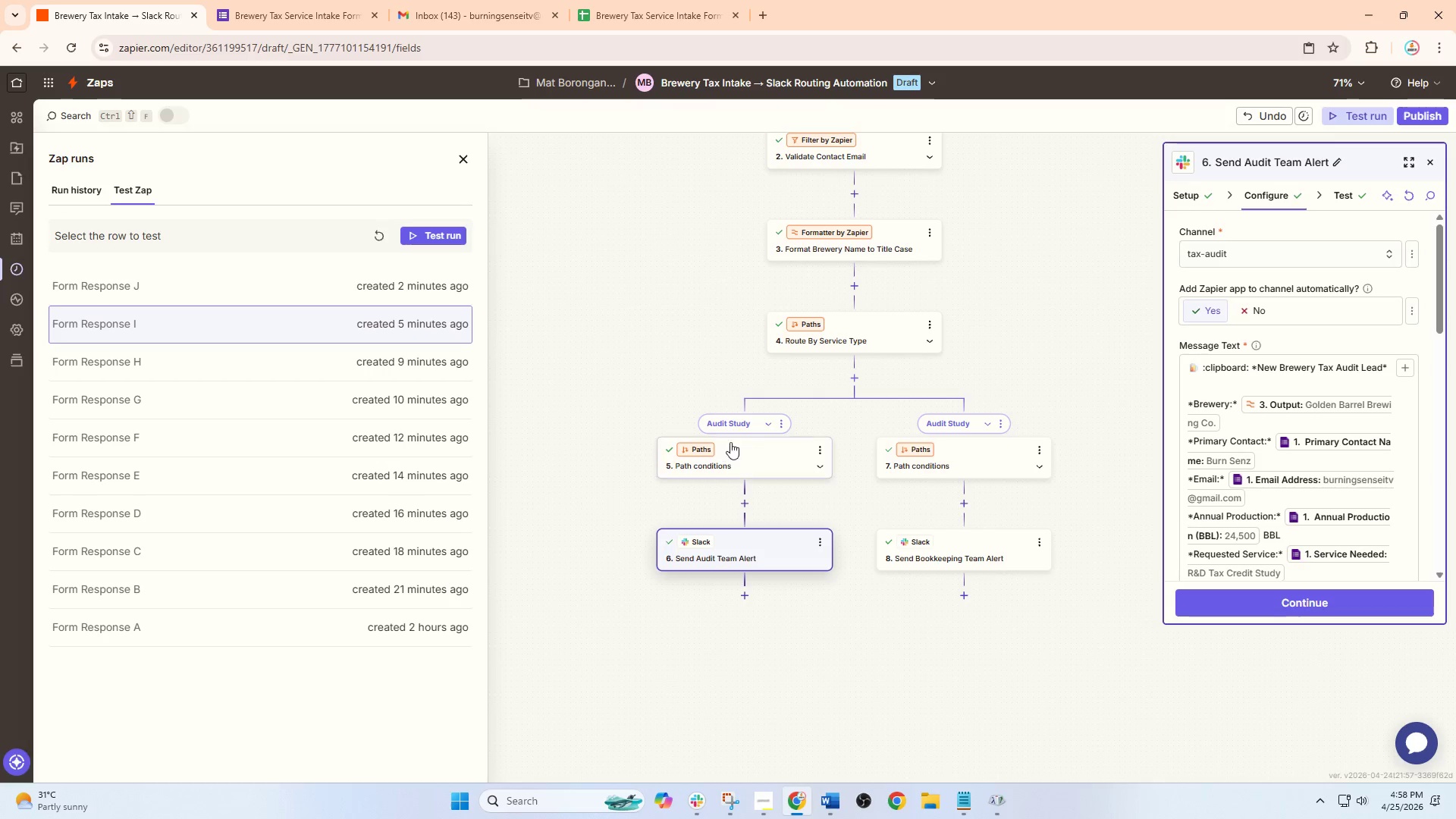 
left_click([759, 442])
 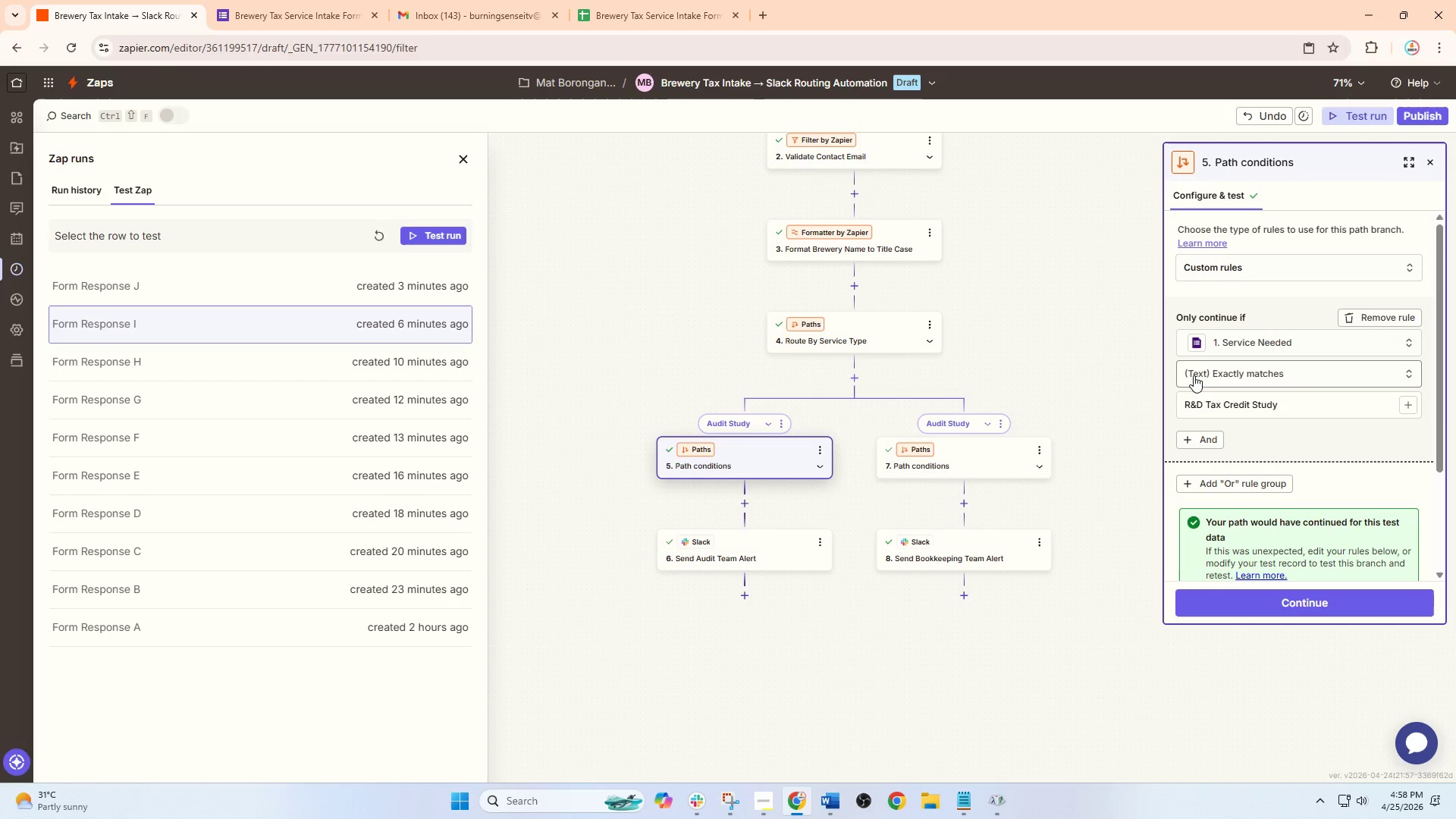 
wait(5.39)
 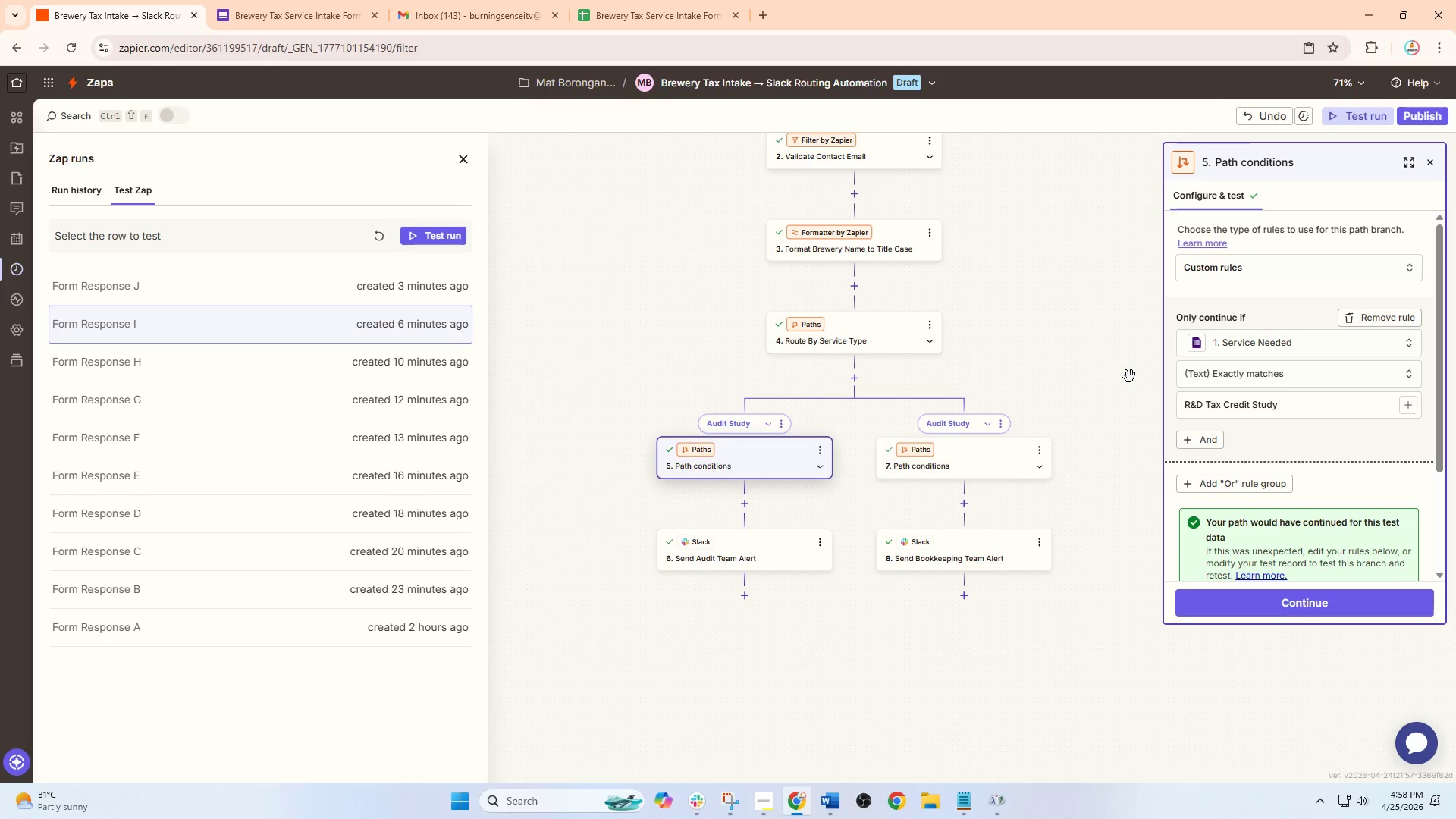 
hold_key(key=ControlLeft, duration=0.83)
 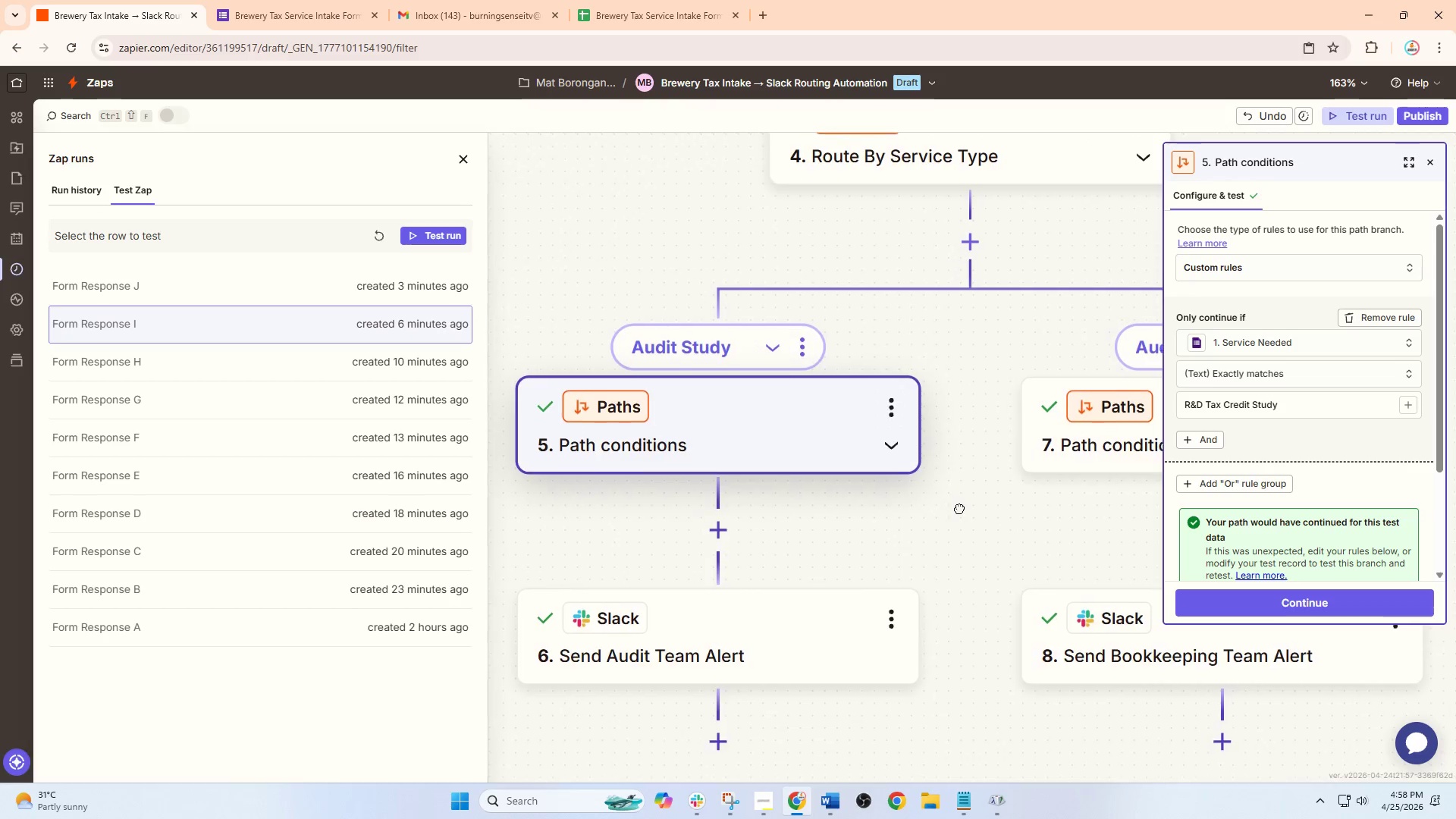 
hold_key(key=ControlLeft, duration=1.53)
left_click_drag(start_coordinate=[867, 486], to_coordinate=[1040, 526])
 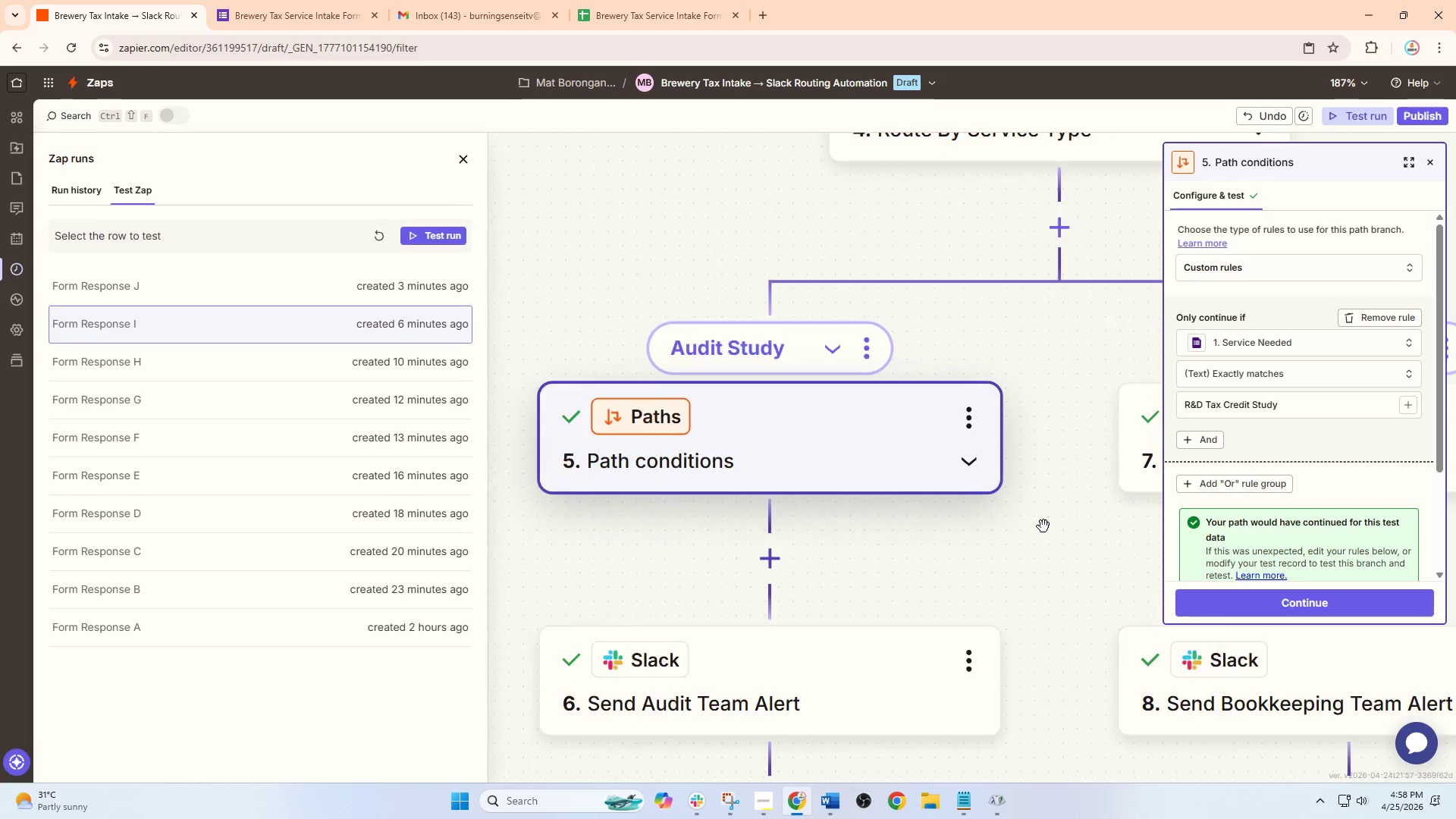 
scroll: coordinate [831, 495], scroll_direction: up, amount: 6.0
 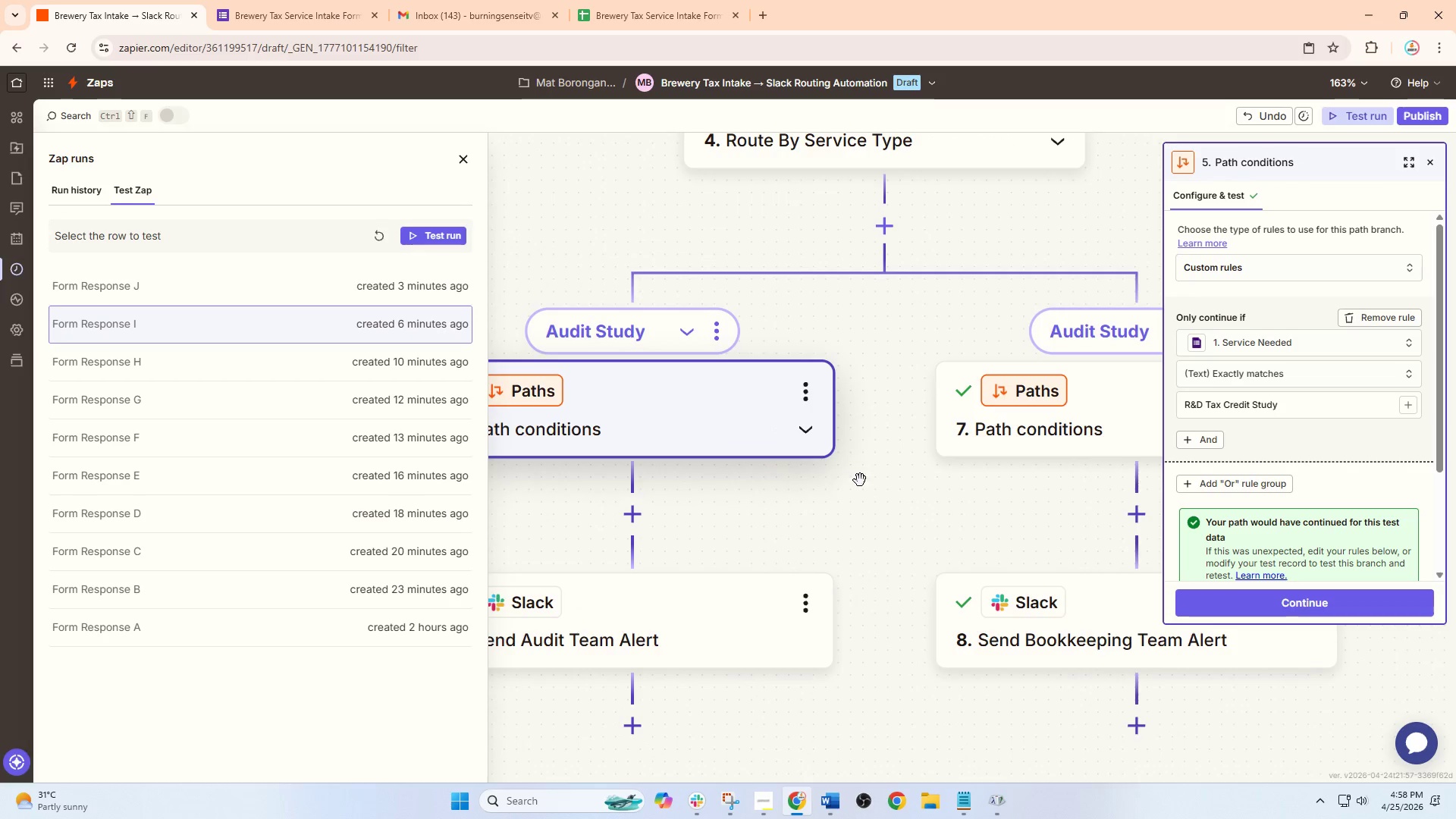 
left_click_drag(start_coordinate=[1025, 548], to_coordinate=[1064, 516])
 